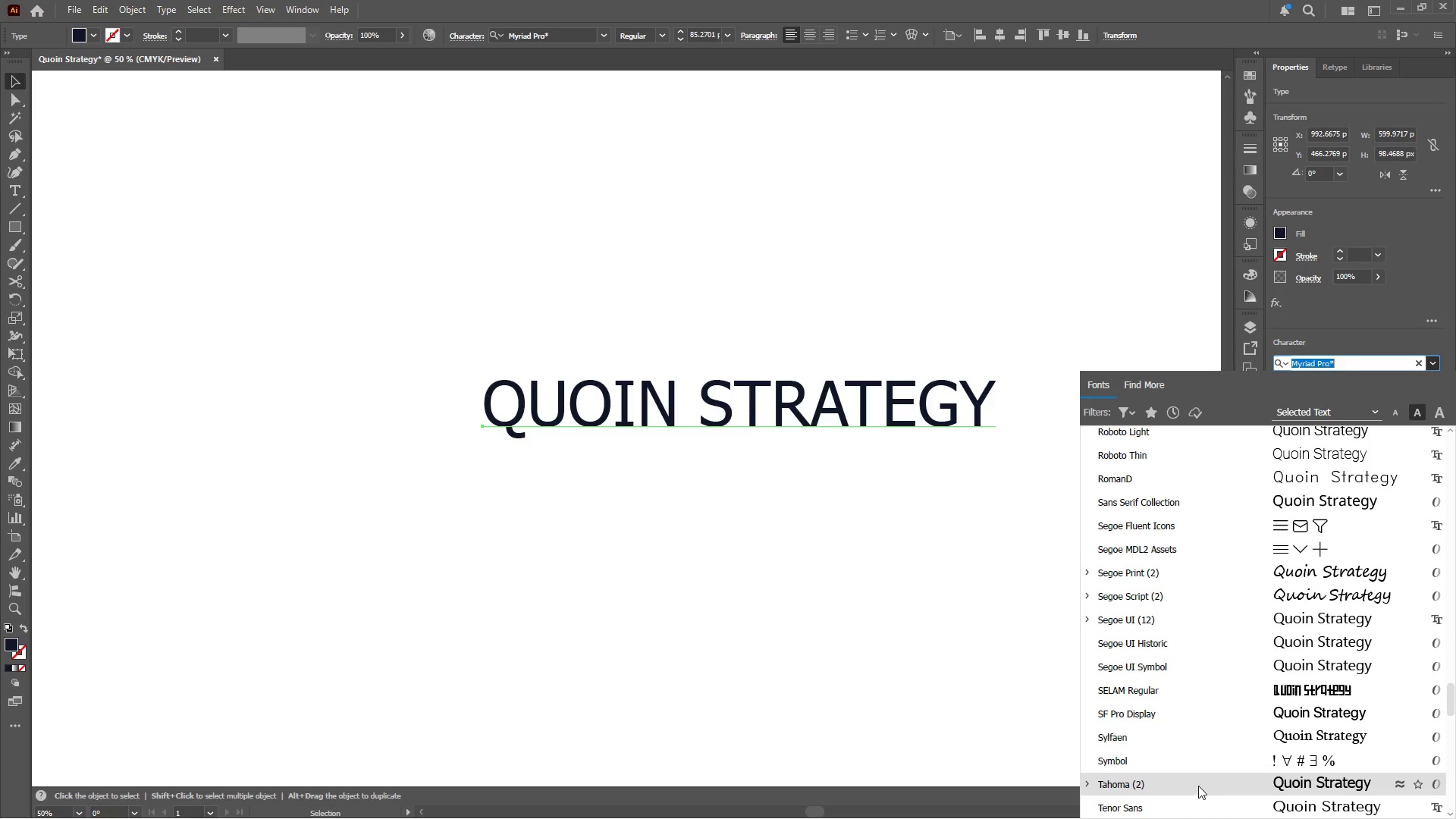 
left_click([1156, 809])
 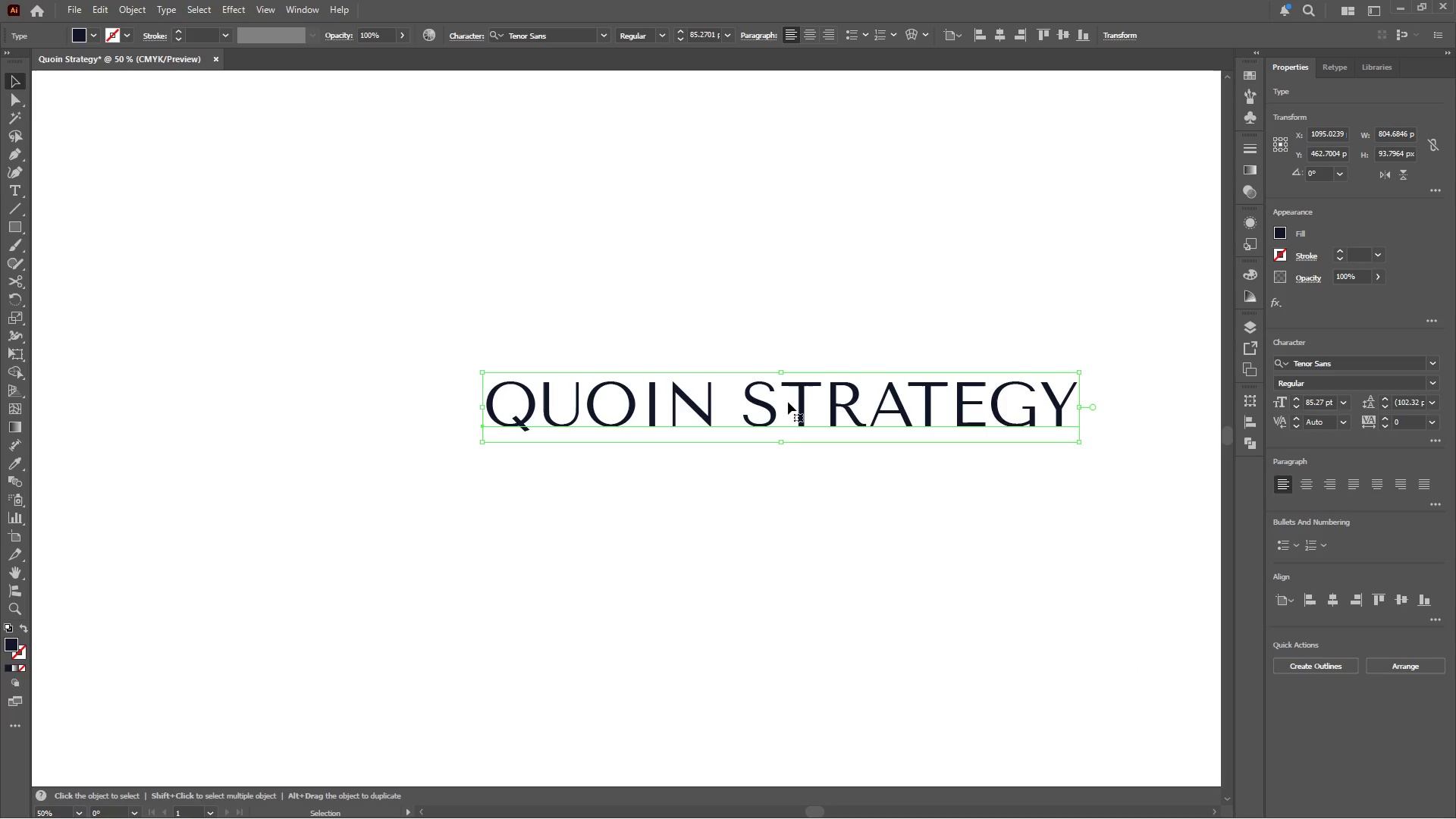 
hold_key(key=AltLeft, duration=0.53)
hold_key(key=AltLeft, duration=0.44)
scroll: coordinate [774, 413], scroll_direction: up, amount: 2.0
 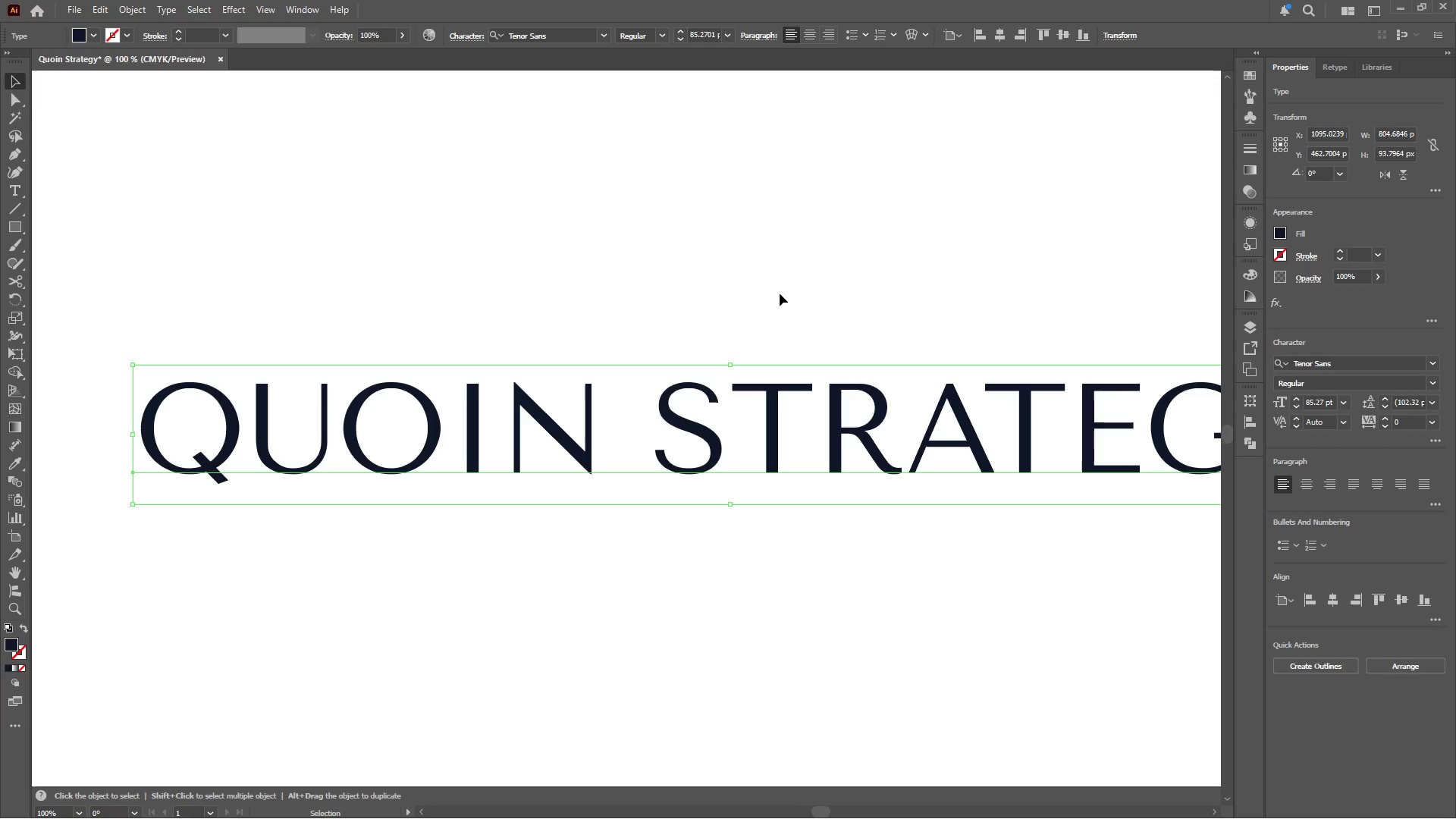 
left_click([805, 31])
 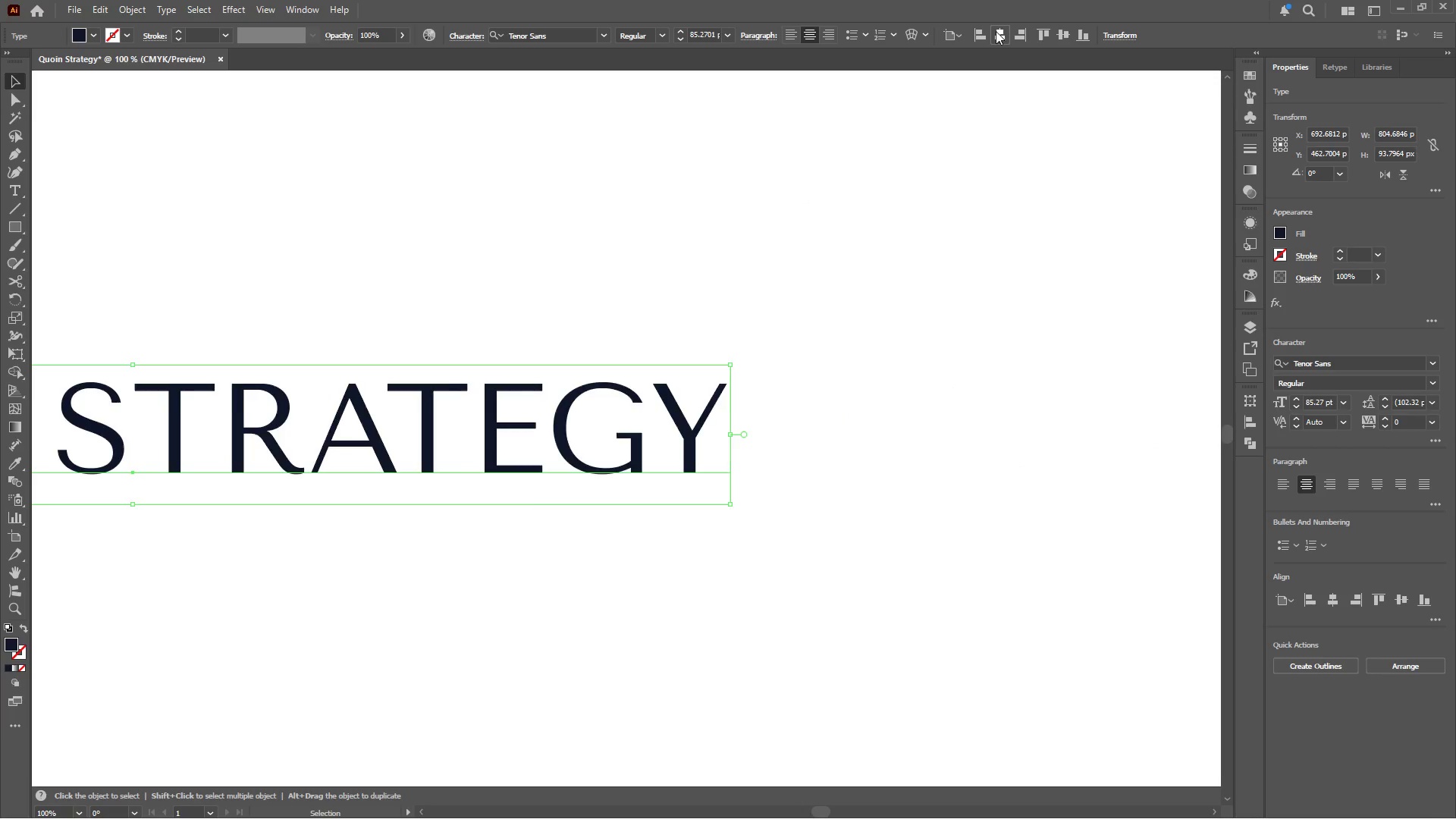 
double_click([892, 245])
 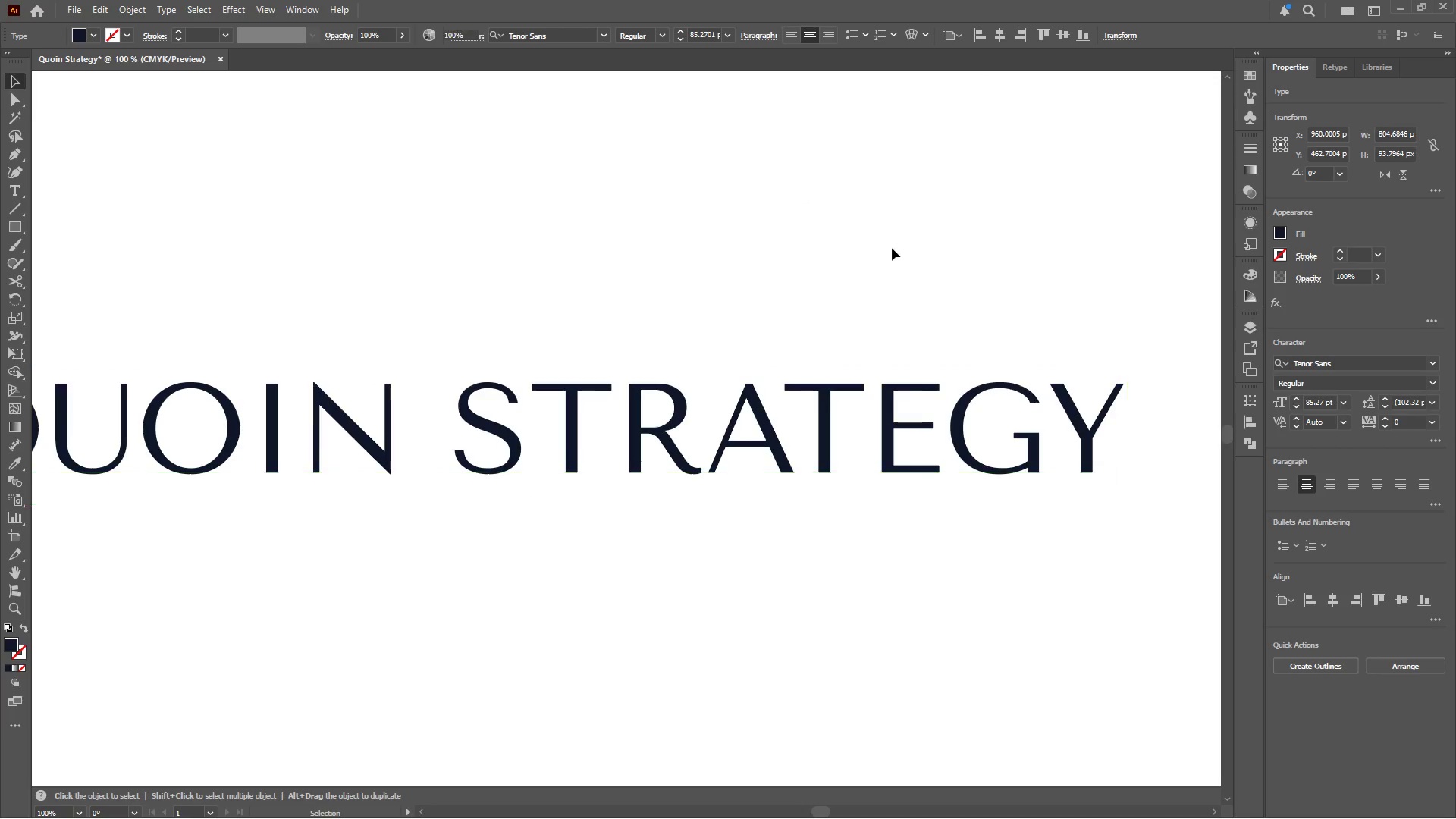 
hold_key(key=AltLeft, duration=0.45)
scroll: coordinate [847, 282], scroll_direction: down, amount: 2.0
 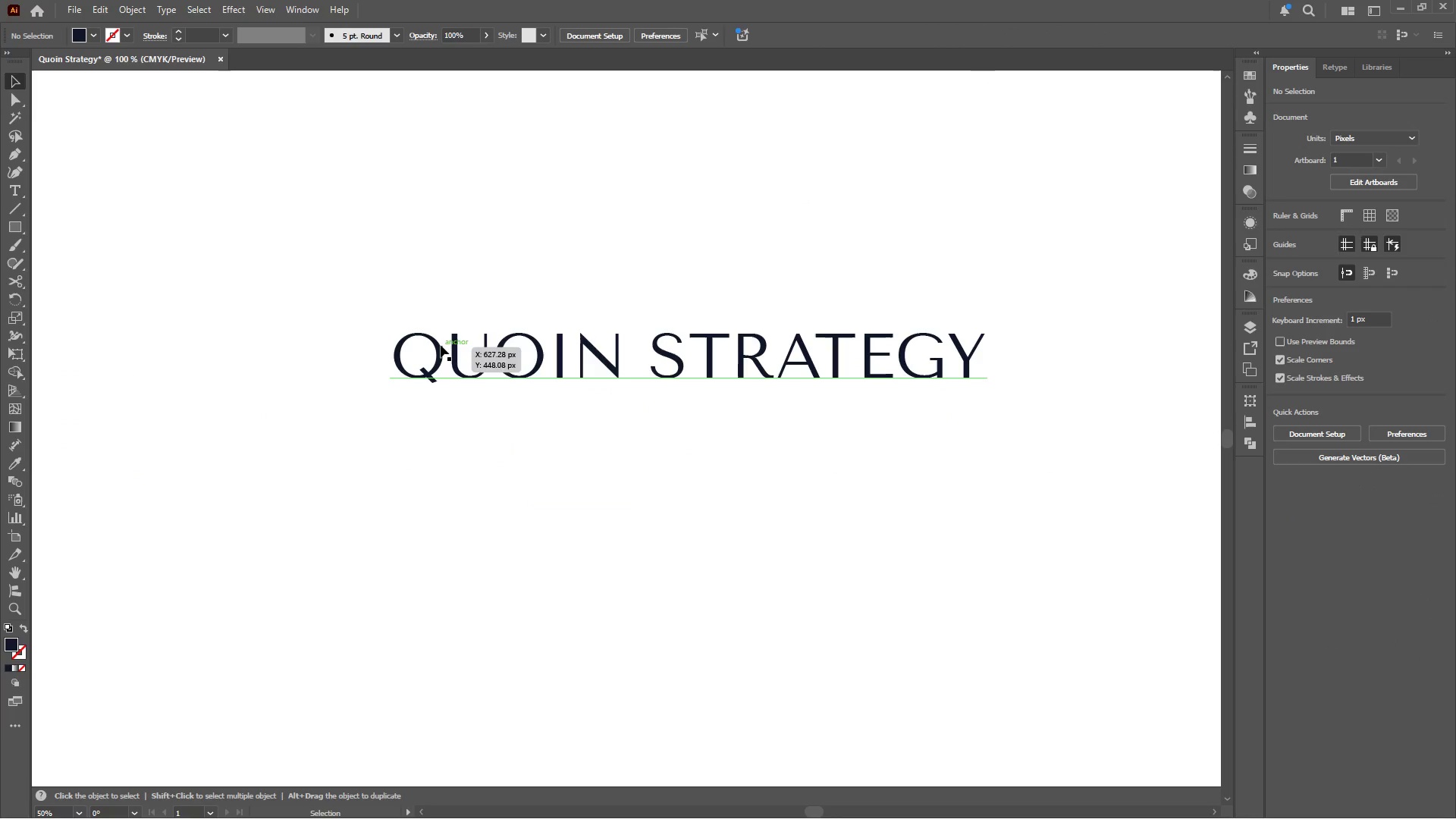 
hold_key(key=AltLeft, duration=0.39)
 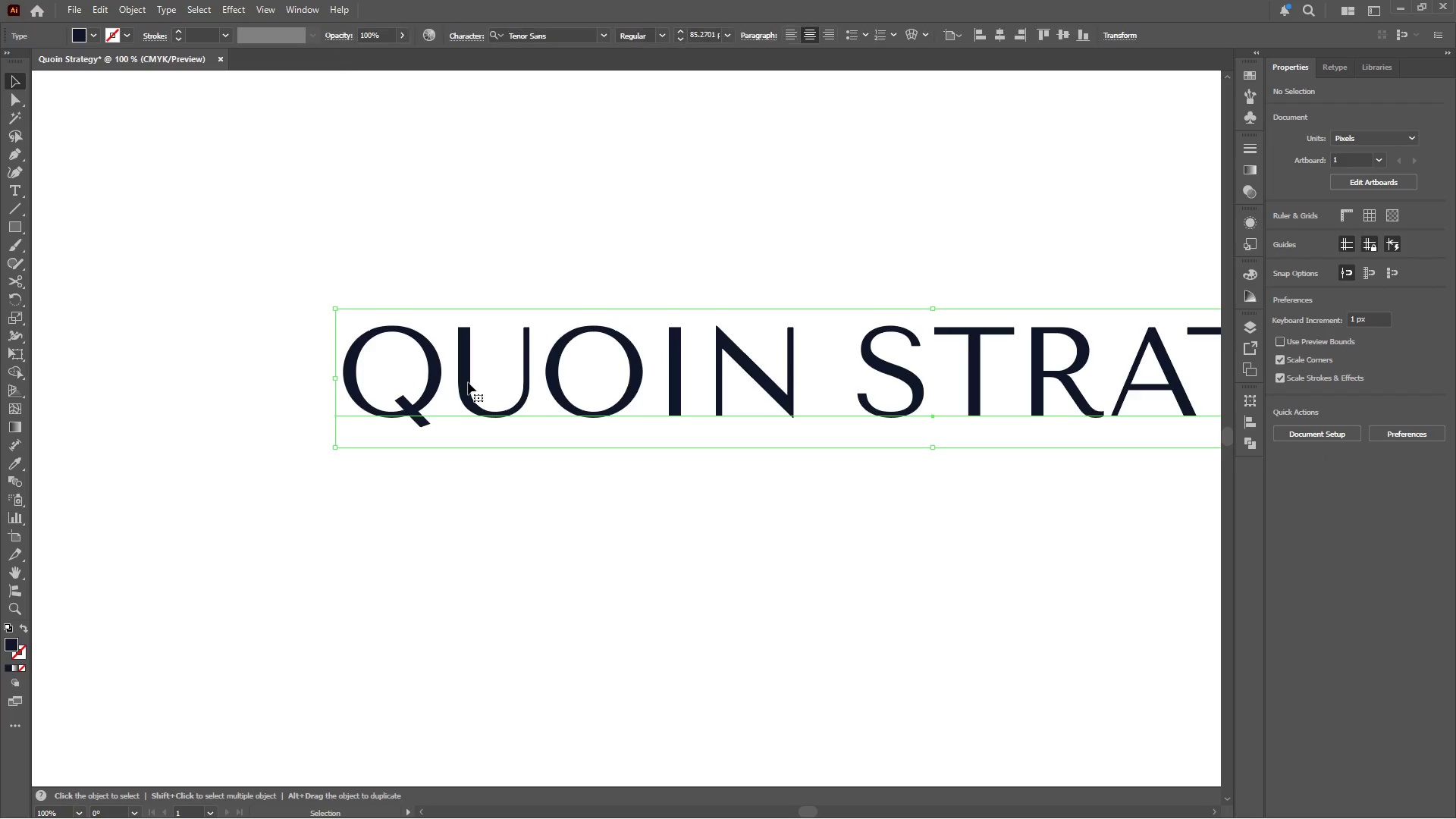 
left_click([468, 382])
 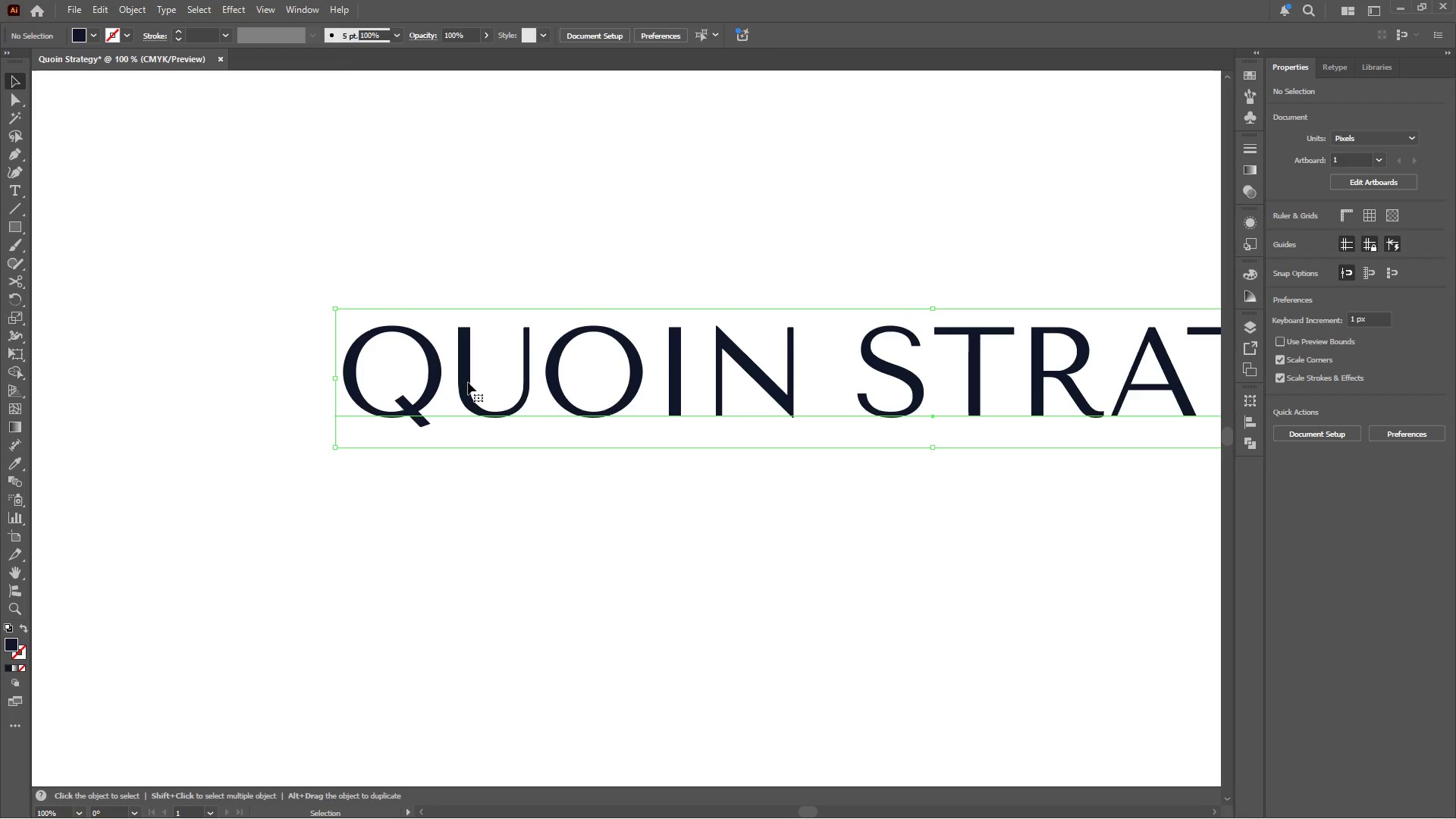 
scroll: coordinate [444, 339], scroll_direction: up, amount: 2.0
 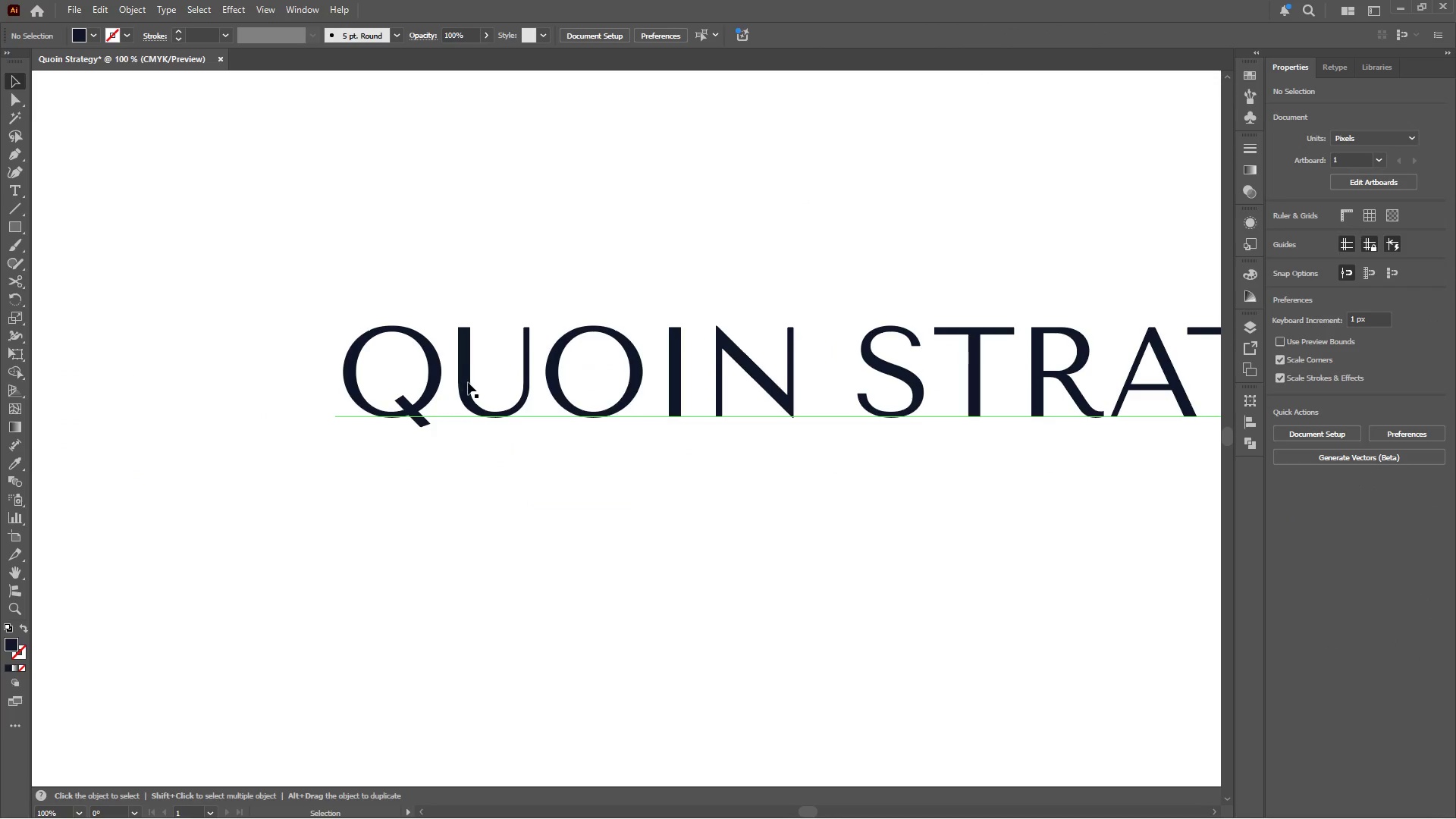 
hold_key(key=AltLeft, duration=0.52)
scroll: coordinate [469, 382], scroll_direction: down, amount: 1.0
 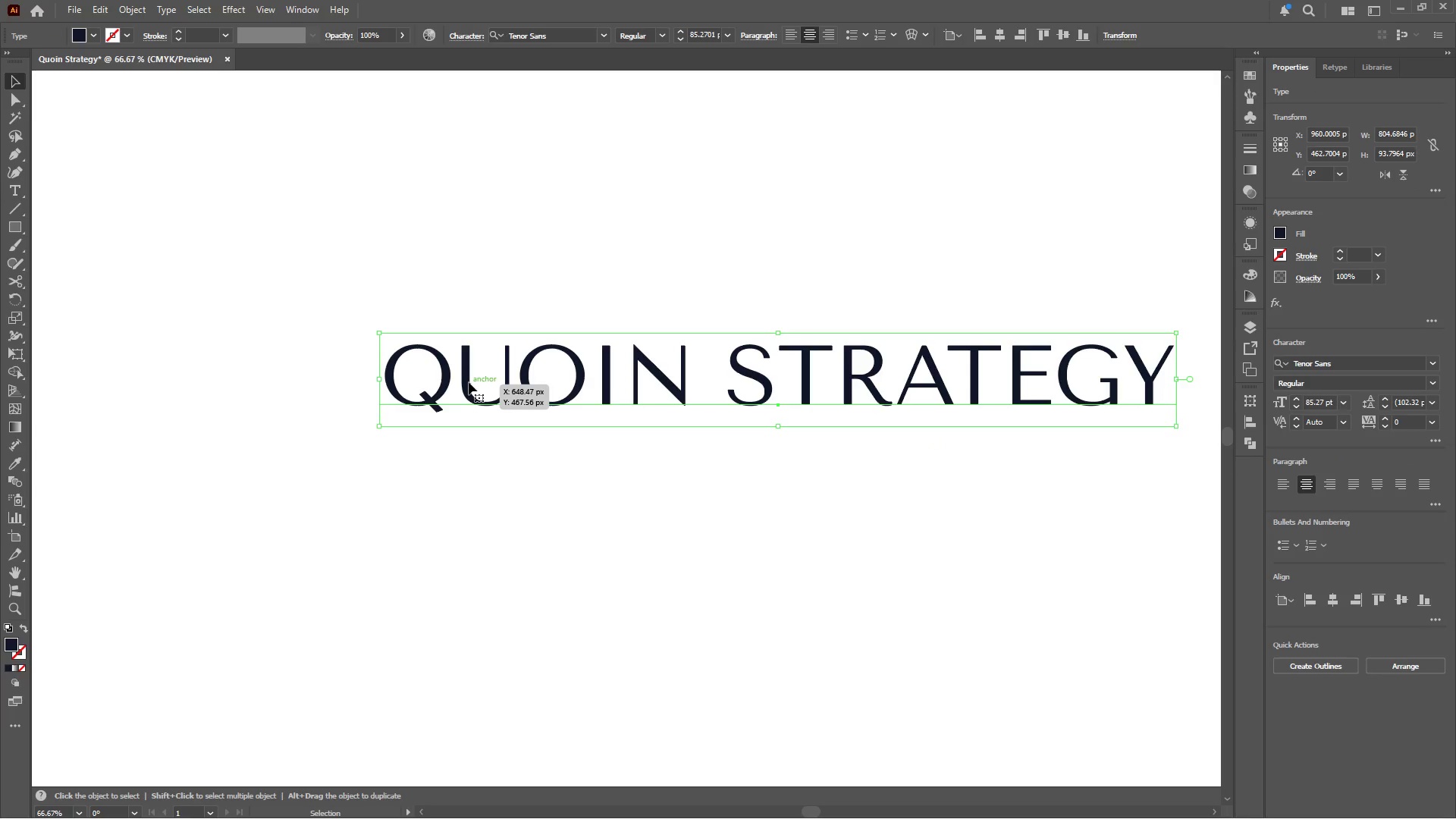 
hold_key(key=AltLeft, duration=1.23)
hold_key(key=ShiftLeft, duration=0.55)
left_click_drag(start_coordinate=[469, 382], to_coordinate=[483, 184])
 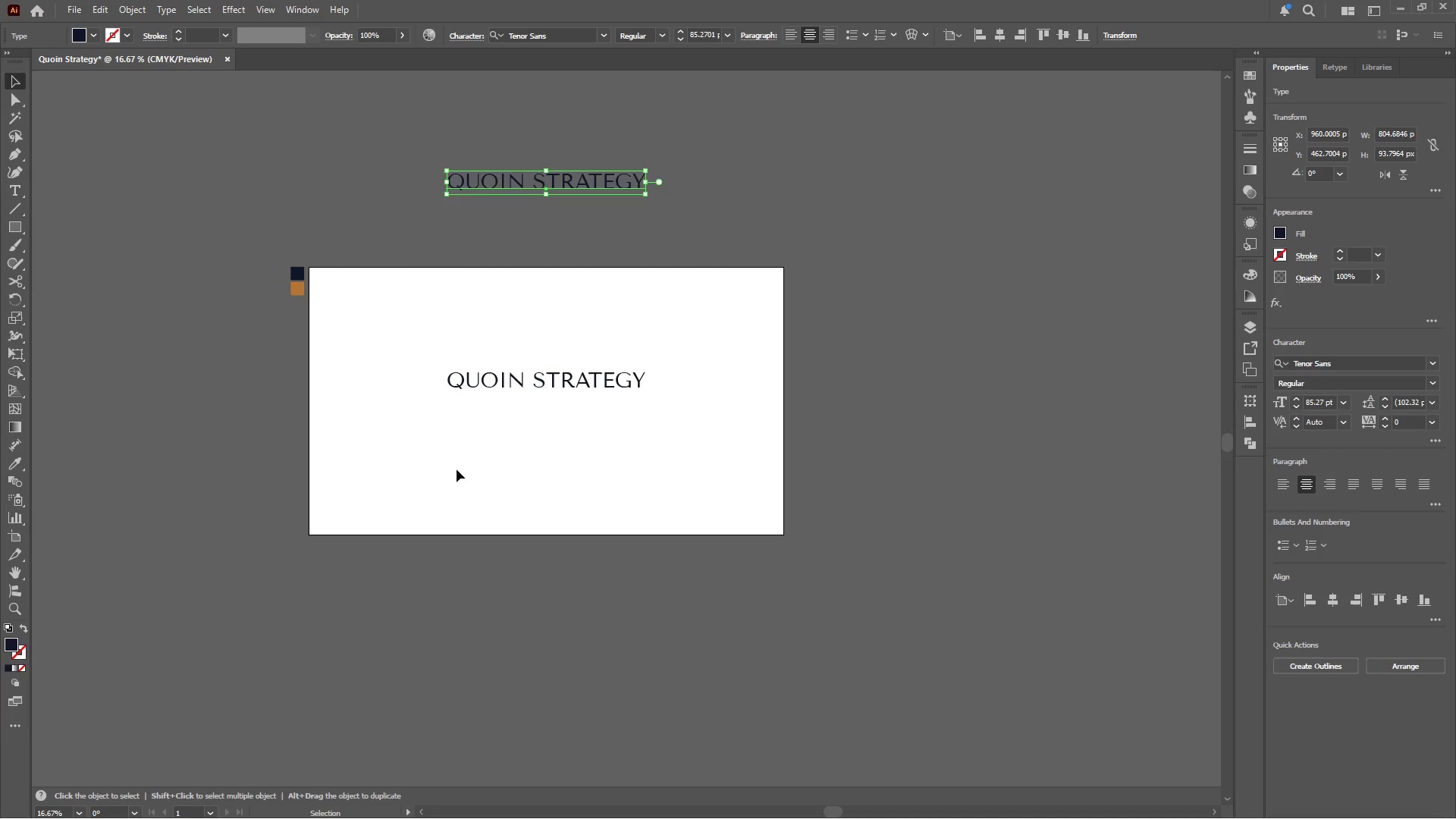 
hold_key(key=AltLeft, duration=0.42)
scroll: coordinate [492, 400], scroll_direction: up, amount: 3.0
 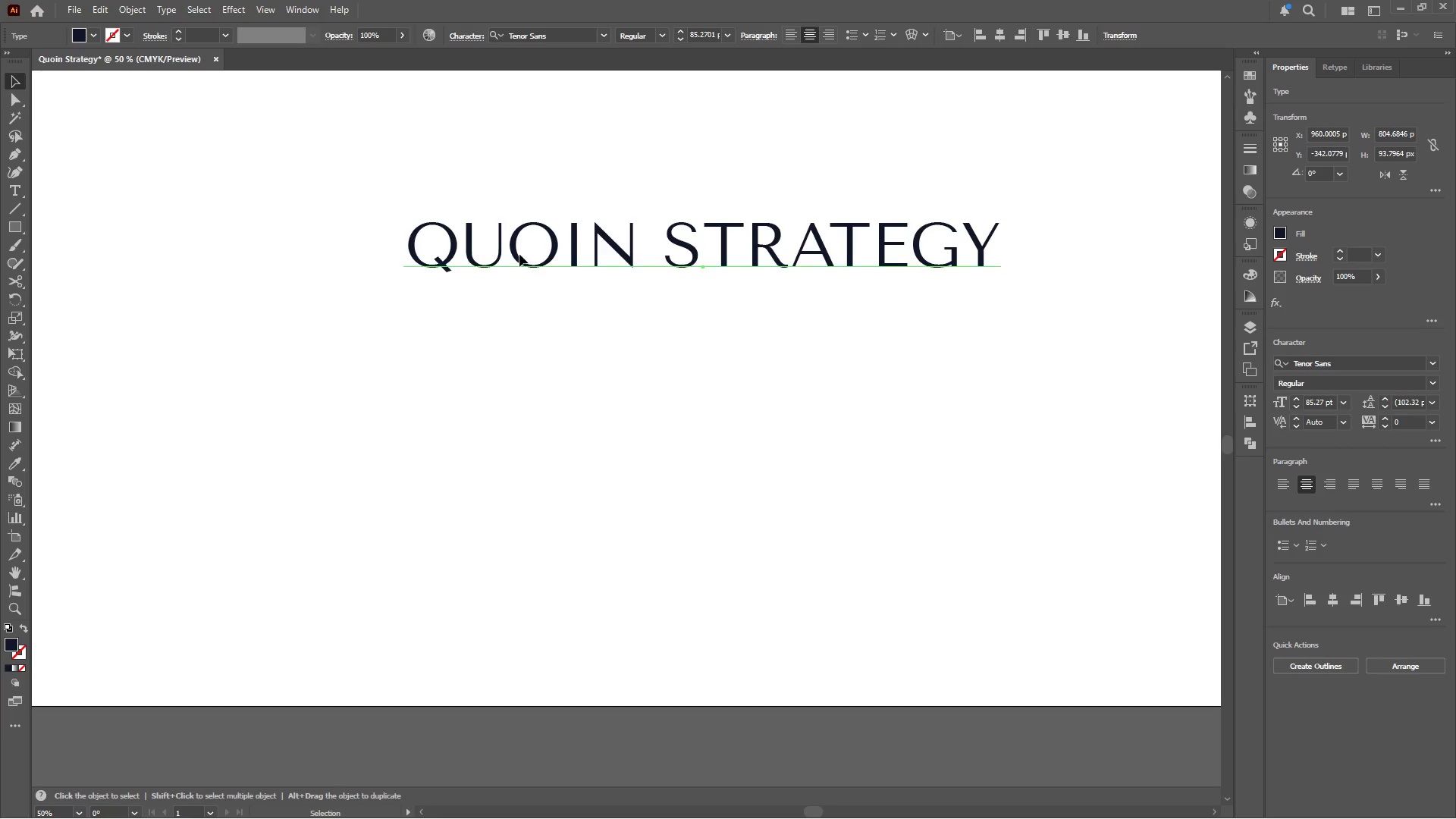 
right_click([519, 363])
 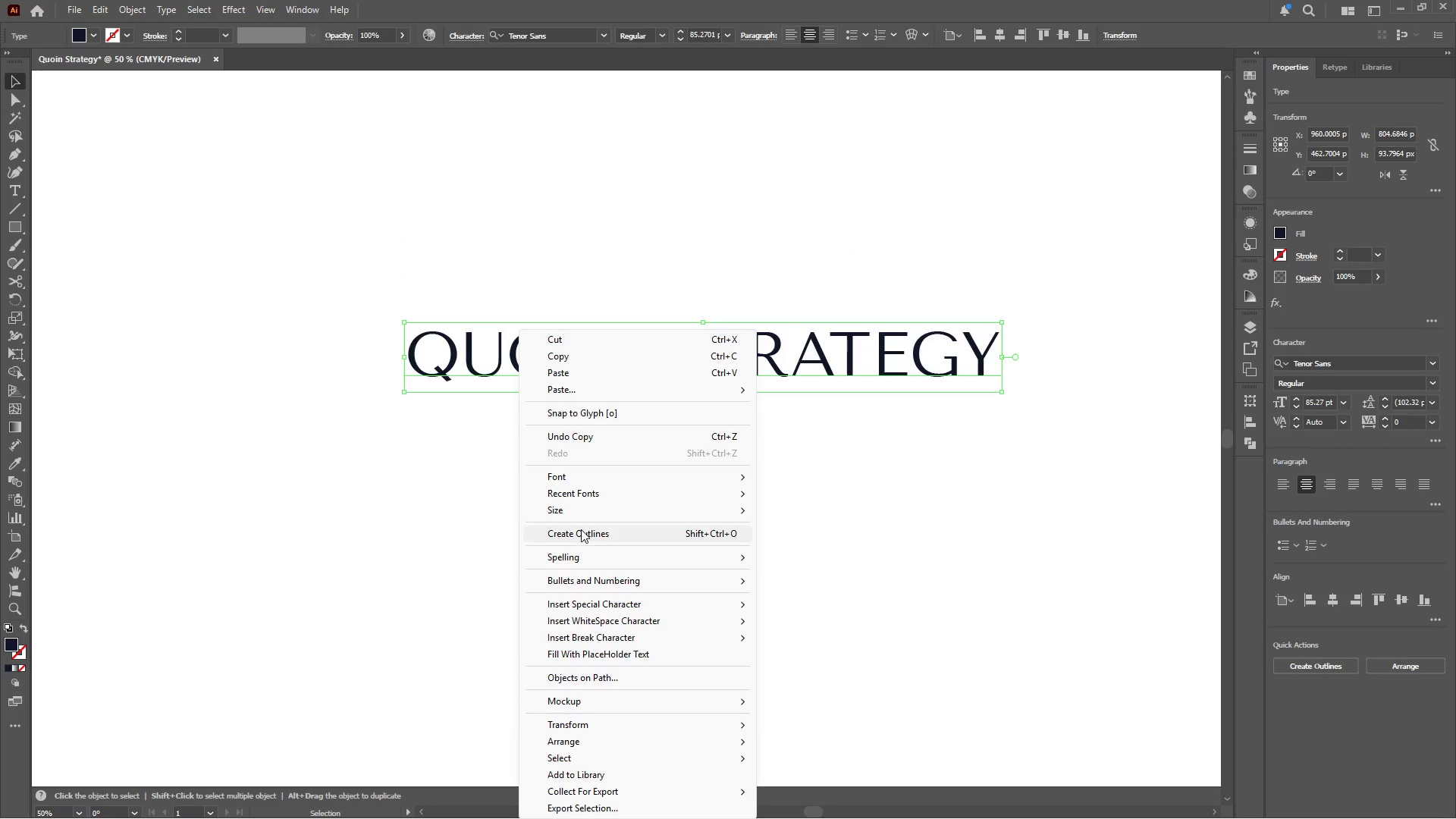 
scroll: coordinate [517, 273], scroll_direction: up, amount: 6.0
 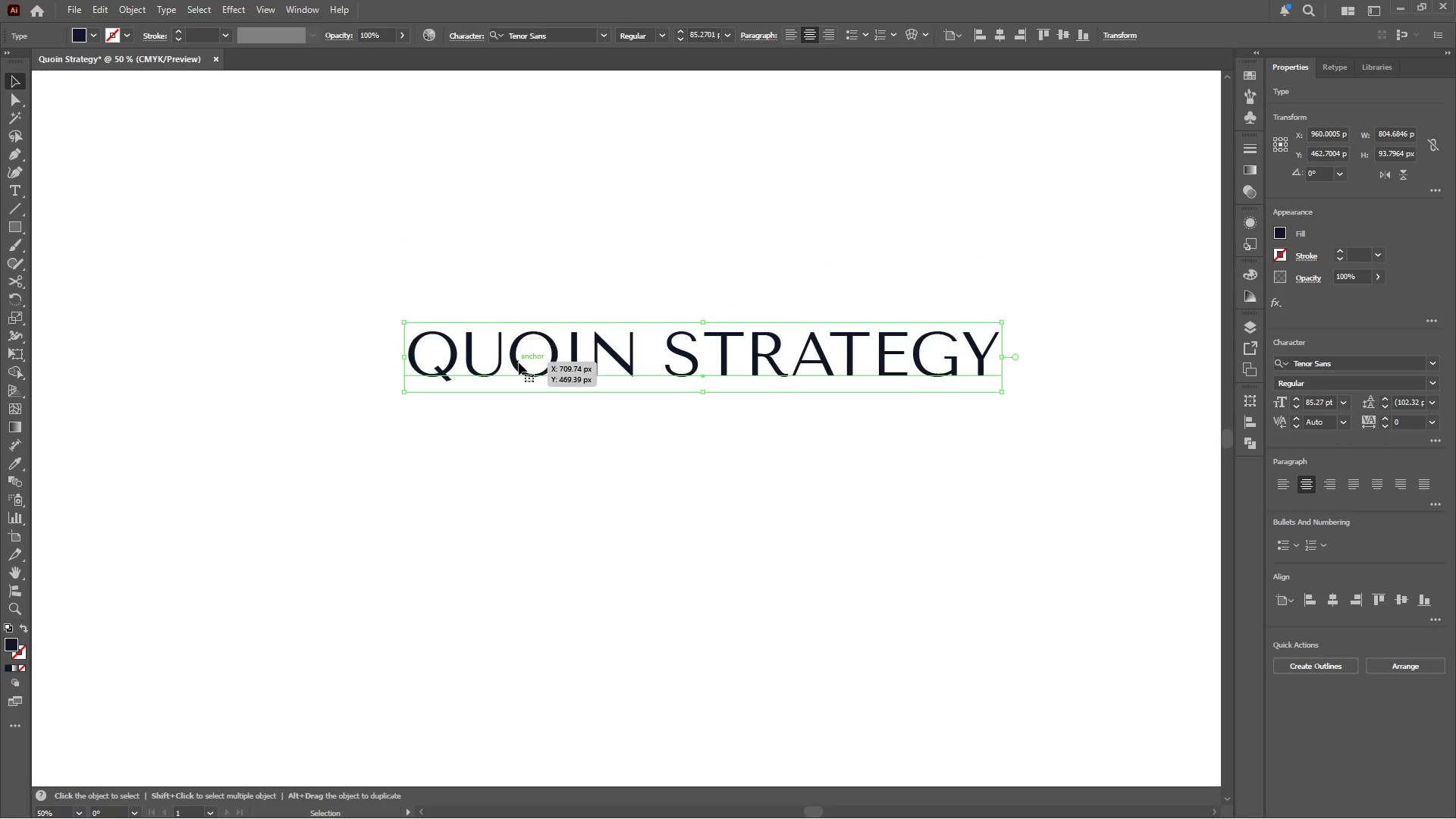 
double_click([466, 489])
 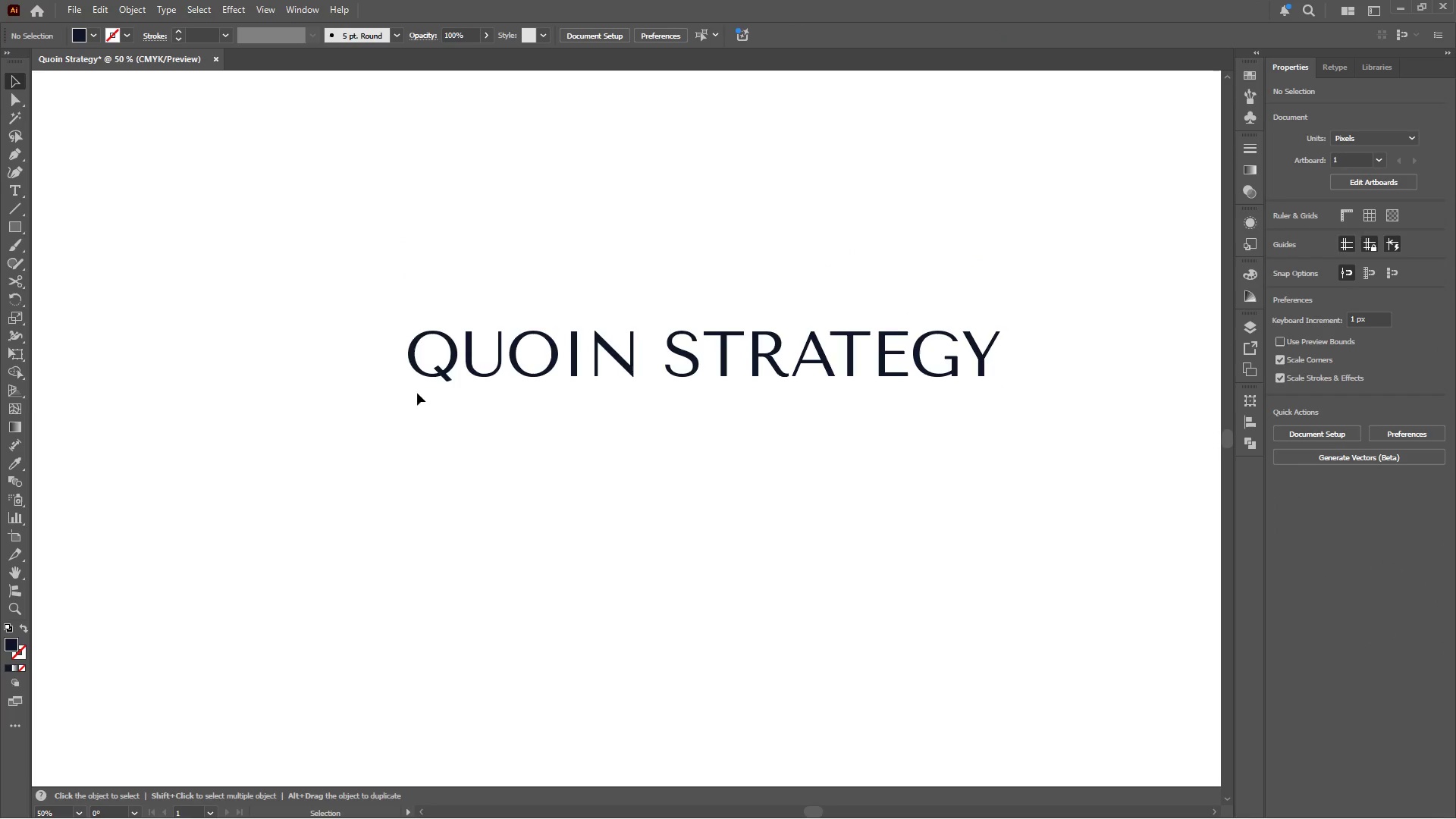 
hold_key(key=AltLeft, duration=0.44)
scroll: coordinate [445, 339], scroll_direction: up, amount: 3.0
 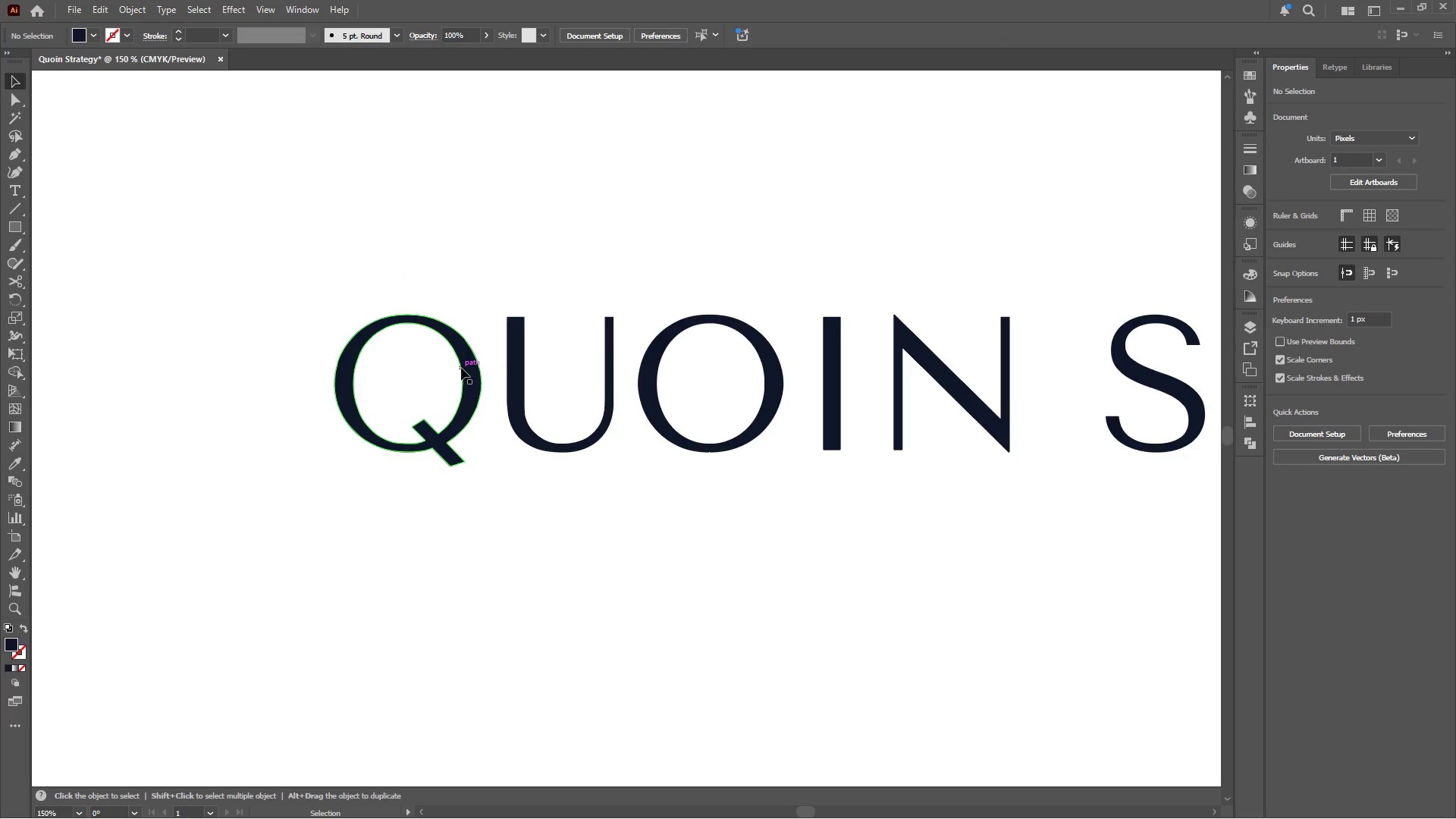 
wait(8.06)
 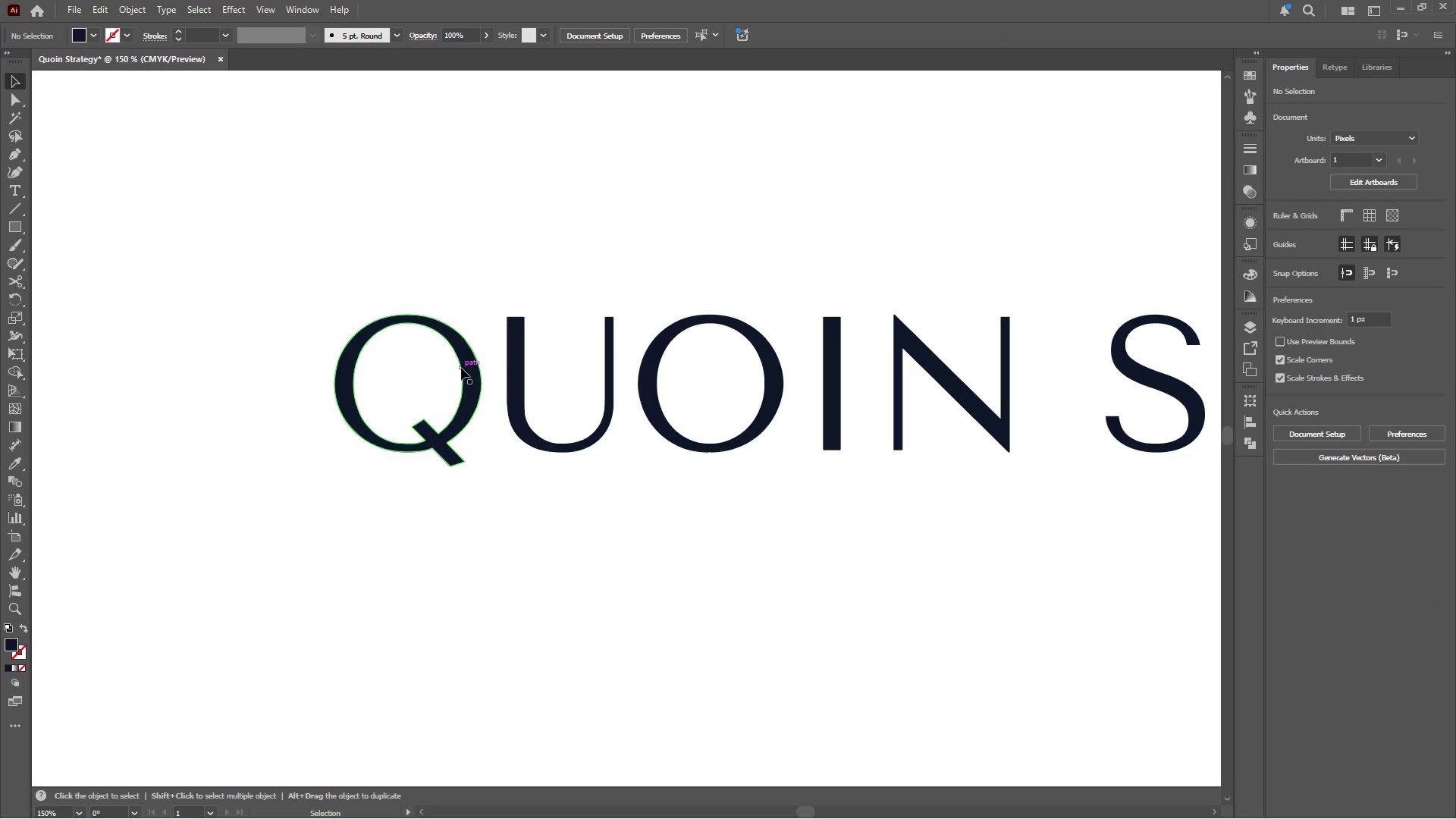 
double_click([472, 400])
 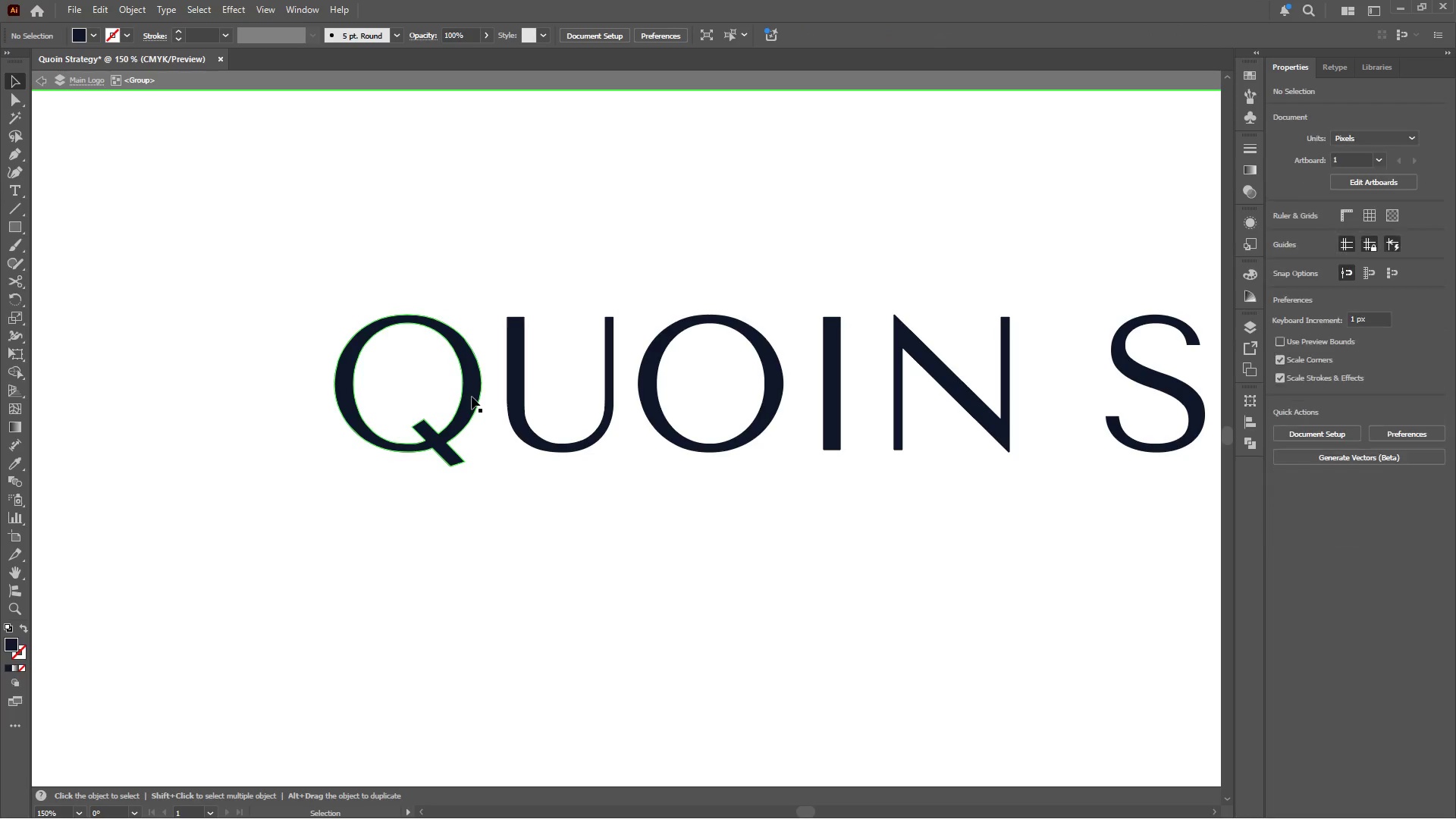 
triple_click([472, 396])
 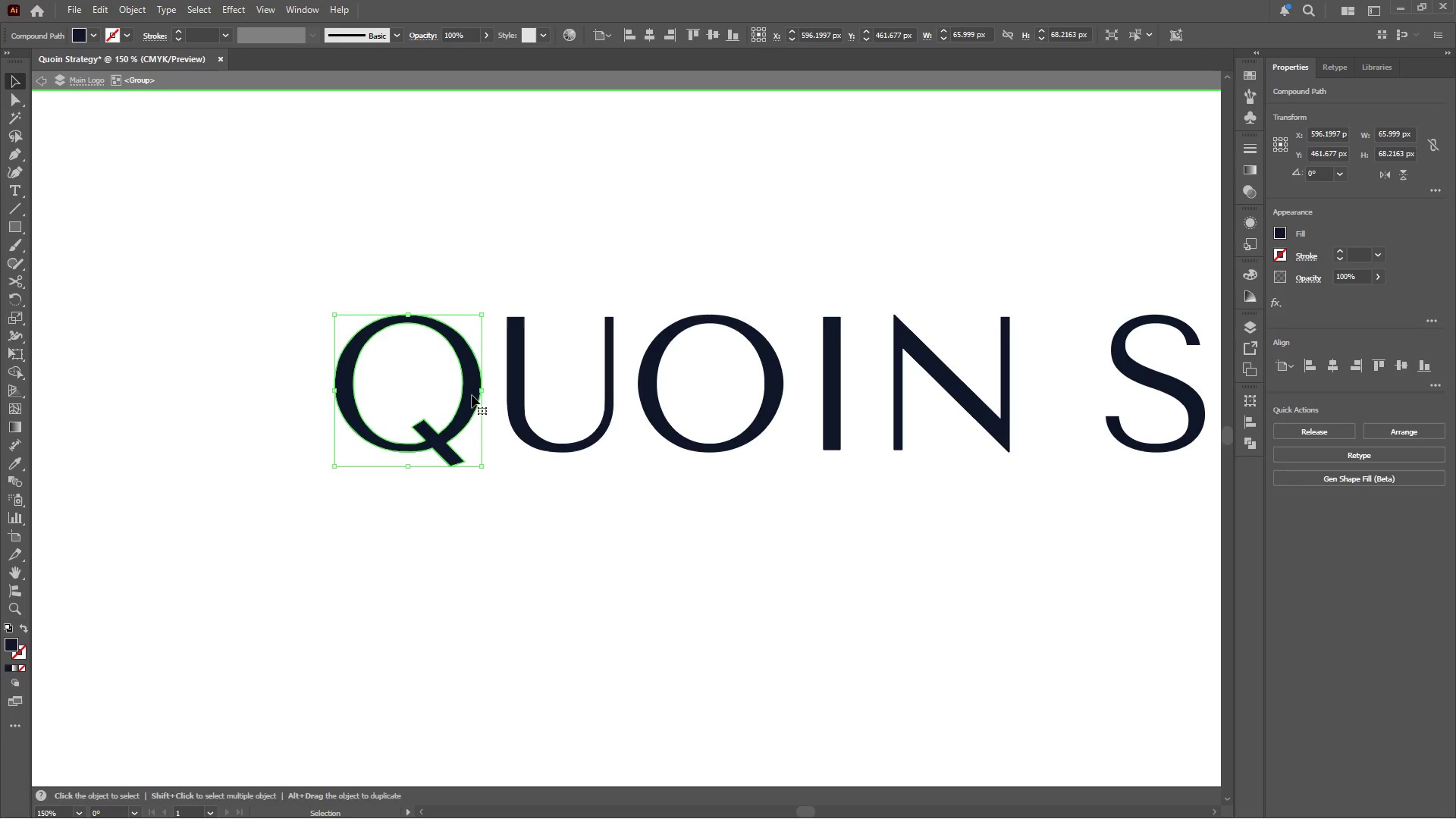 
key(Control+C)
 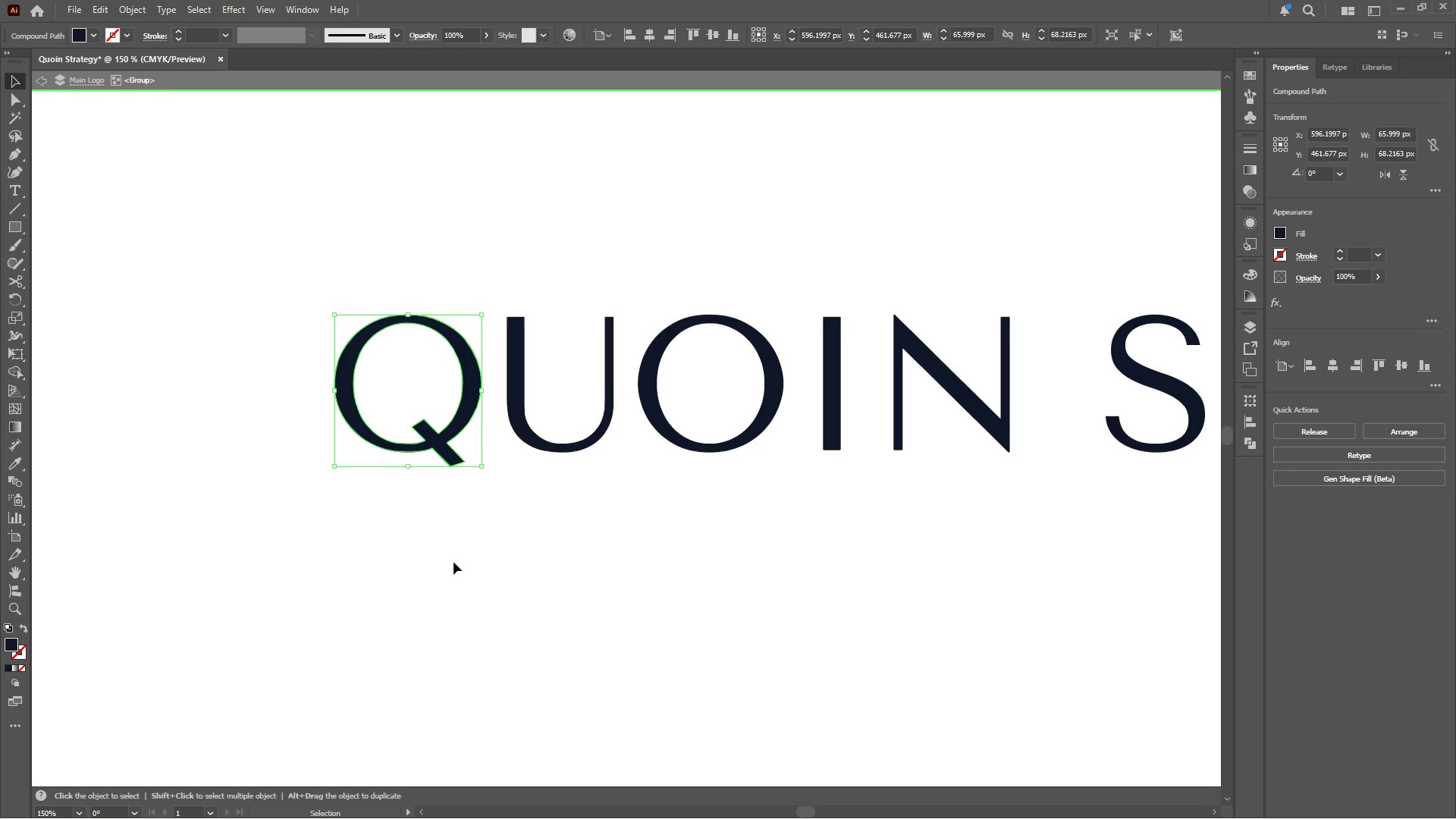 
double_click([453, 562])
 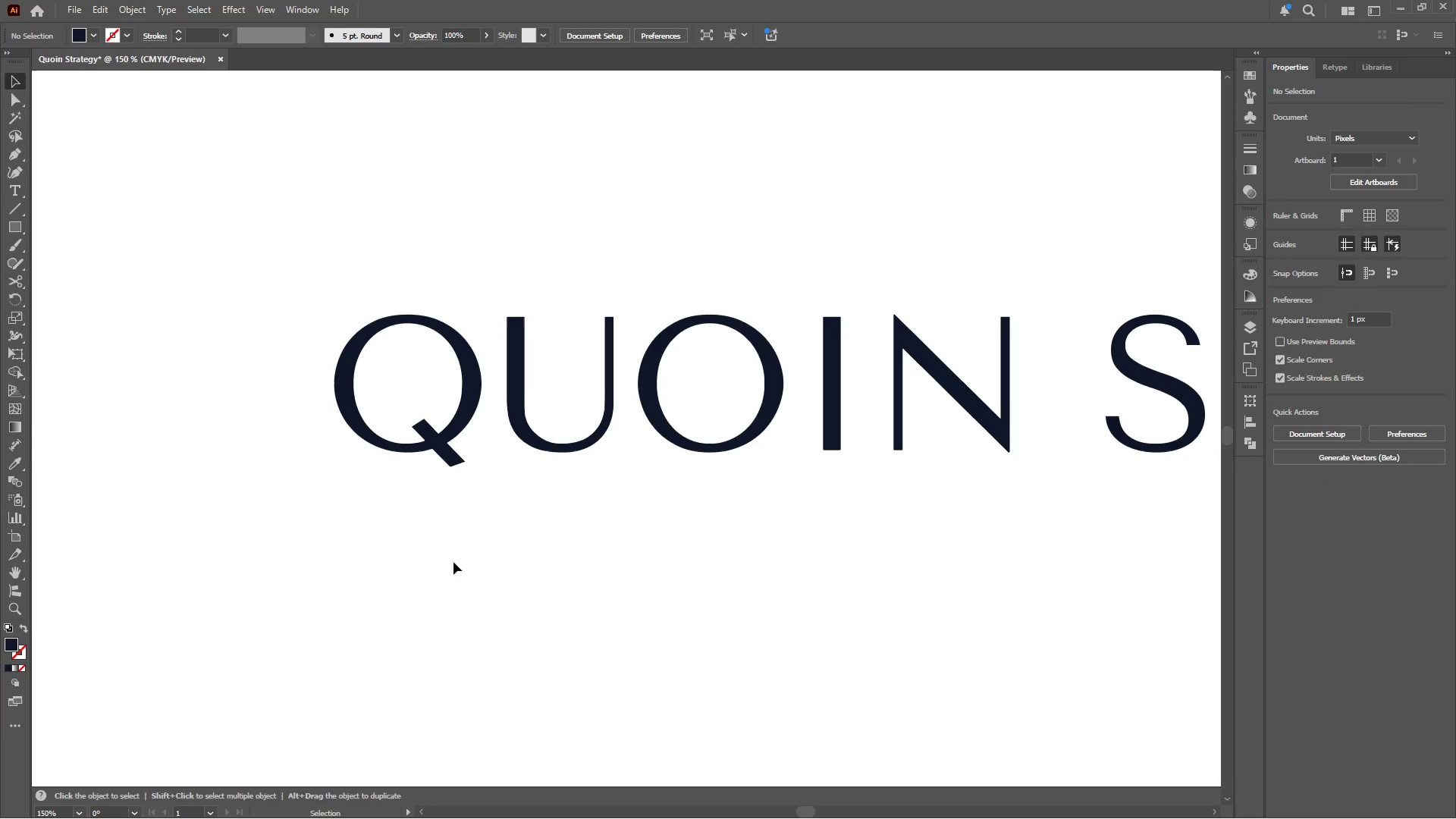 
hold_key(key=AltLeft, duration=0.39)
scroll: coordinate [452, 545], scroll_direction: down, amount: 2.0
 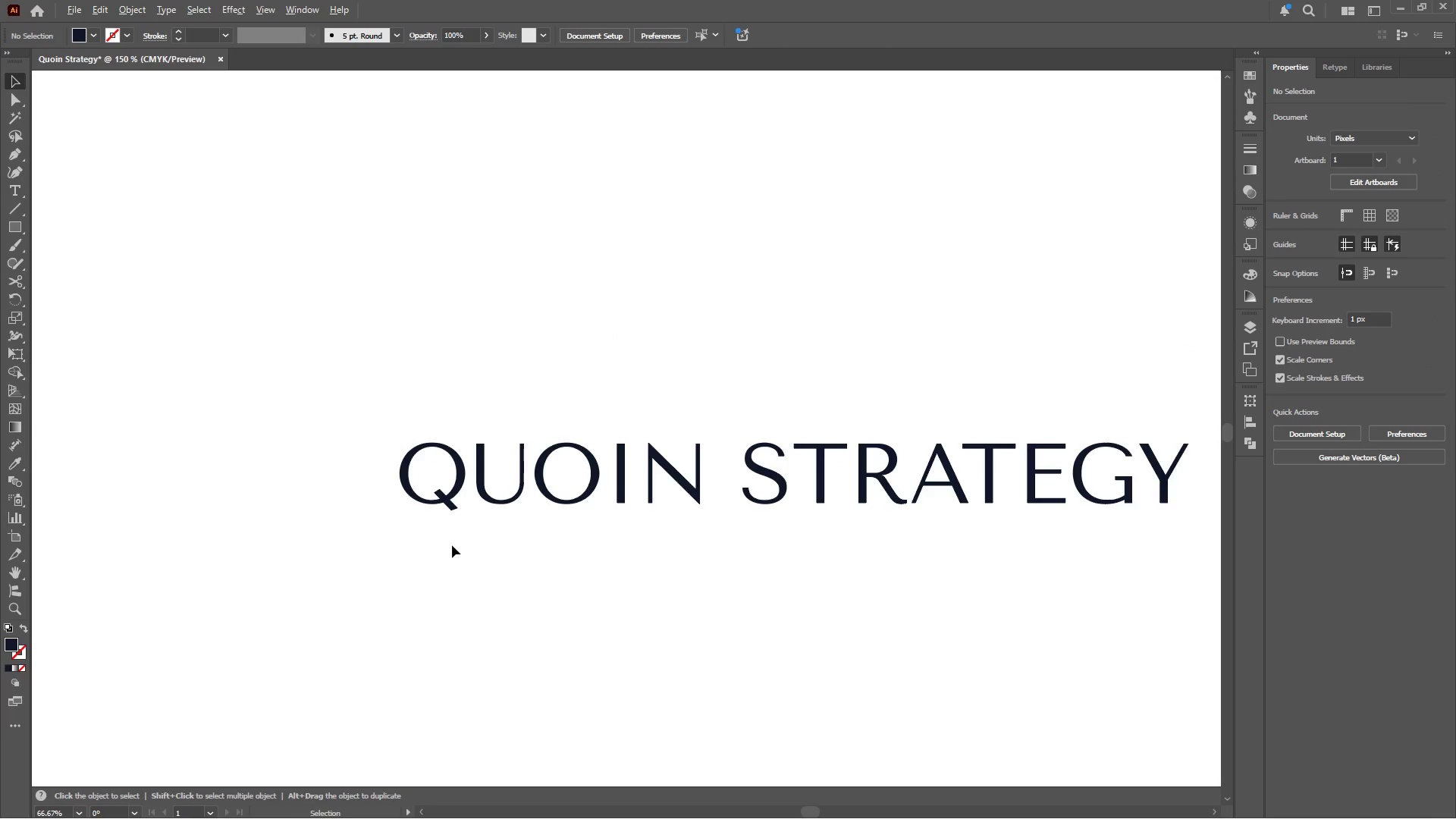 
key(Control+V)
 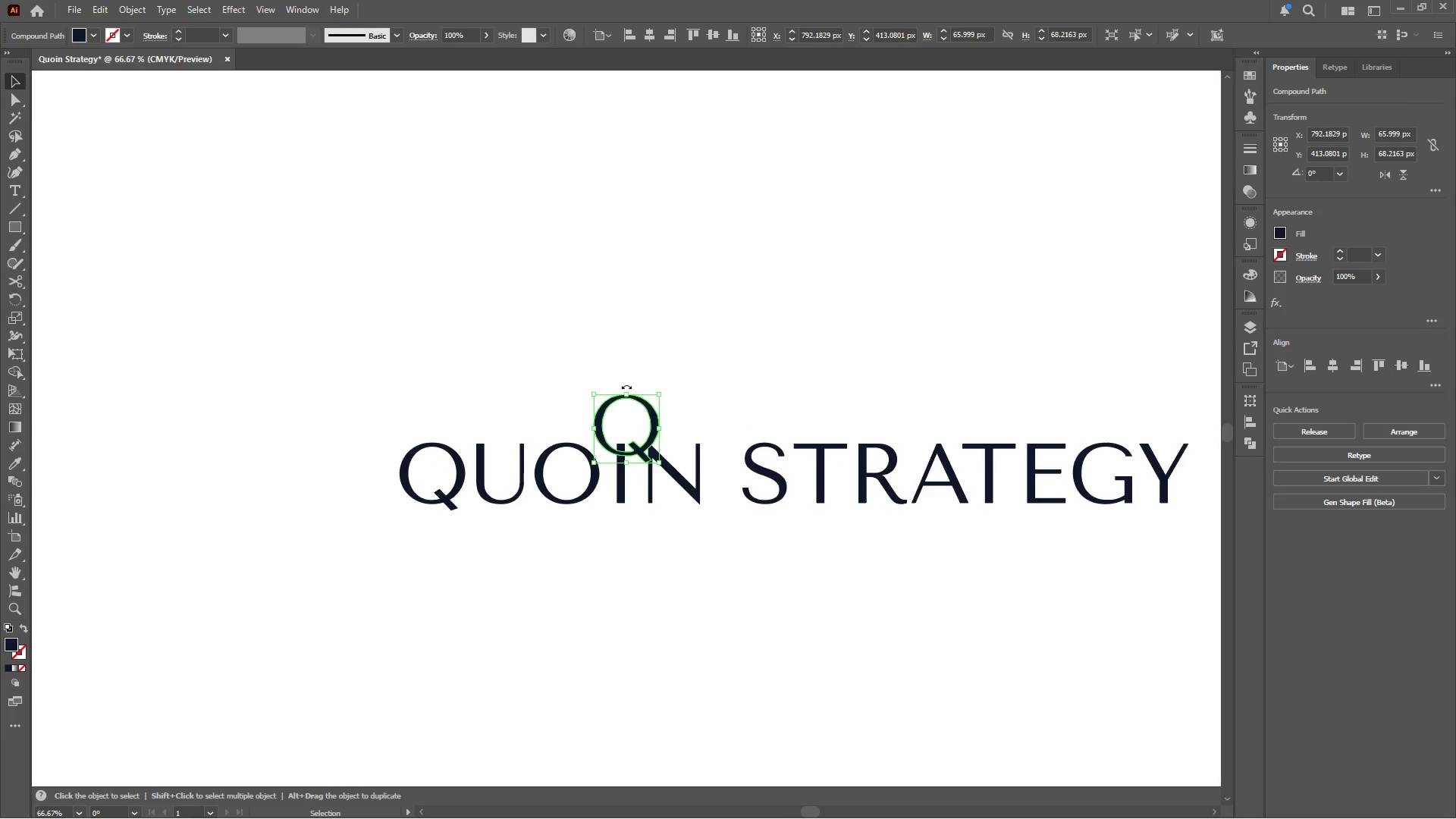 
hold_key(key=ShiftLeft, duration=0.89)
left_click_drag(start_coordinate=[627, 394], to_coordinate=[653, 251])
 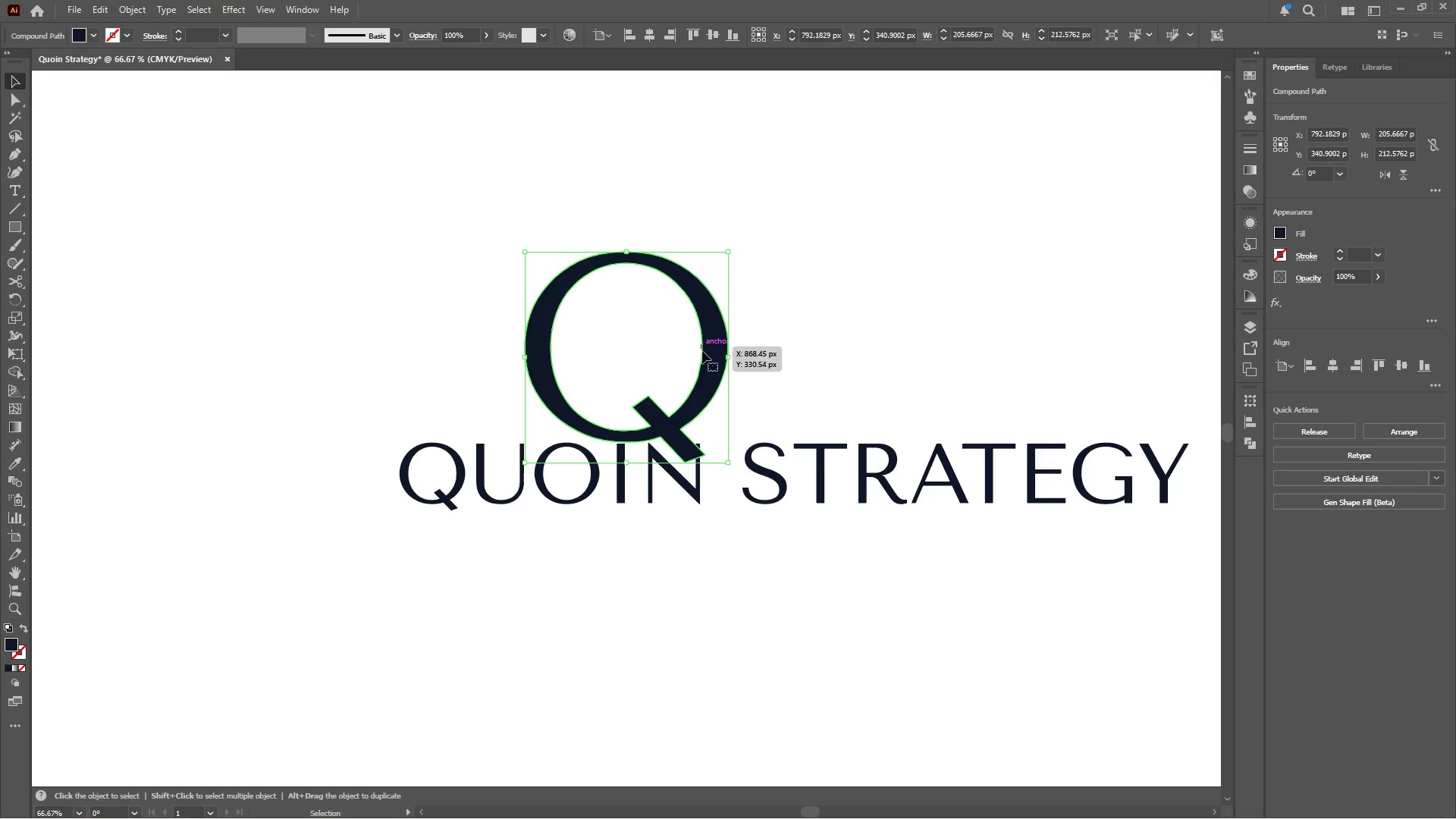 
left_click_drag(start_coordinate=[708, 356], to_coordinate=[783, 274])
 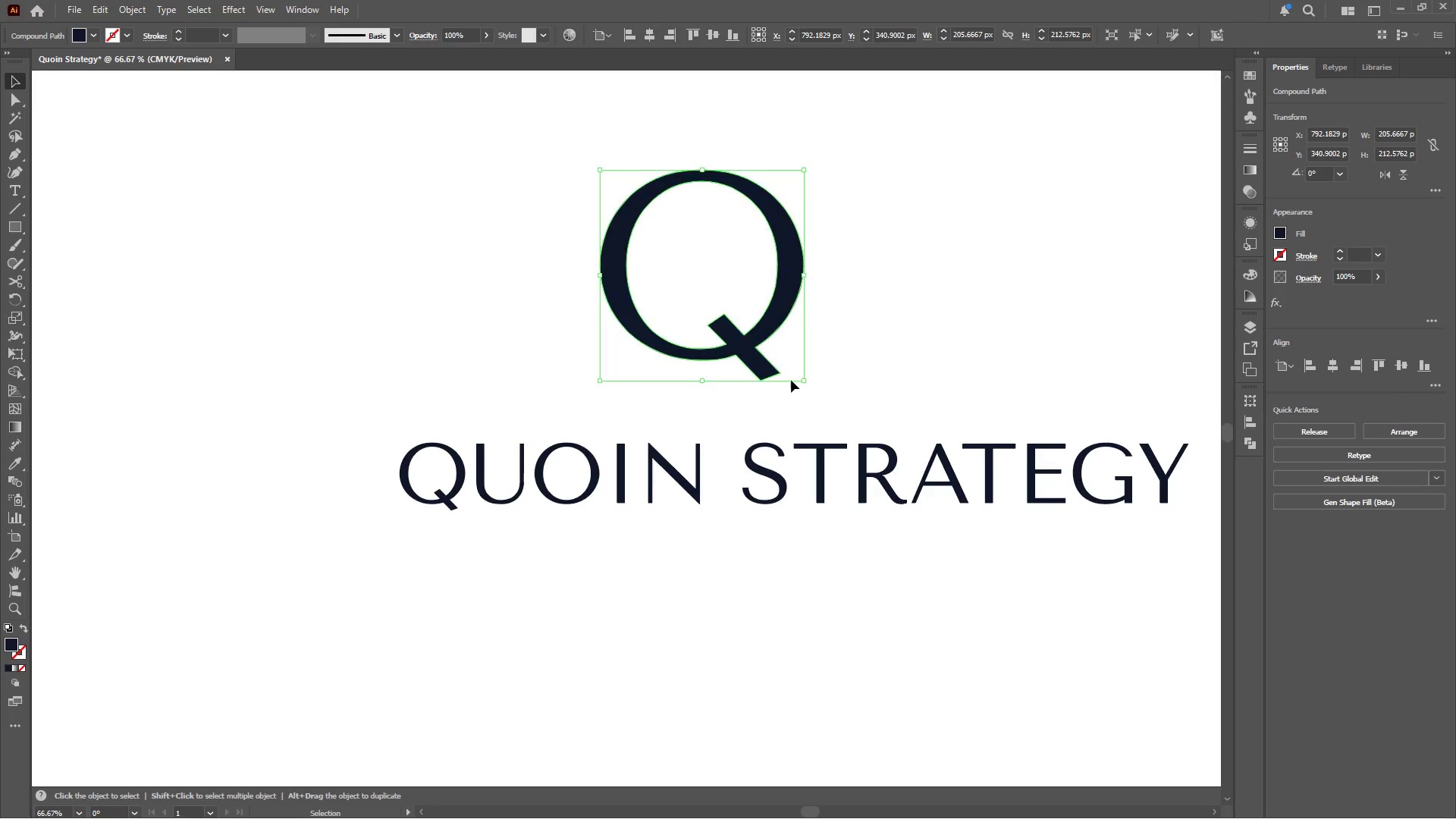 
hold_key(key=ShiftLeft, duration=0.58)
left_click([786, 461])
 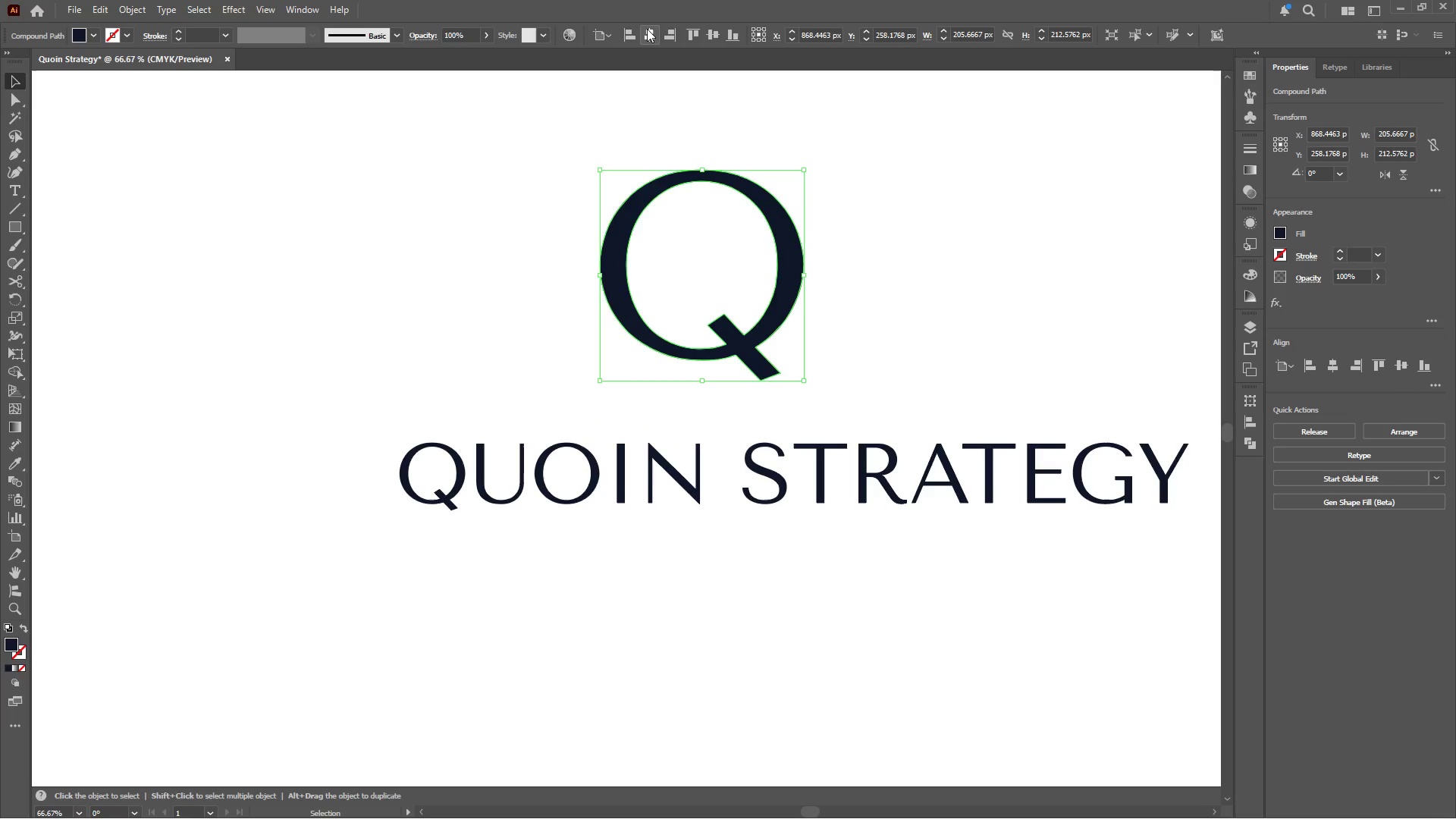 
double_click([937, 192])
 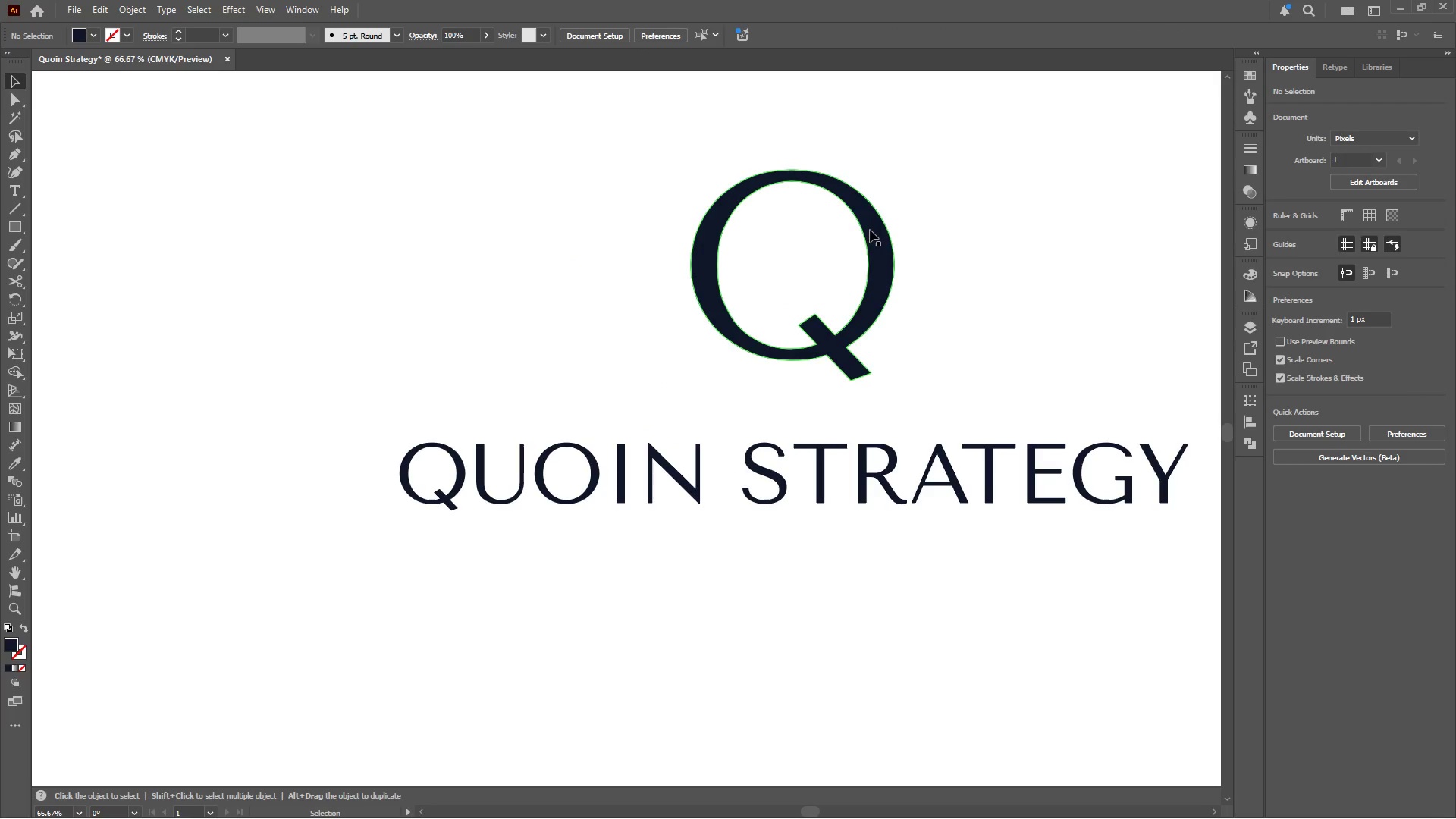 
left_click_drag(start_coordinate=[870, 230], to_coordinate=[870, 189])
 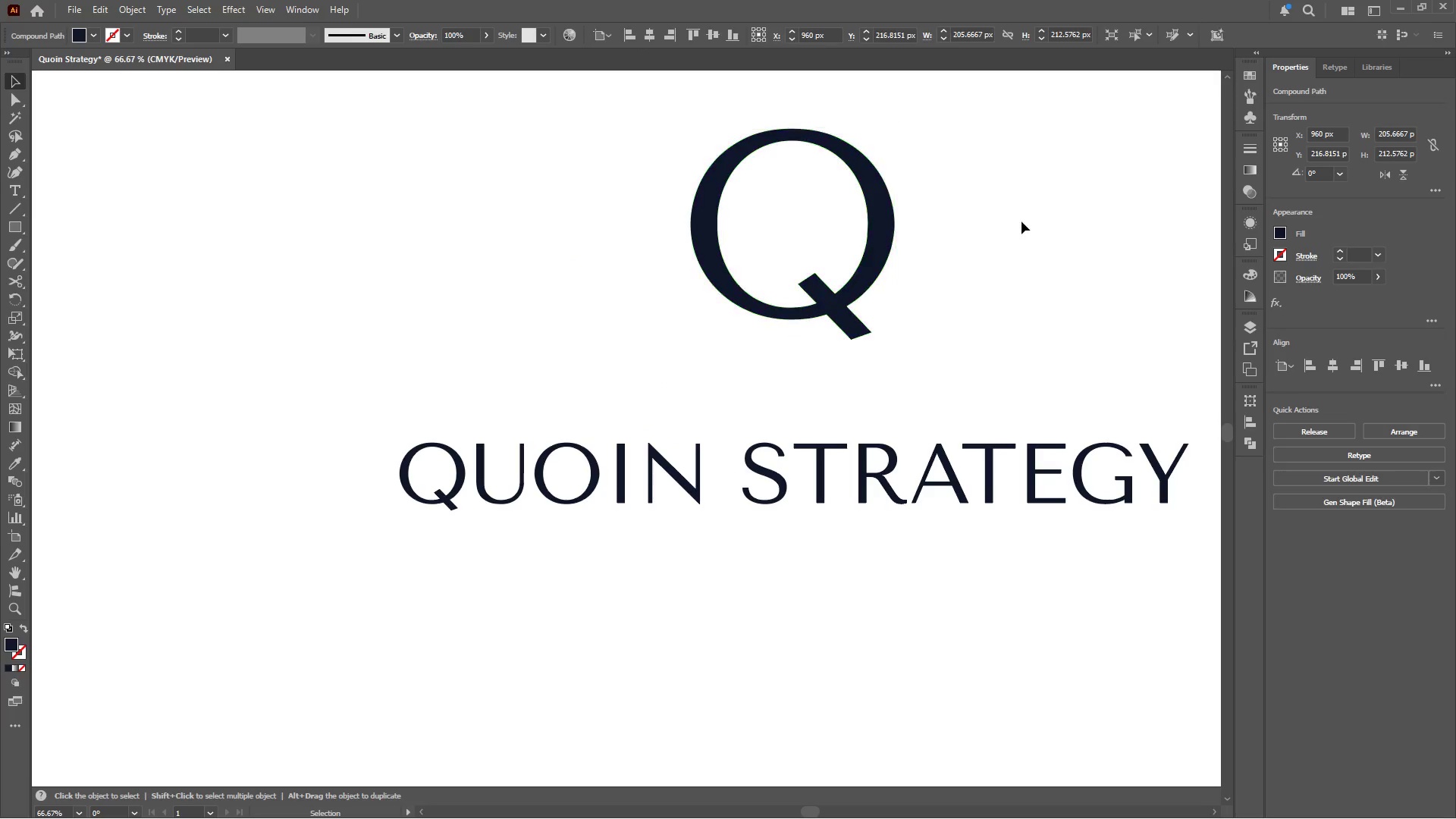 
hold_key(key=ShiftLeft, duration=0.48)
 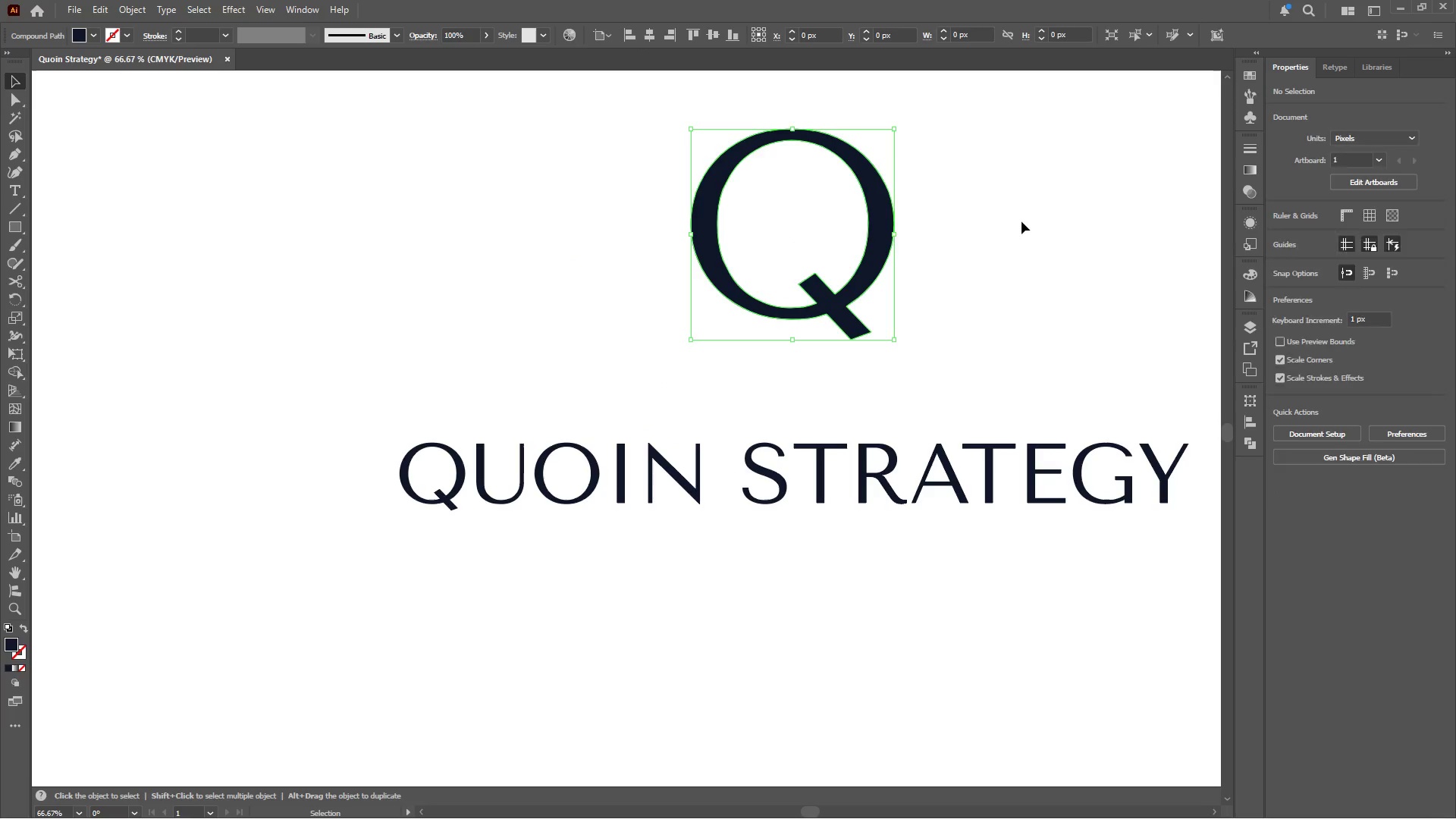 
left_click([1021, 221])
 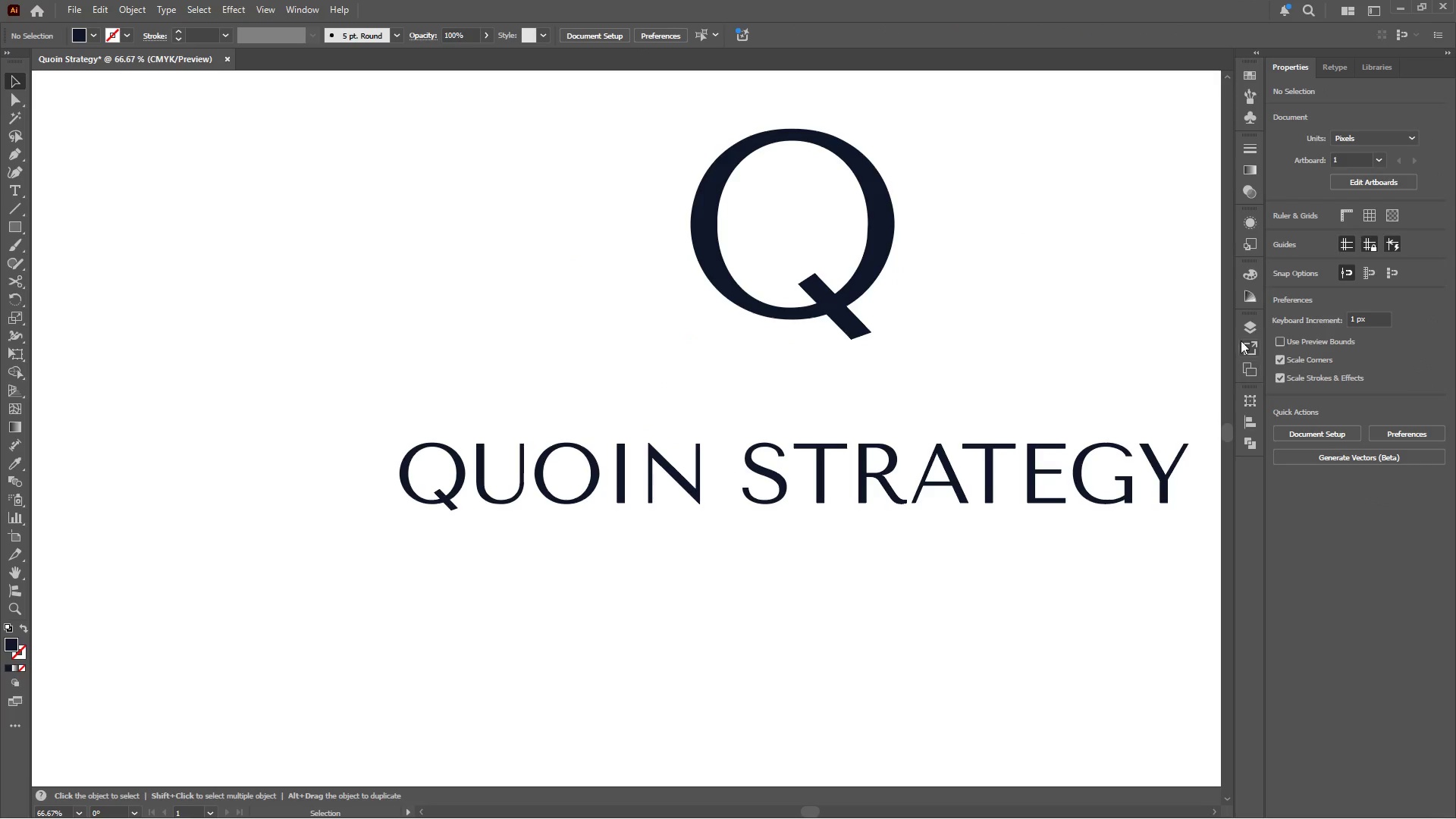 
left_click([1247, 325])
 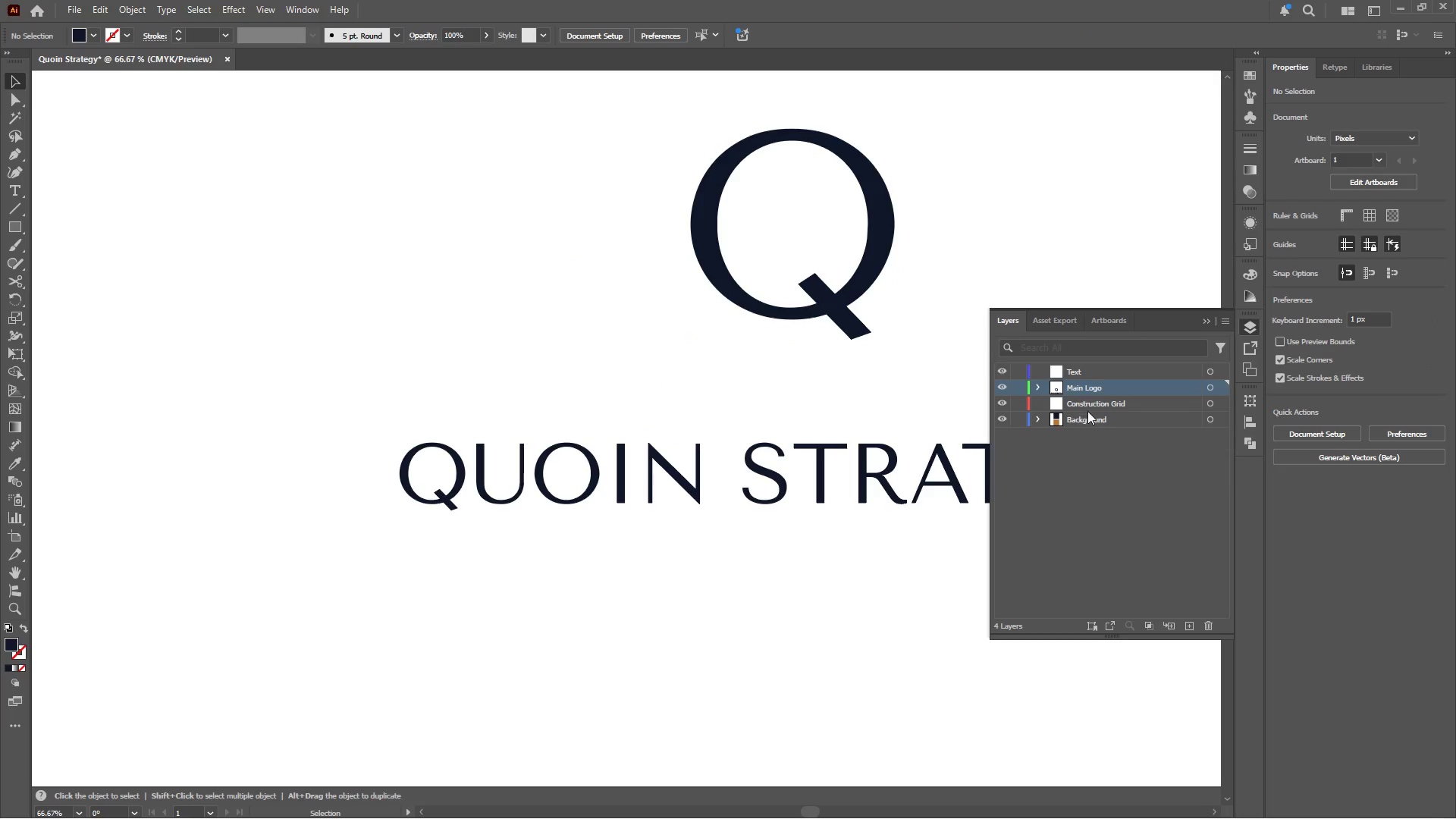 
left_click([1094, 402])
 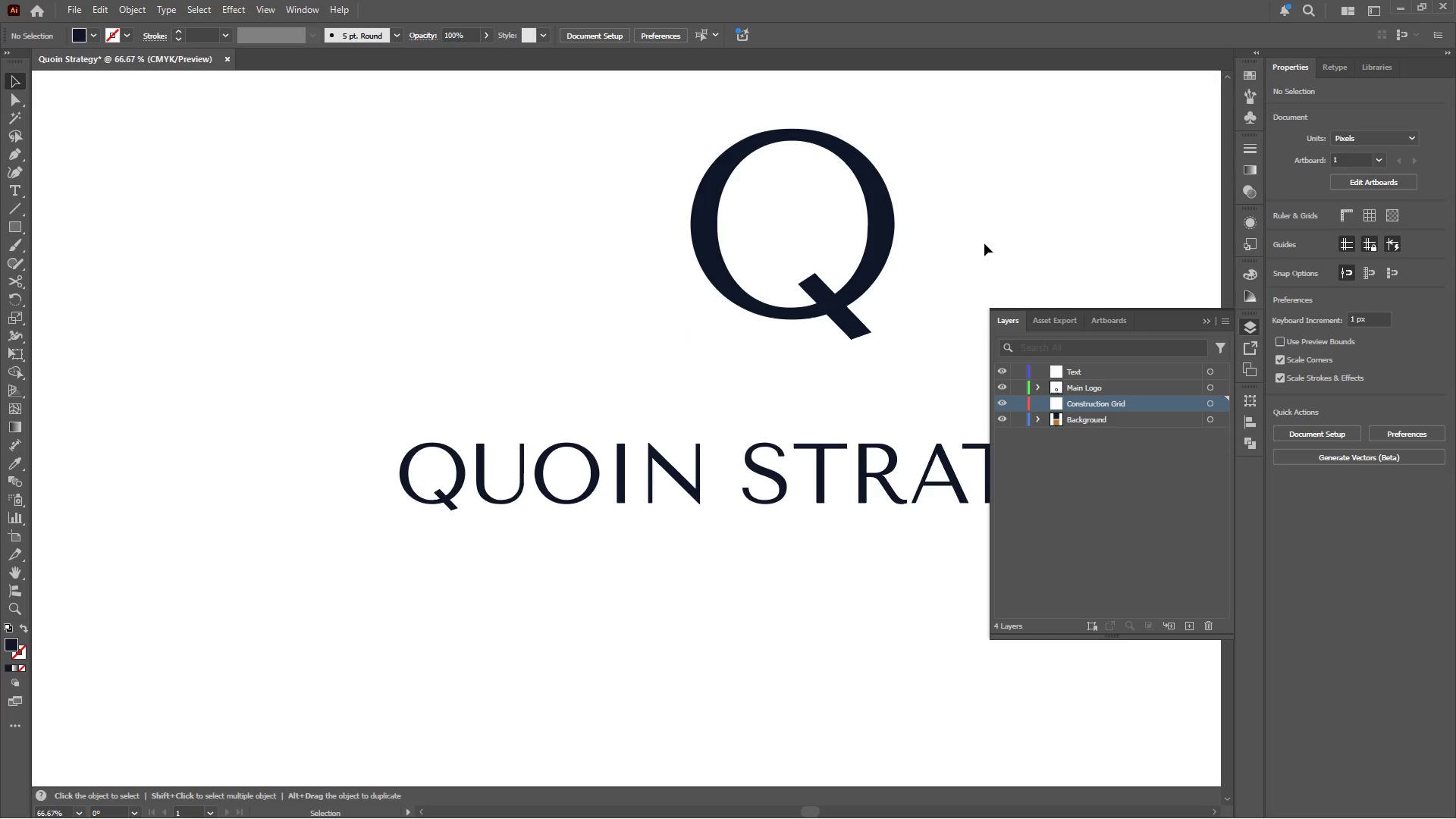 
left_click([984, 243])
 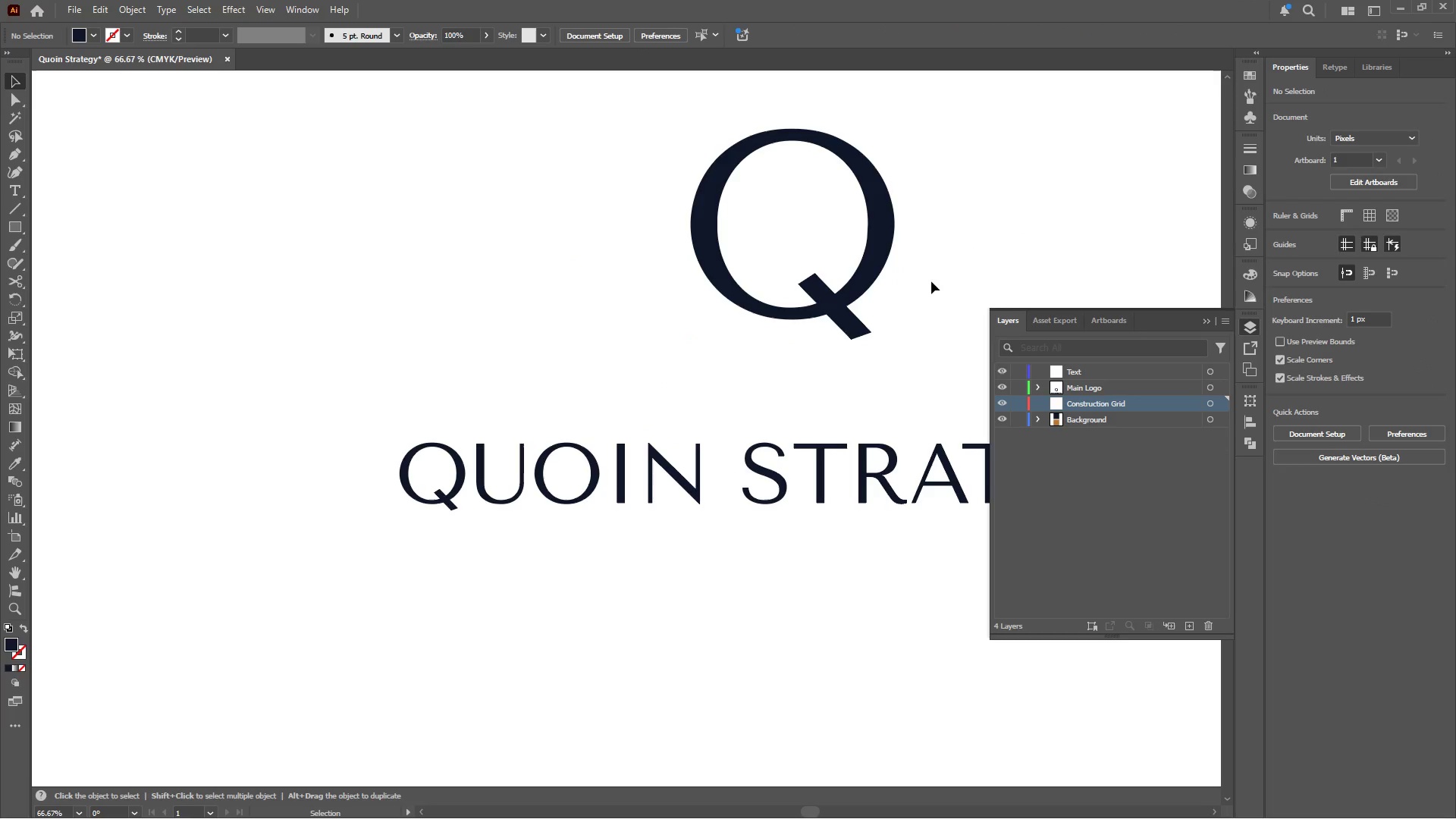 
left_click([925, 286])
 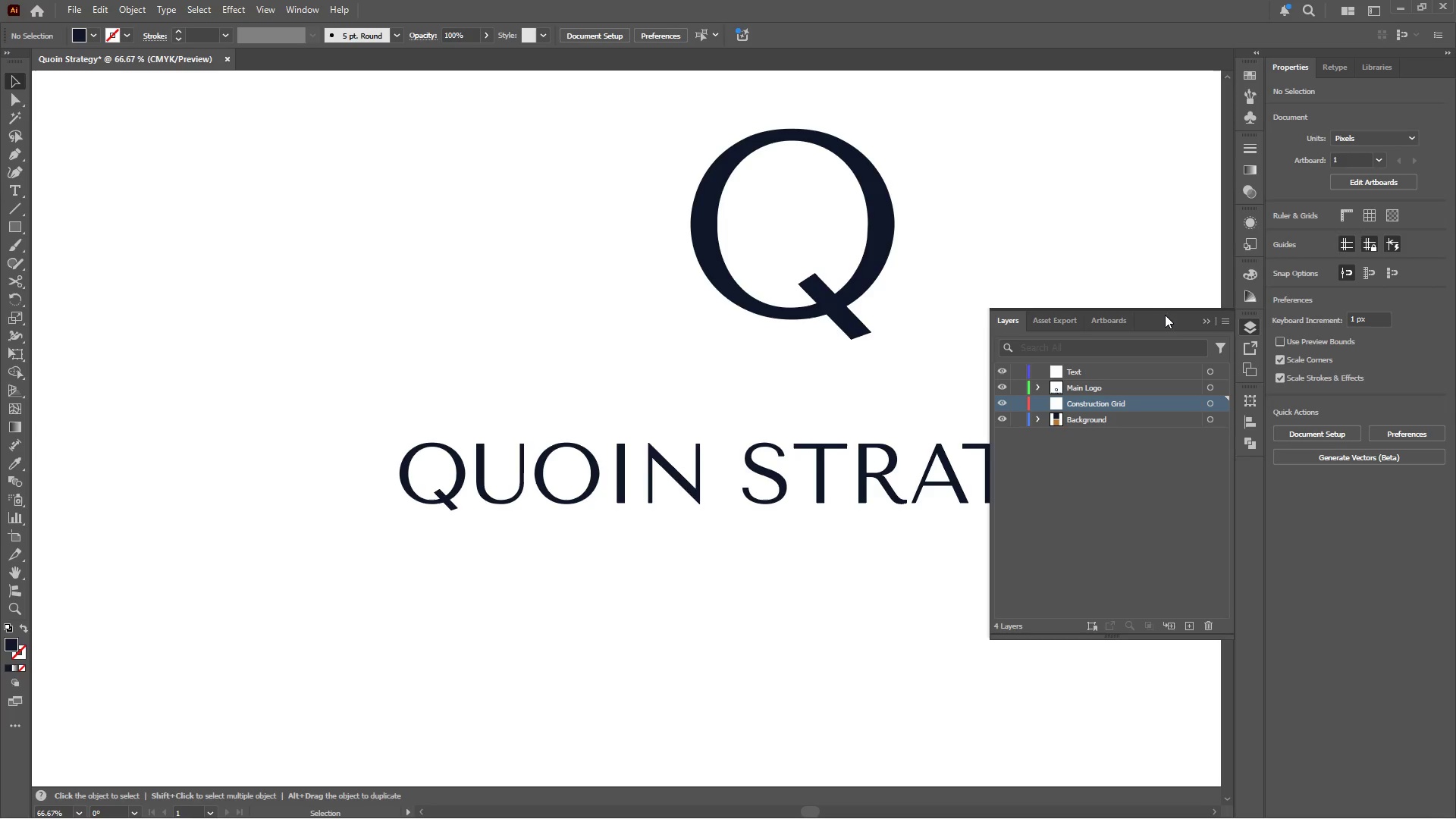 
mouse_move([1215, 311])
 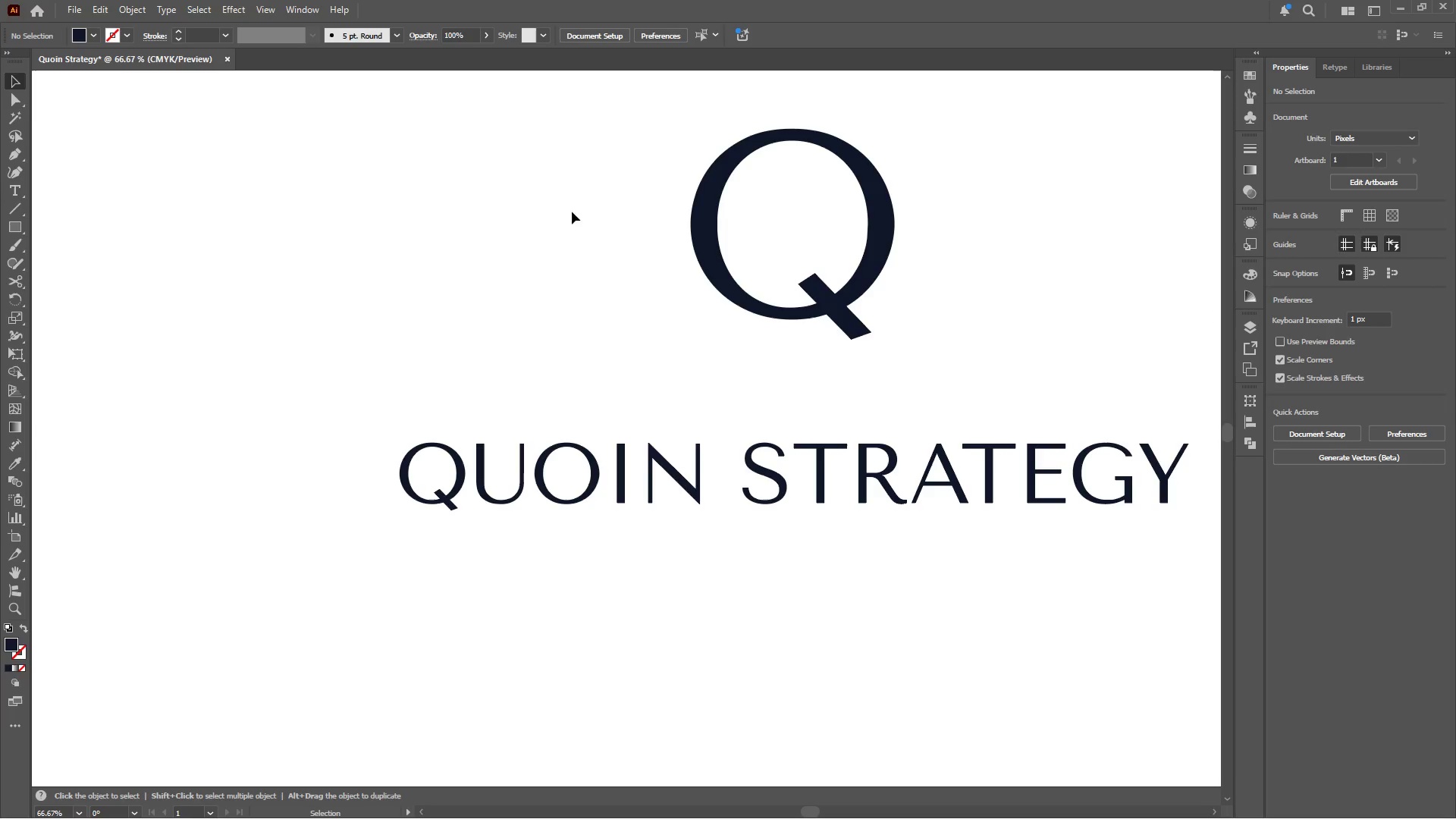 
scroll: coordinate [728, 232], scroll_direction: up, amount: 2.0
 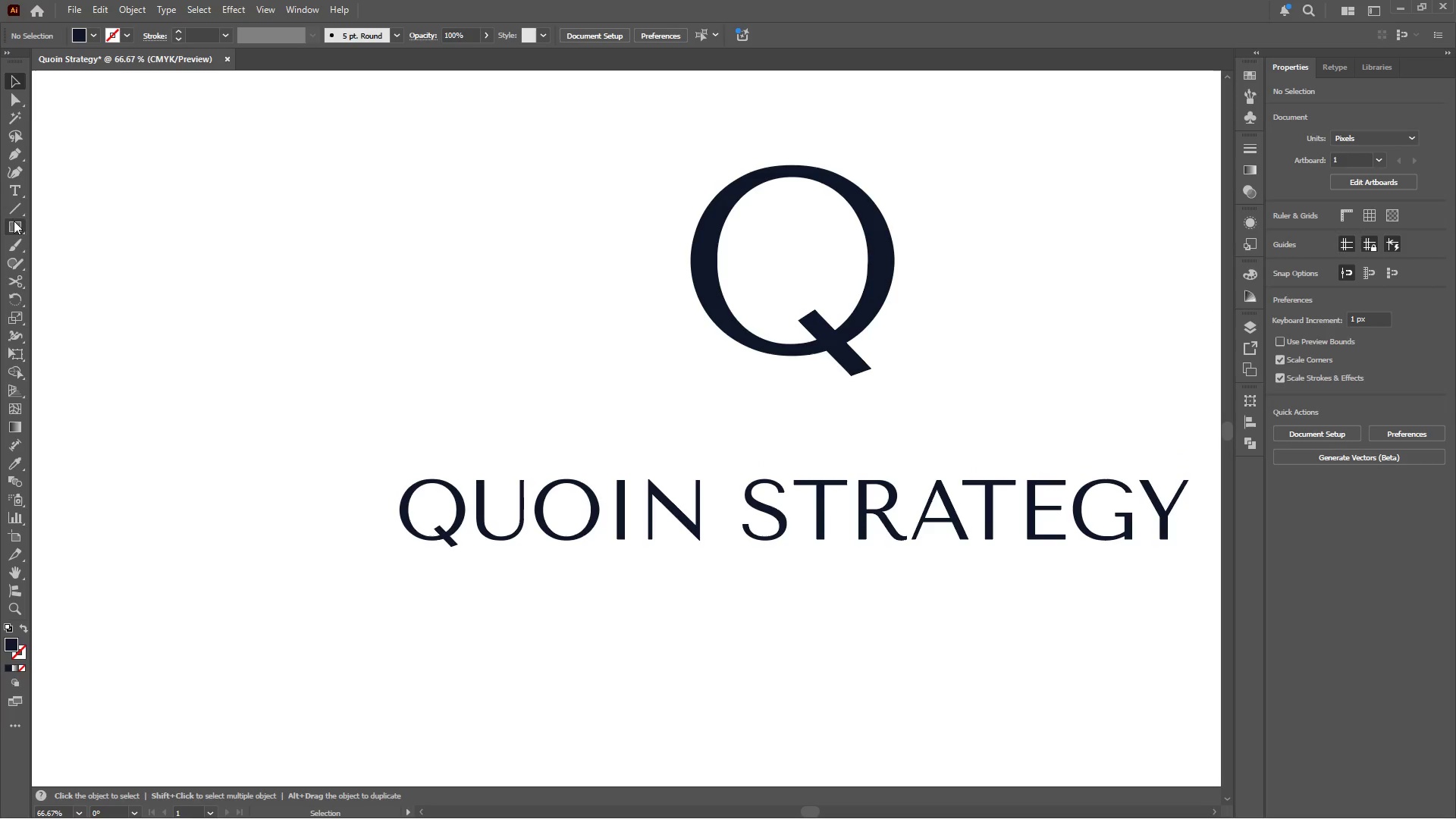 
right_click([15, 224])
 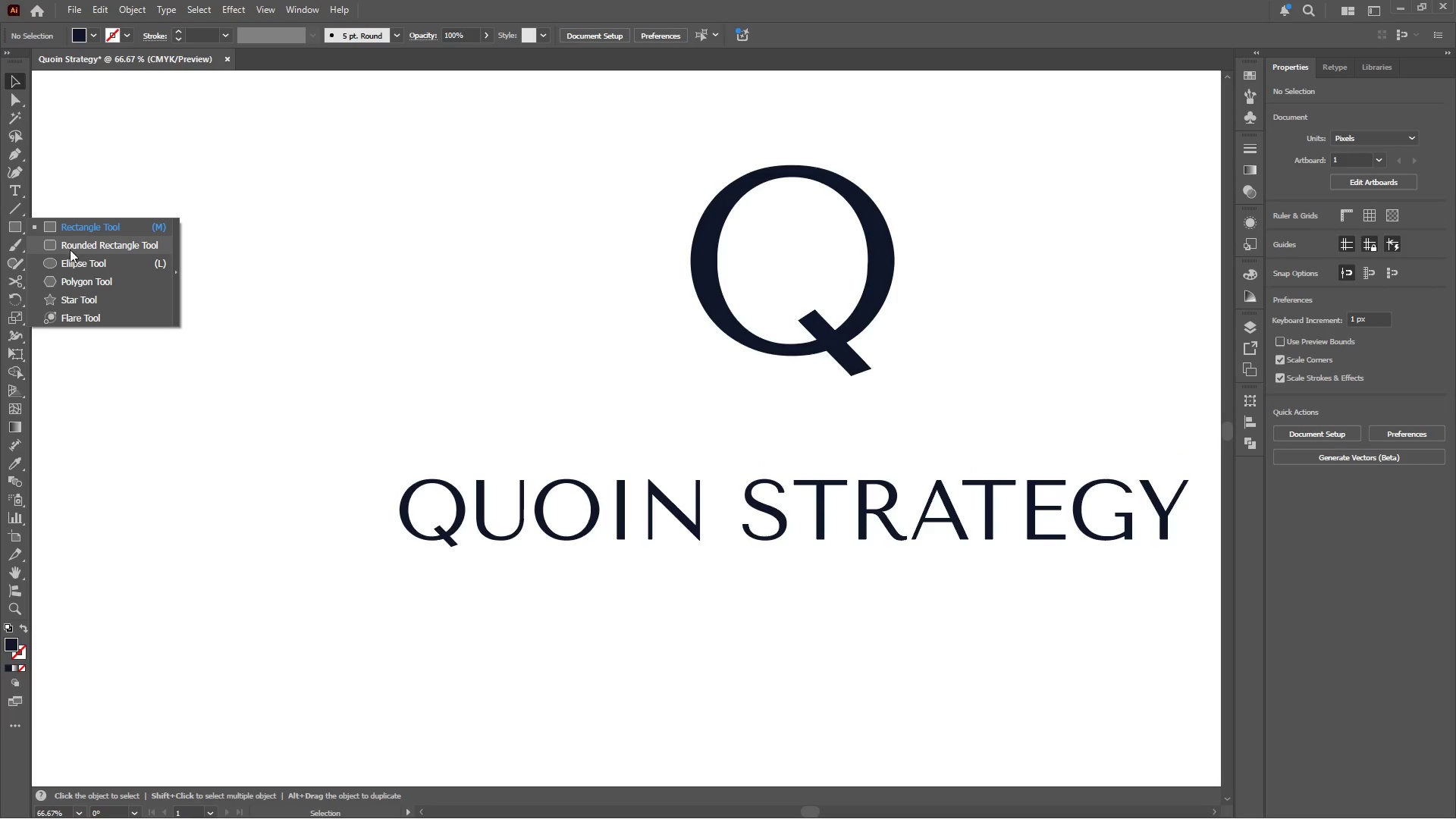 
key(Shift+ShiftLeft)
 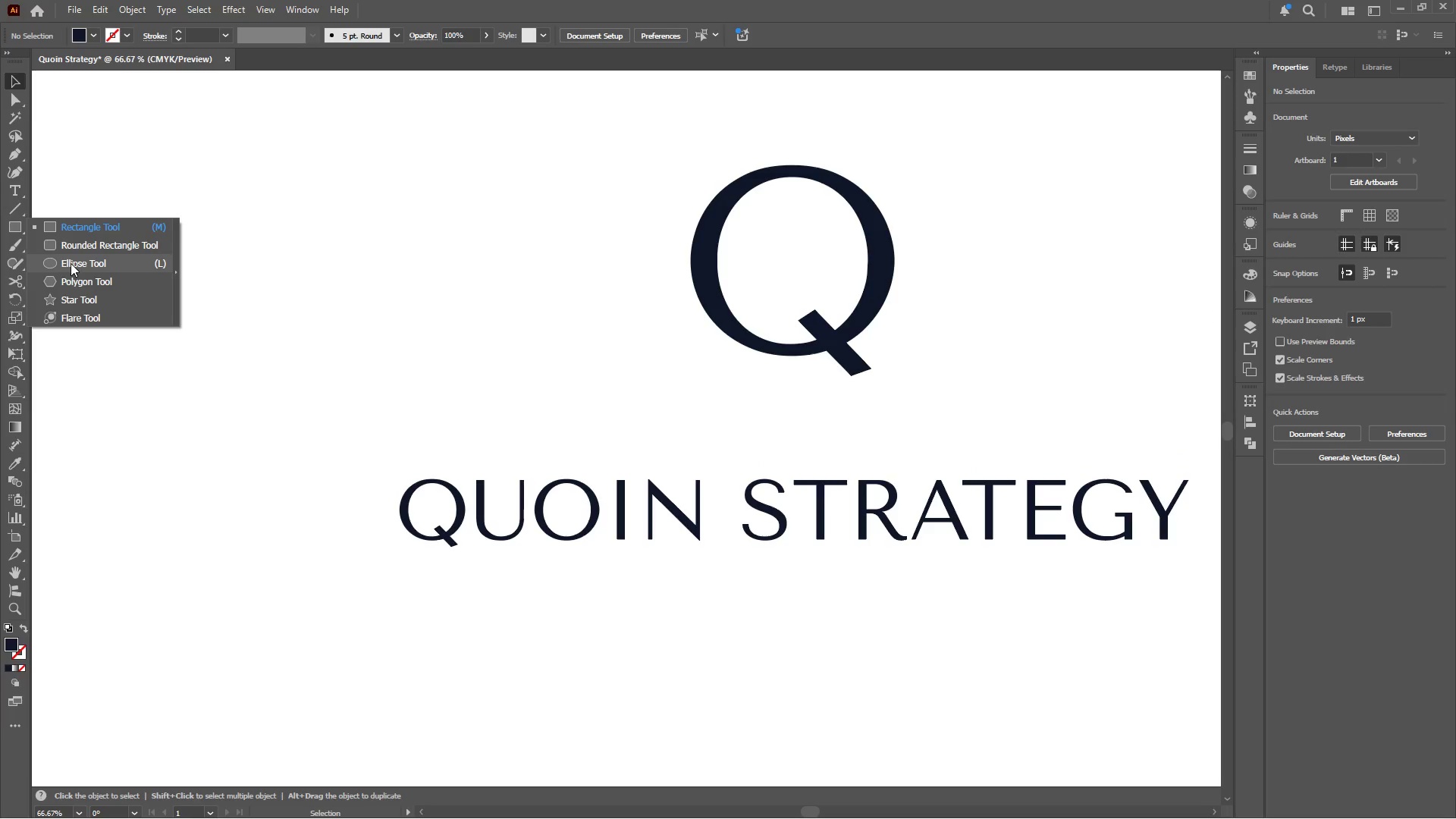 
left_click([71, 263])
 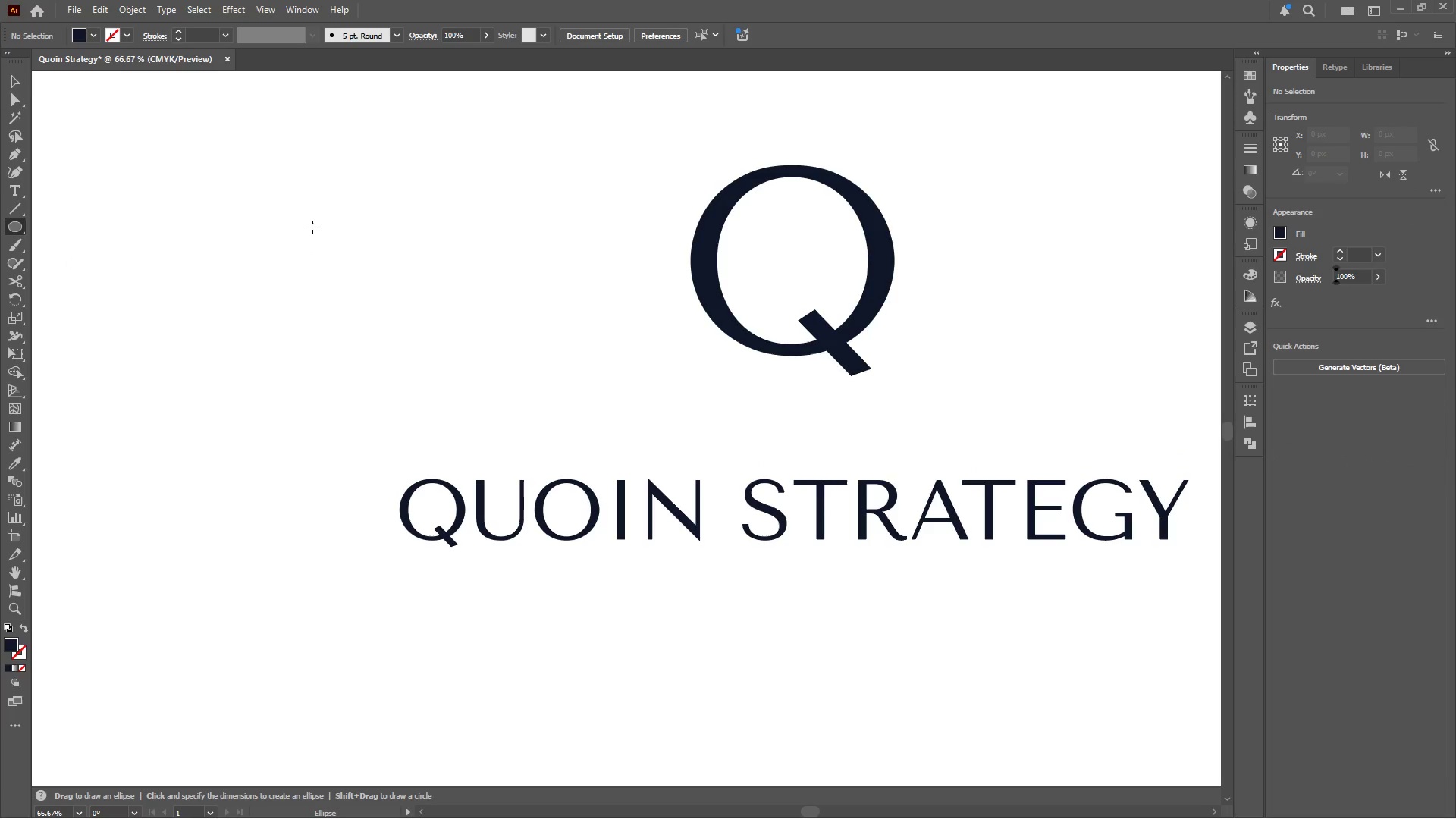 
key(Shift+X)
 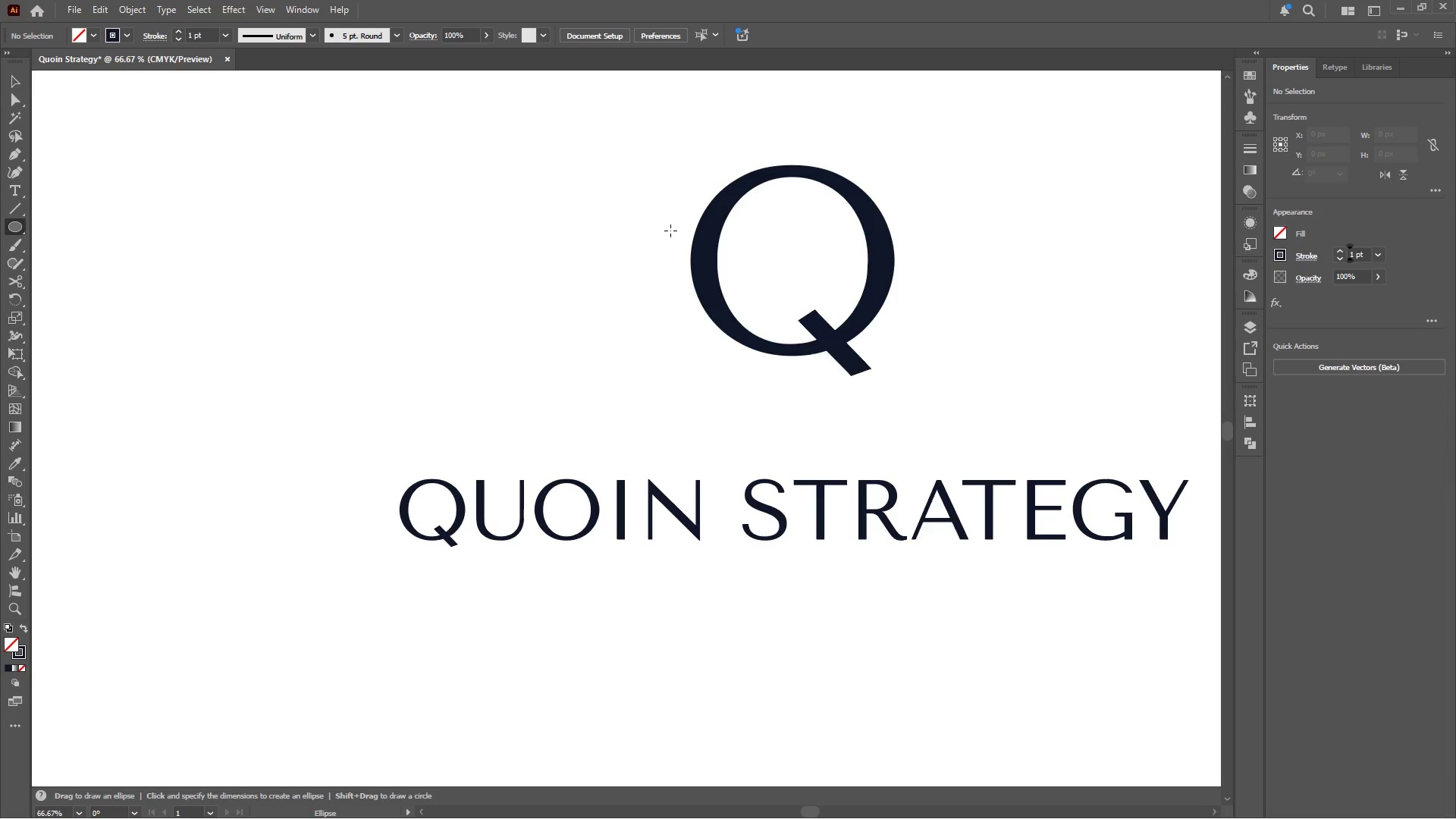 
hold_key(key=AltLeft, duration=0.39)
scroll: coordinate [757, 227], scroll_direction: up, amount: 1.0
 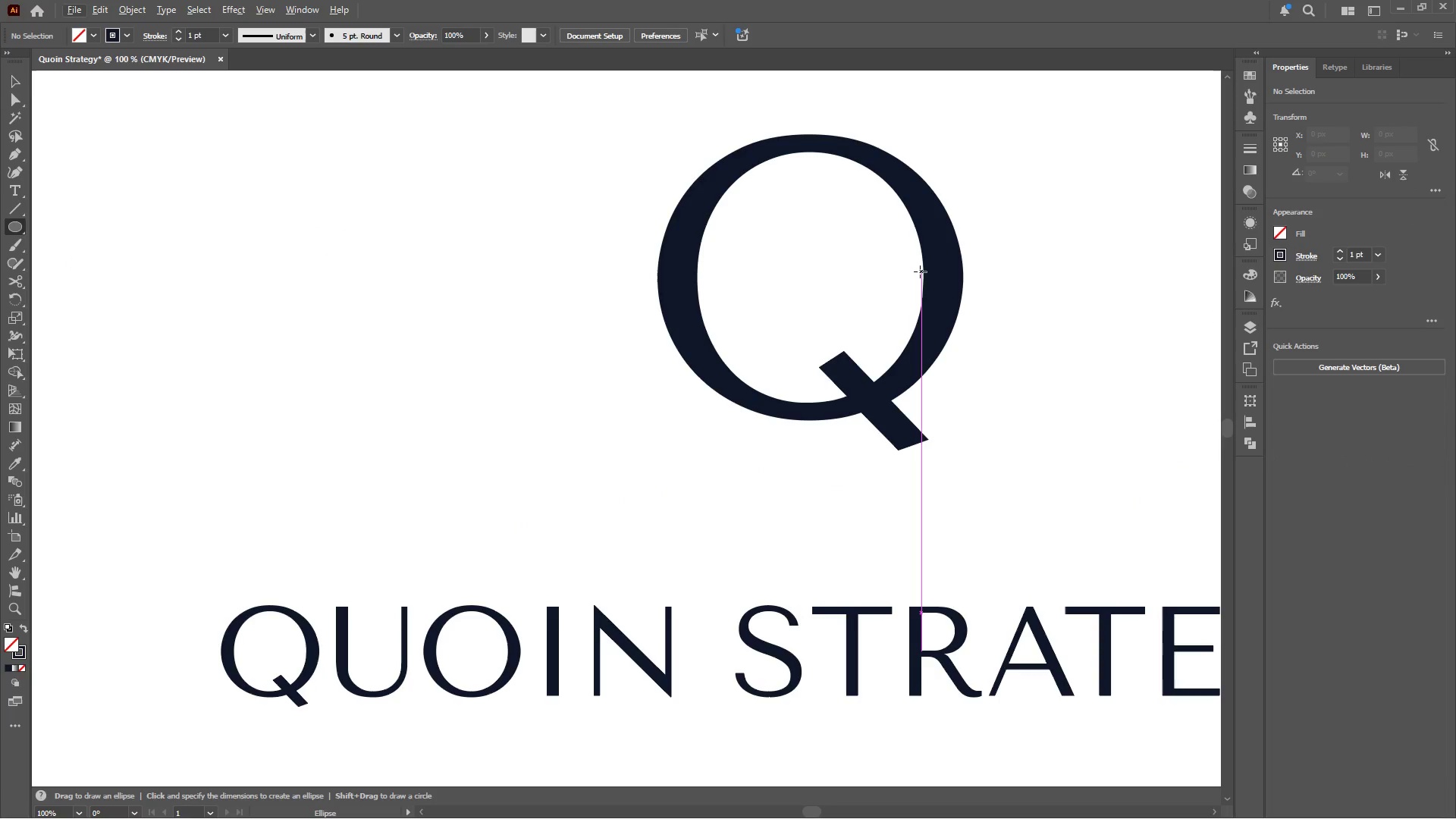 
left_click_drag(start_coordinate=[921, 271], to_coordinate=[570, 278])
 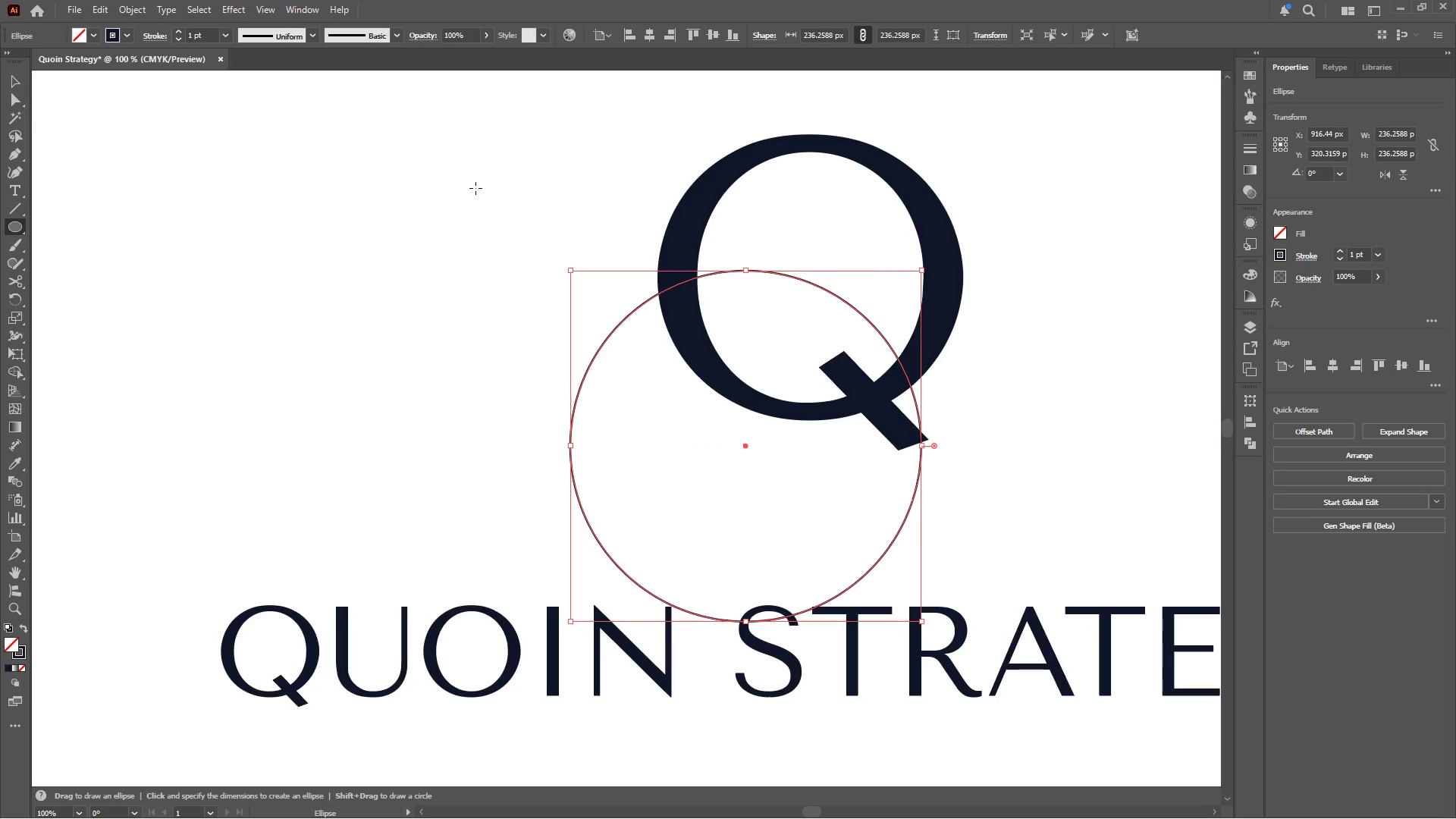 
hold_key(key=ShiftLeft, duration=1.44)
 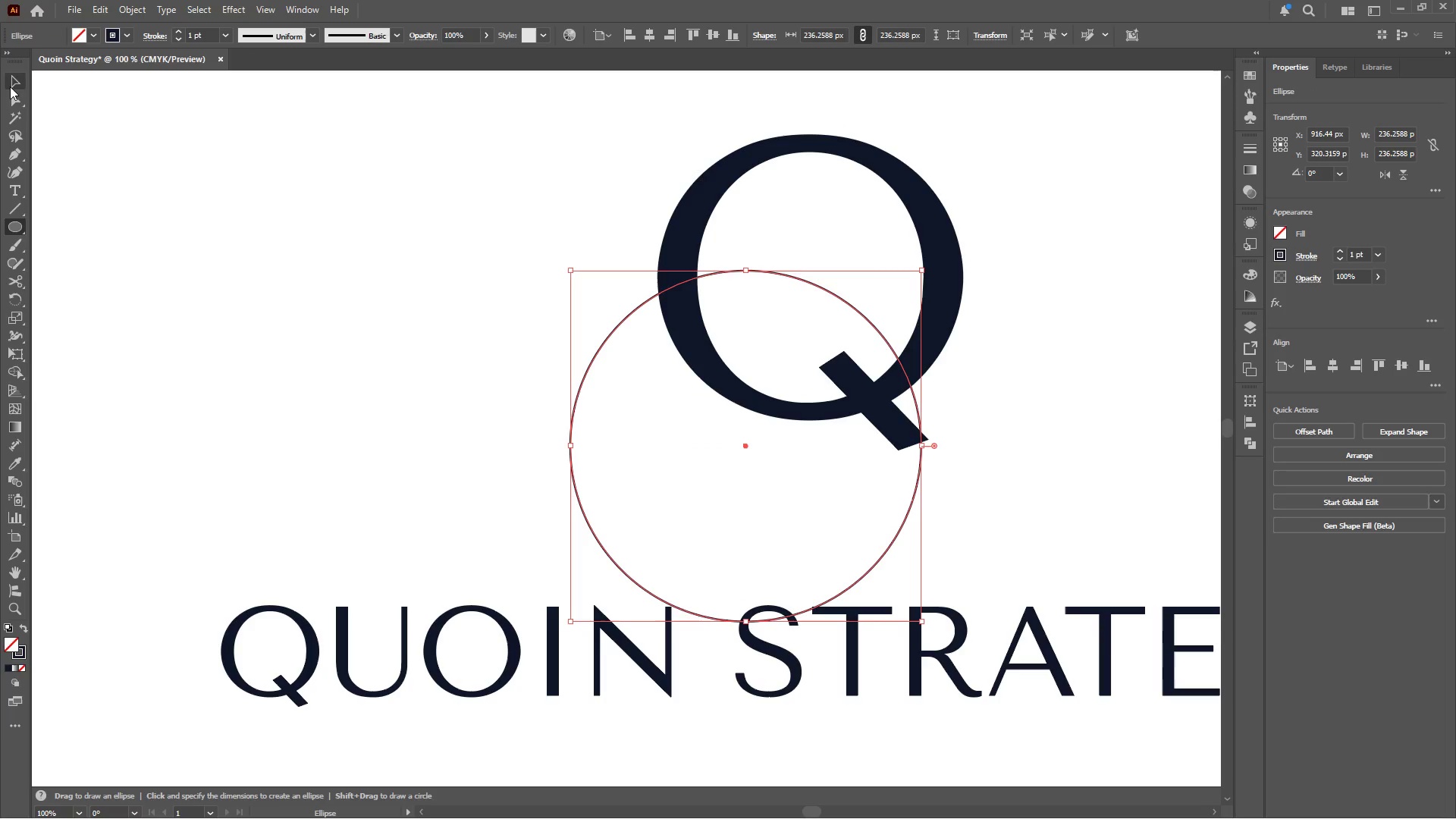 
left_click([9, 75])
 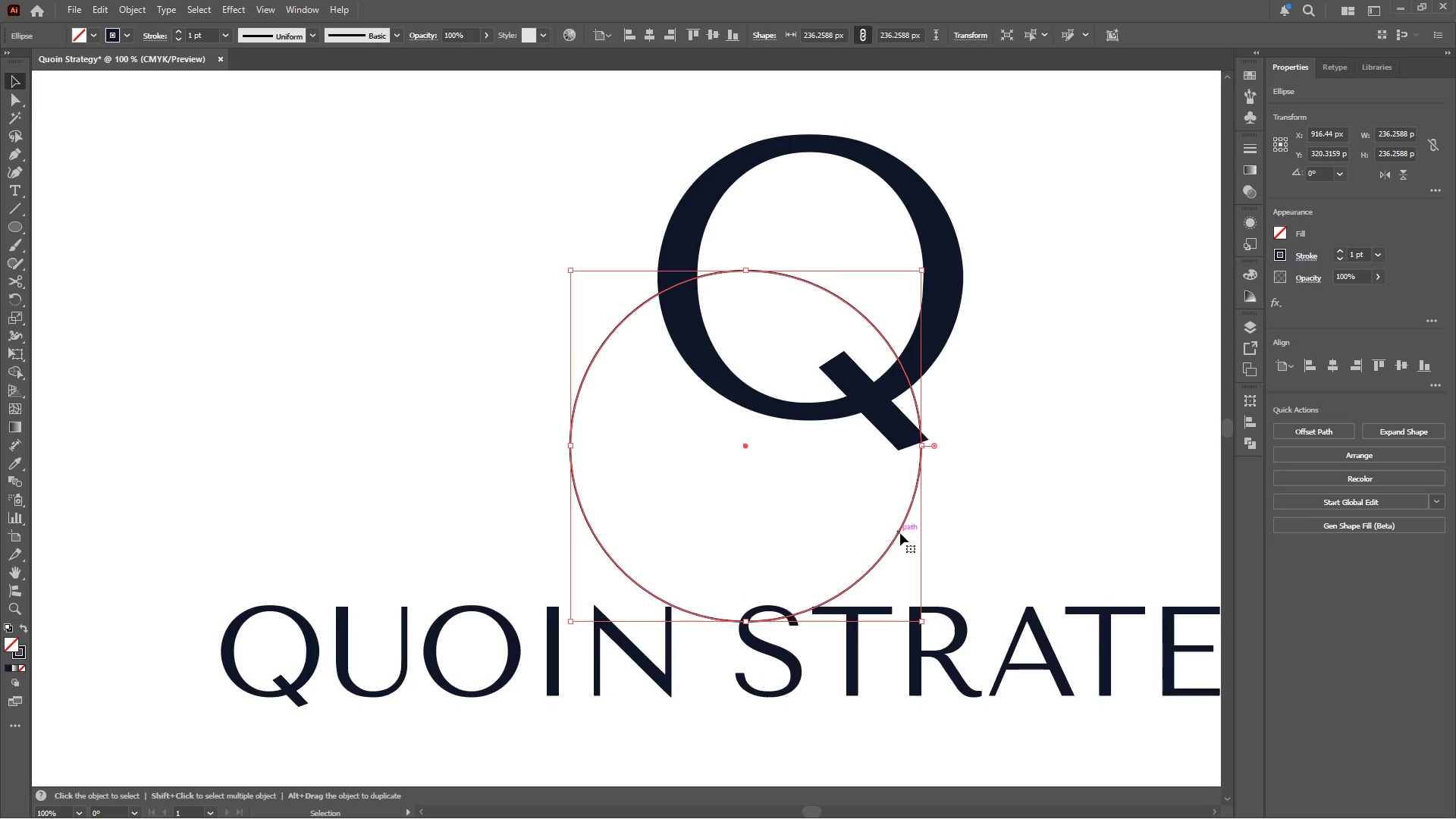 
left_click_drag(start_coordinate=[899, 531], to_coordinate=[902, 364])
 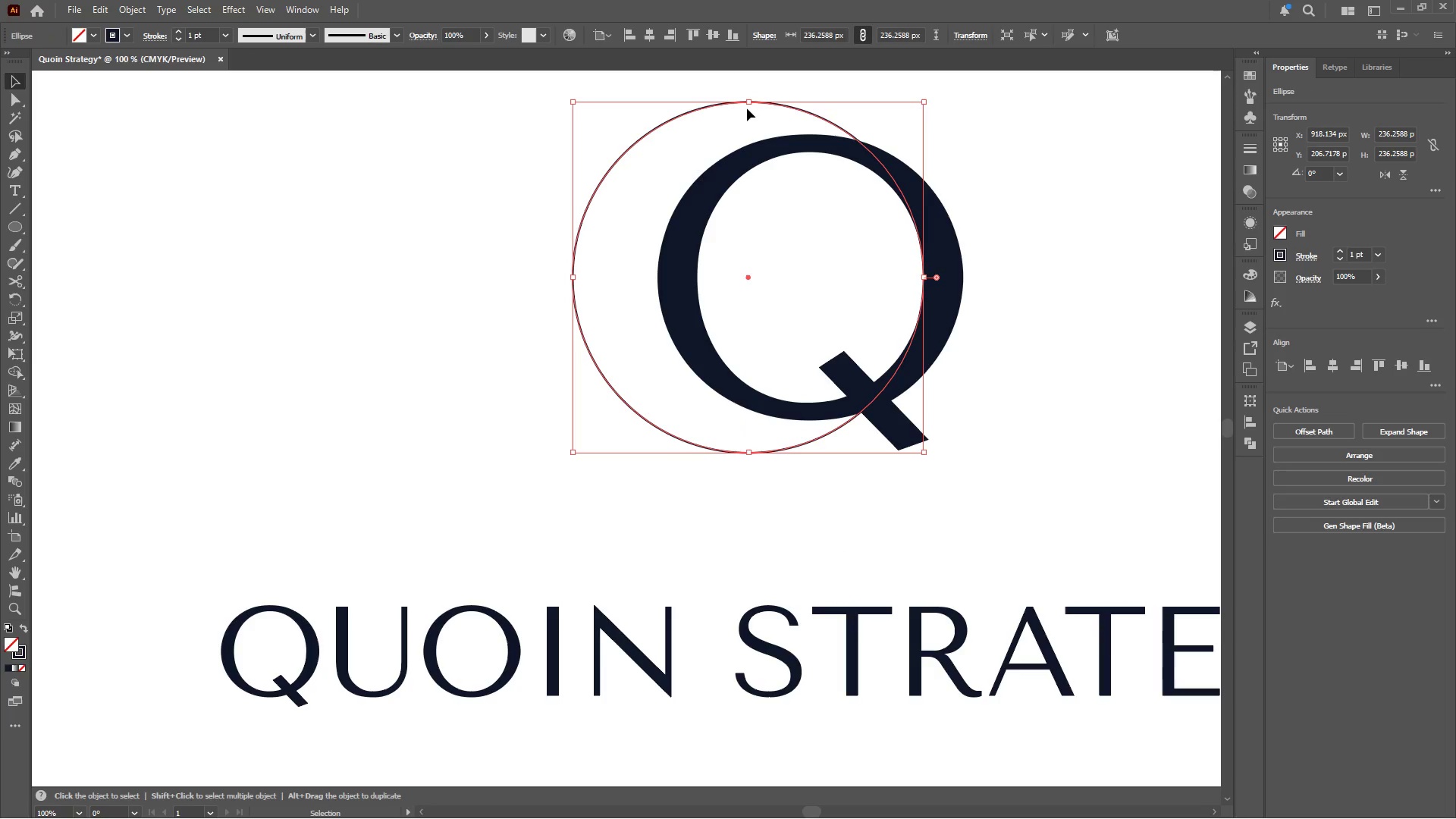 
hold_key(key=ShiftLeft, duration=2.16)
left_click_drag(start_coordinate=[747, 102], to_coordinate=[752, 136])
 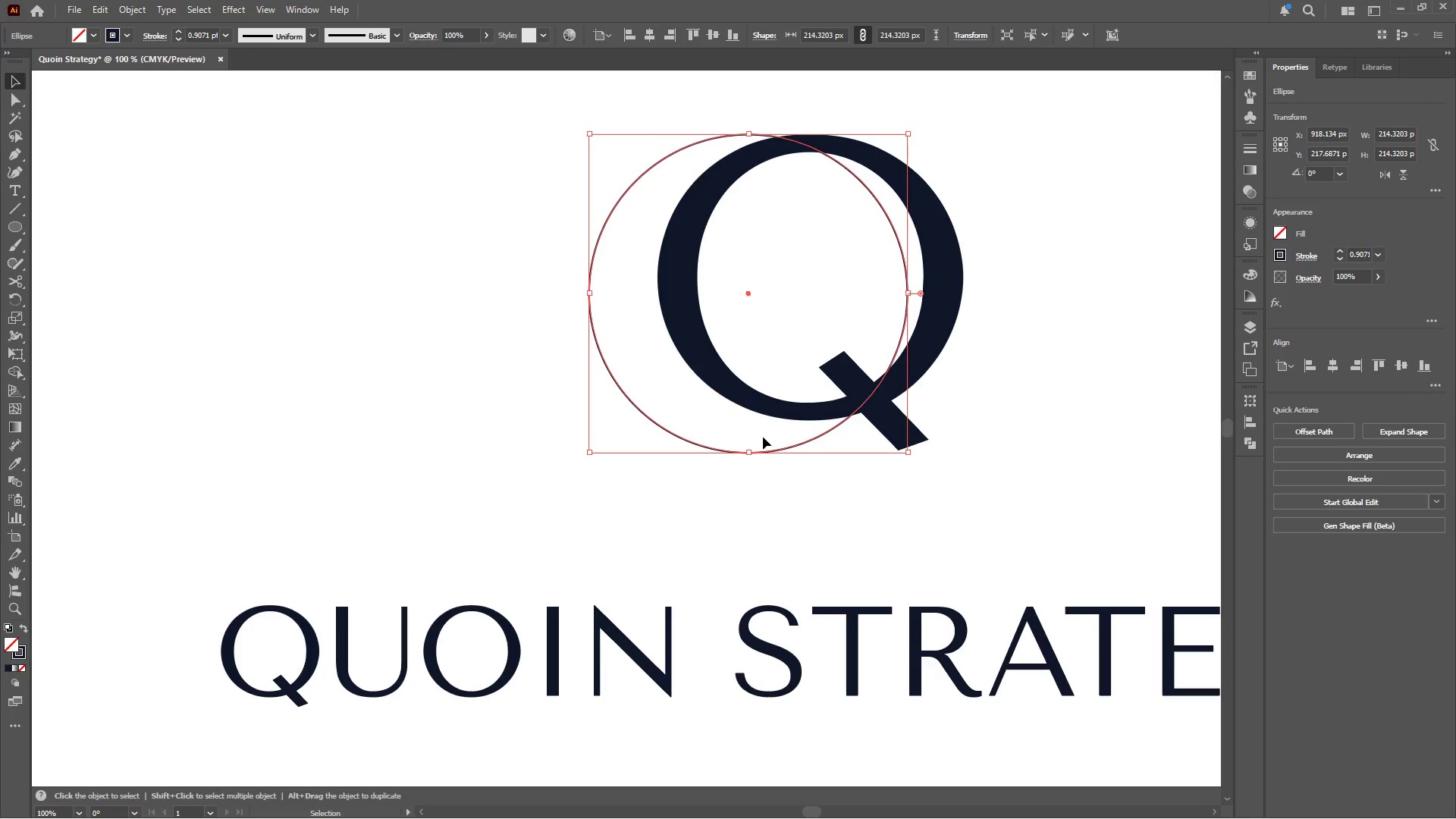 
hold_key(key=ShiftLeft, duration=2.22)
left_click_drag(start_coordinate=[746, 455], to_coordinate=[752, 419])
 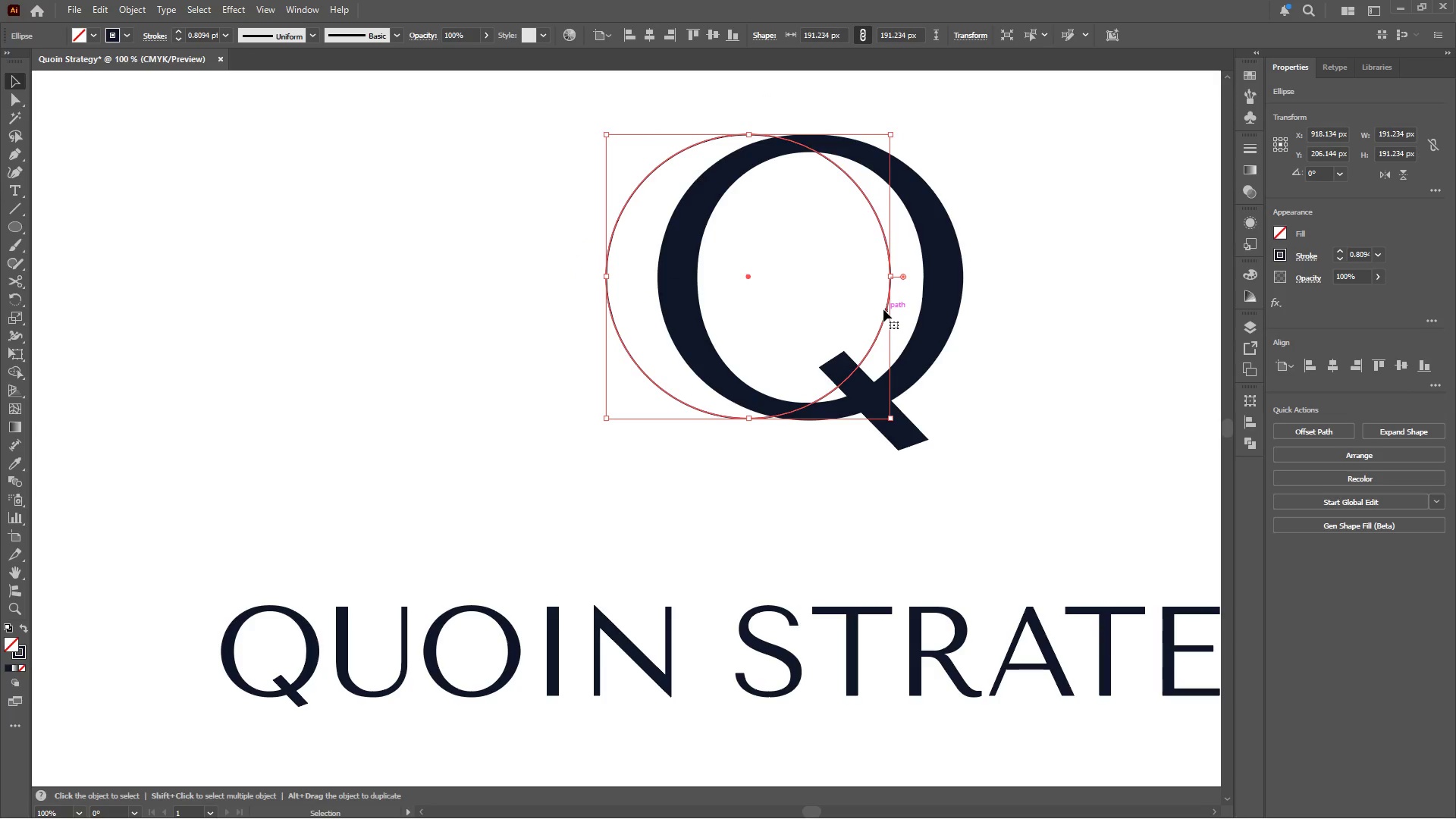 
left_click_drag(start_coordinate=[884, 310], to_coordinate=[920, 311])
 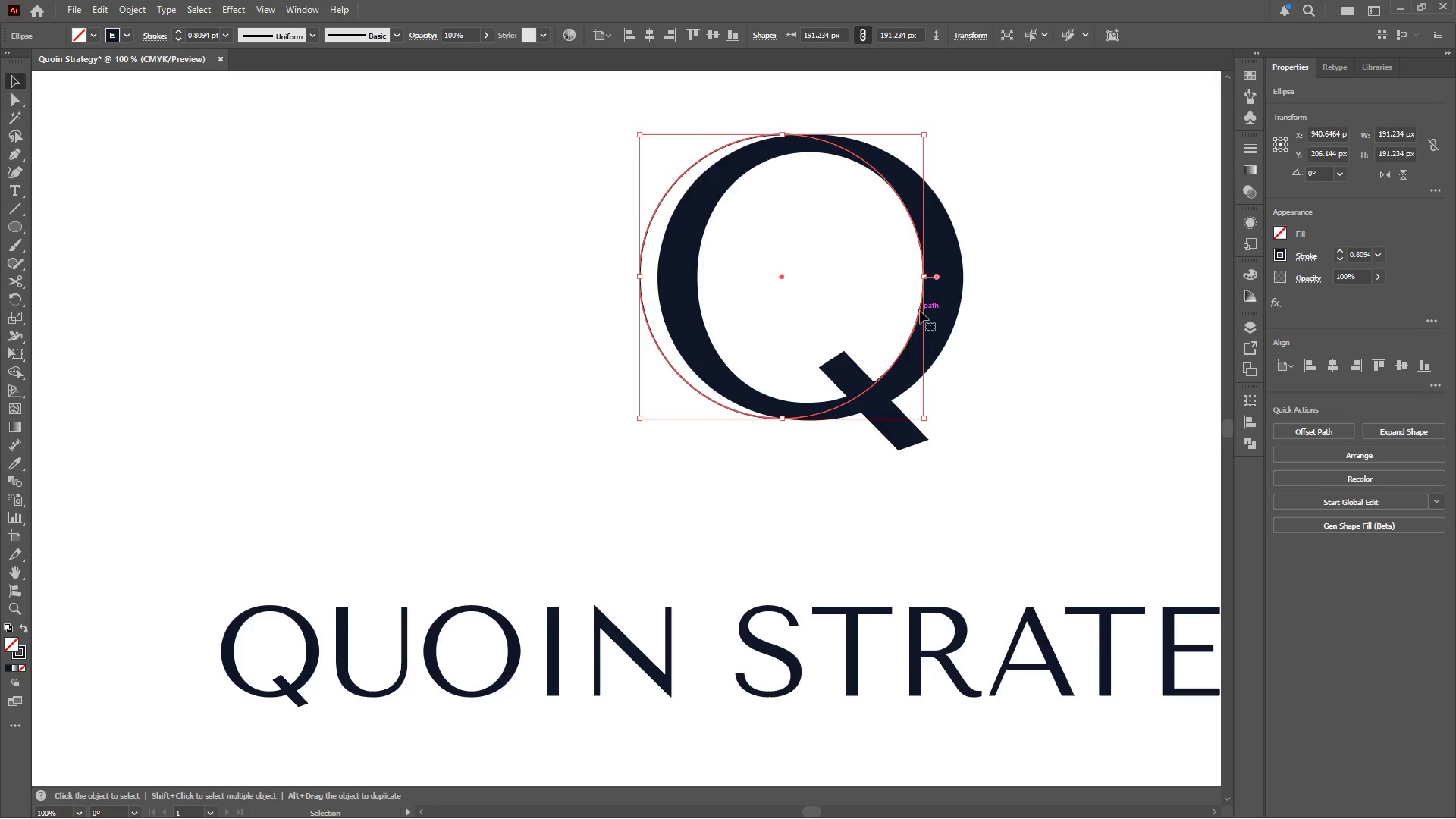 
hold_key(key=ShiftLeft, duration=1.92)
 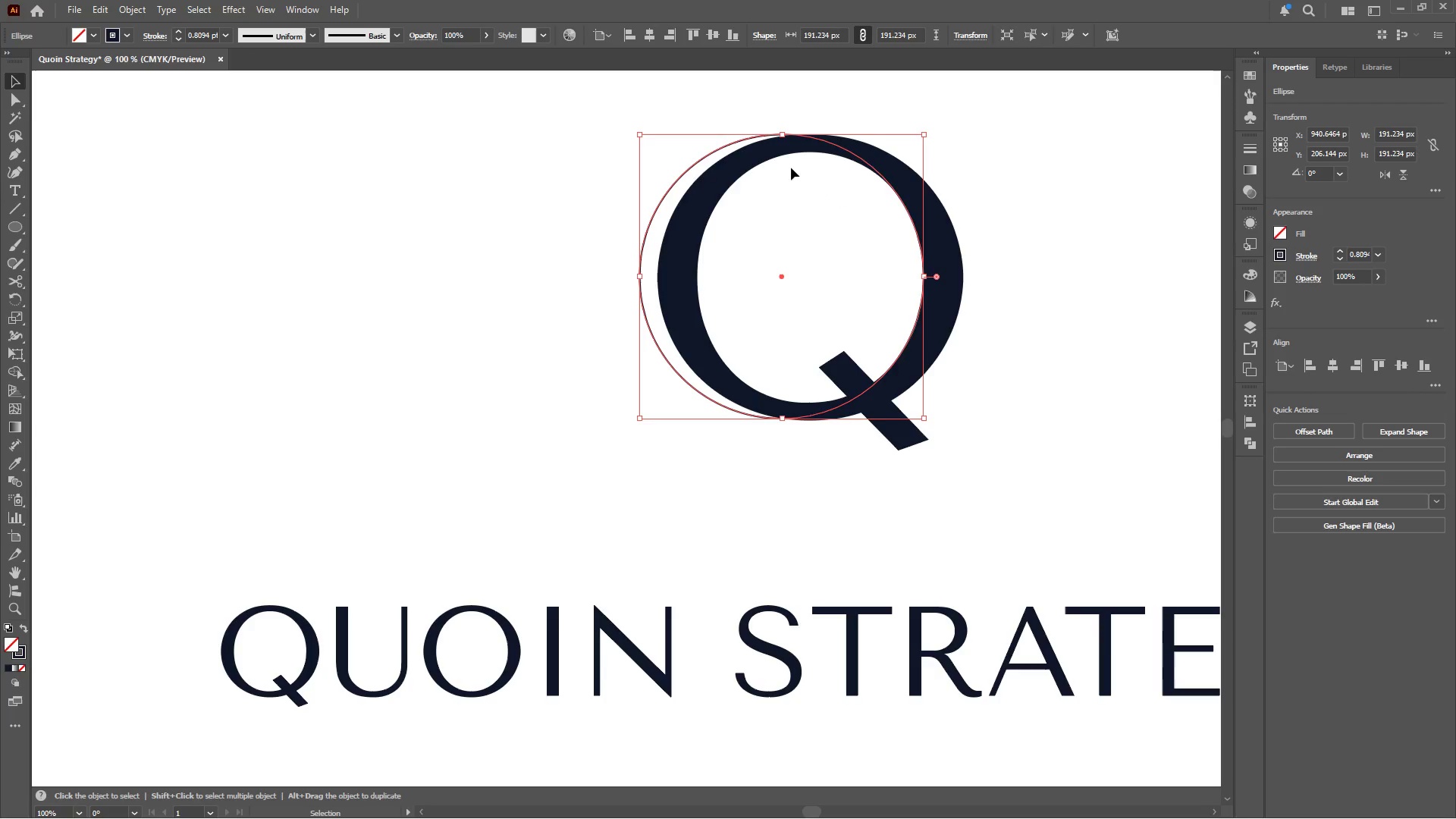 
hold_key(key=ShiftLeft, duration=1.59)
left_click_drag(start_coordinate=[781, 136], to_coordinate=[783, 152])
 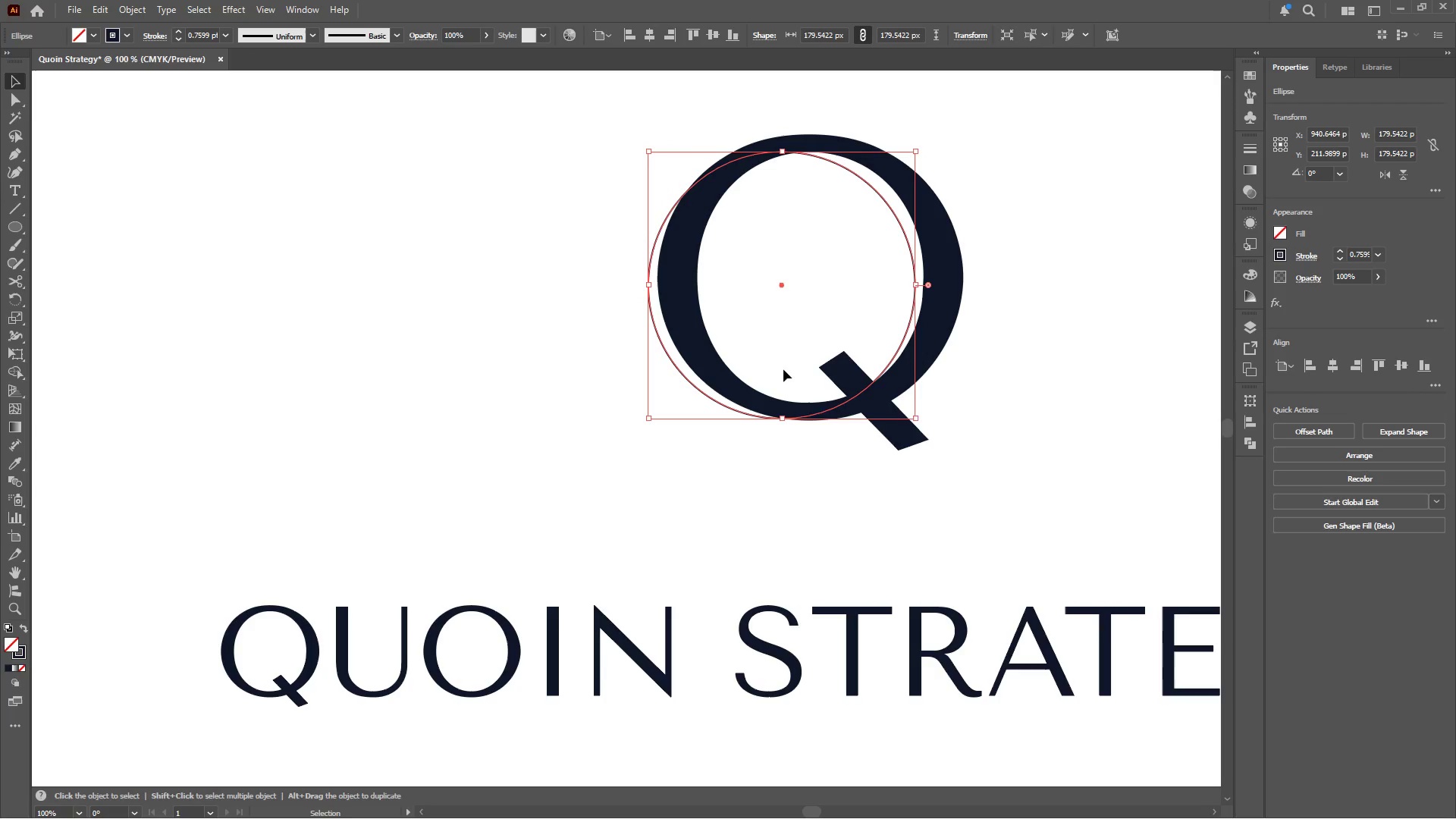 
hold_key(key=ShiftLeft, duration=1.83)
left_click_drag(start_coordinate=[780, 419], to_coordinate=[781, 402])
 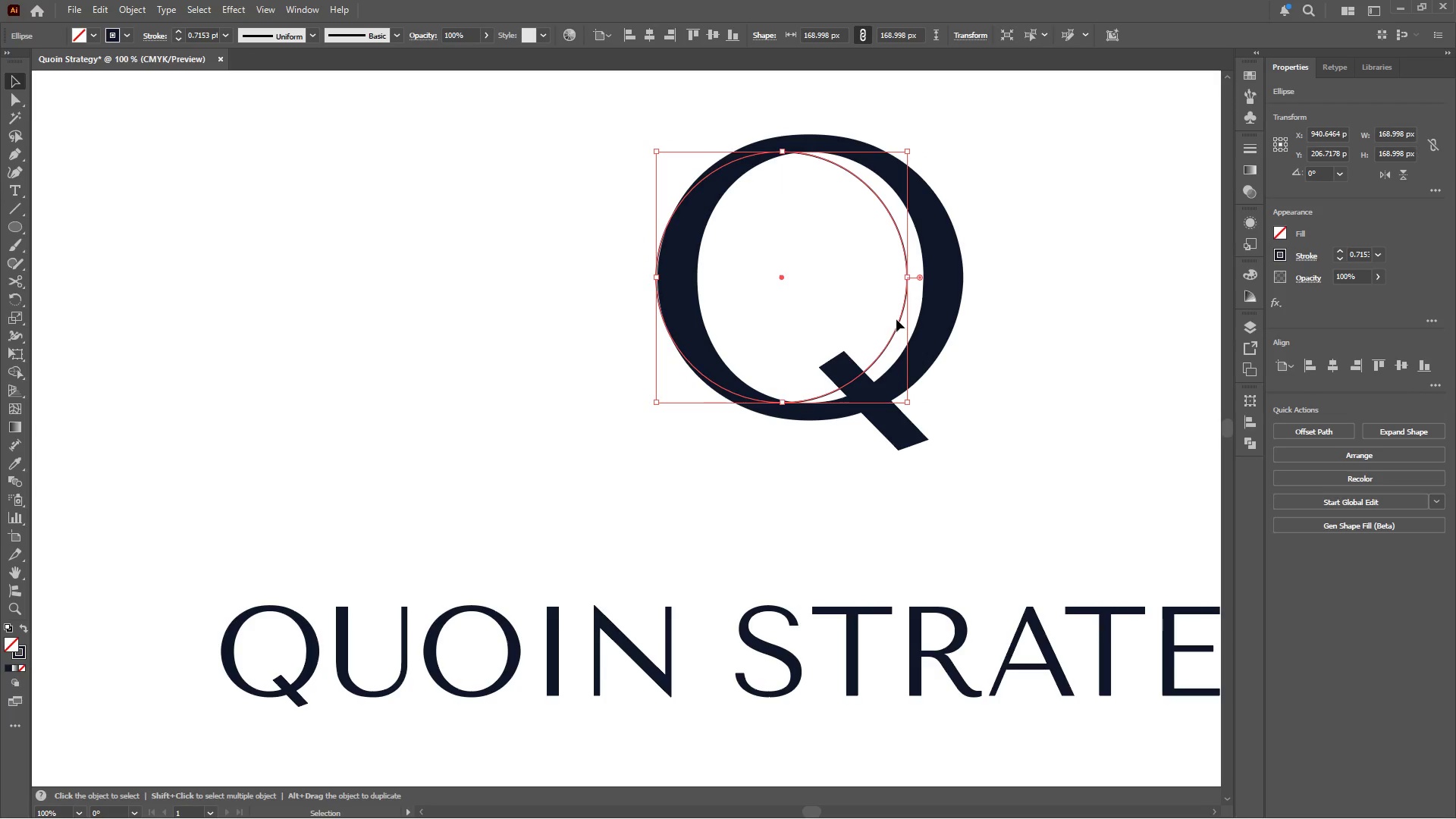 
left_click_drag(start_coordinate=[897, 320], to_coordinate=[915, 322])
 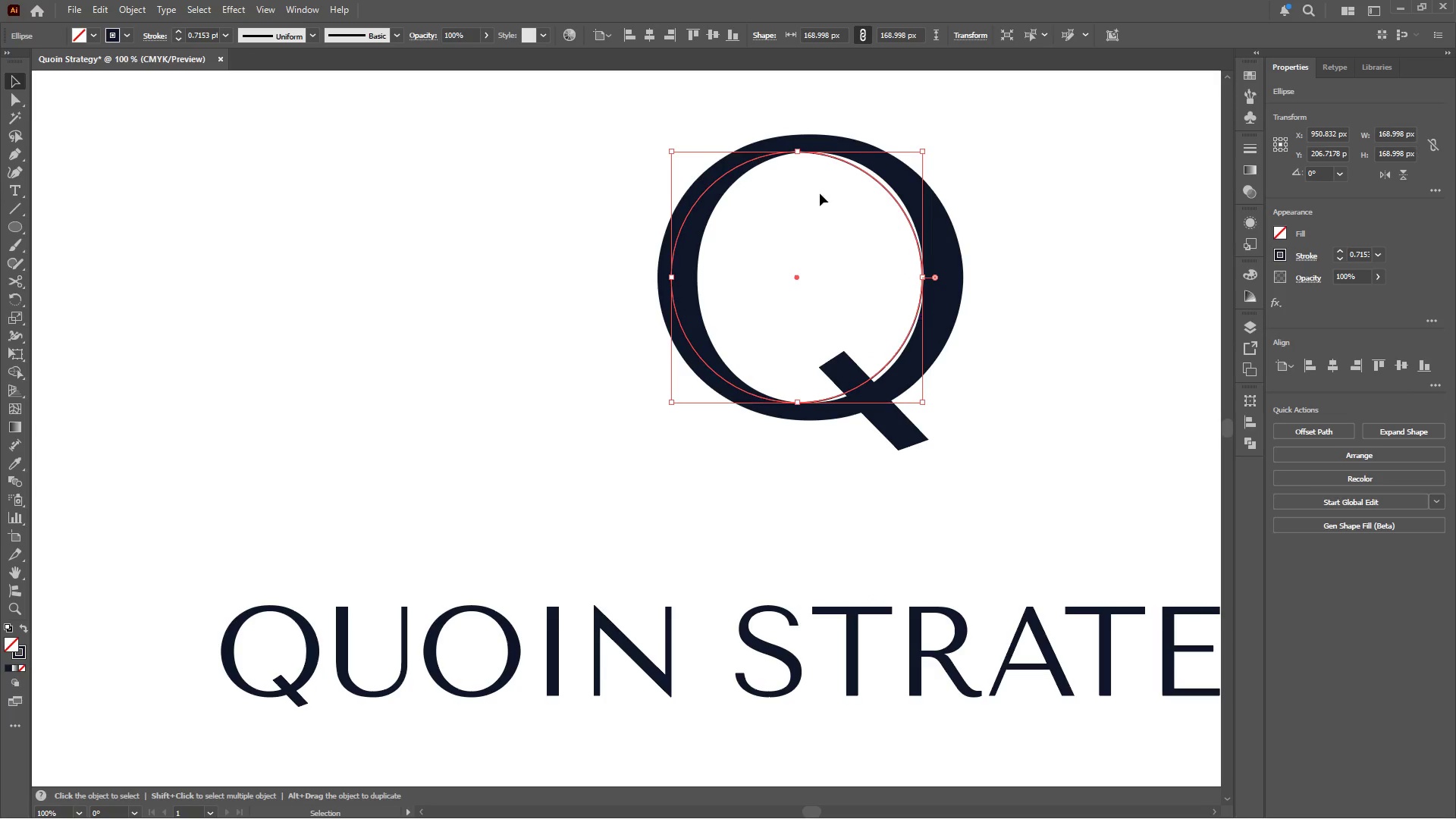 
hold_key(key=ShiftLeft, duration=1.64)
 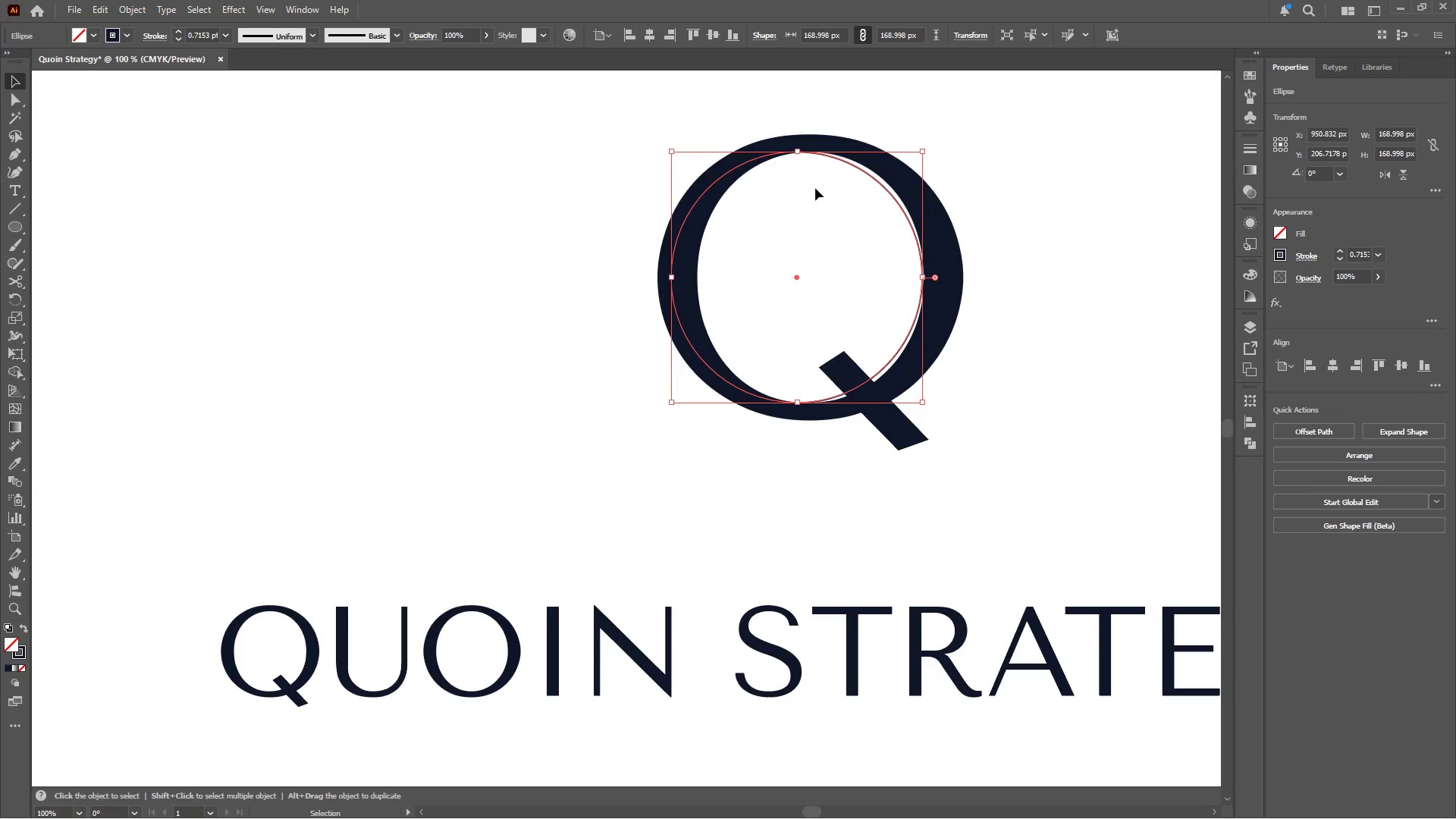 
hold_key(key=AltLeft, duration=0.36)
scroll: coordinate [812, 170], scroll_direction: up, amount: 1.0
 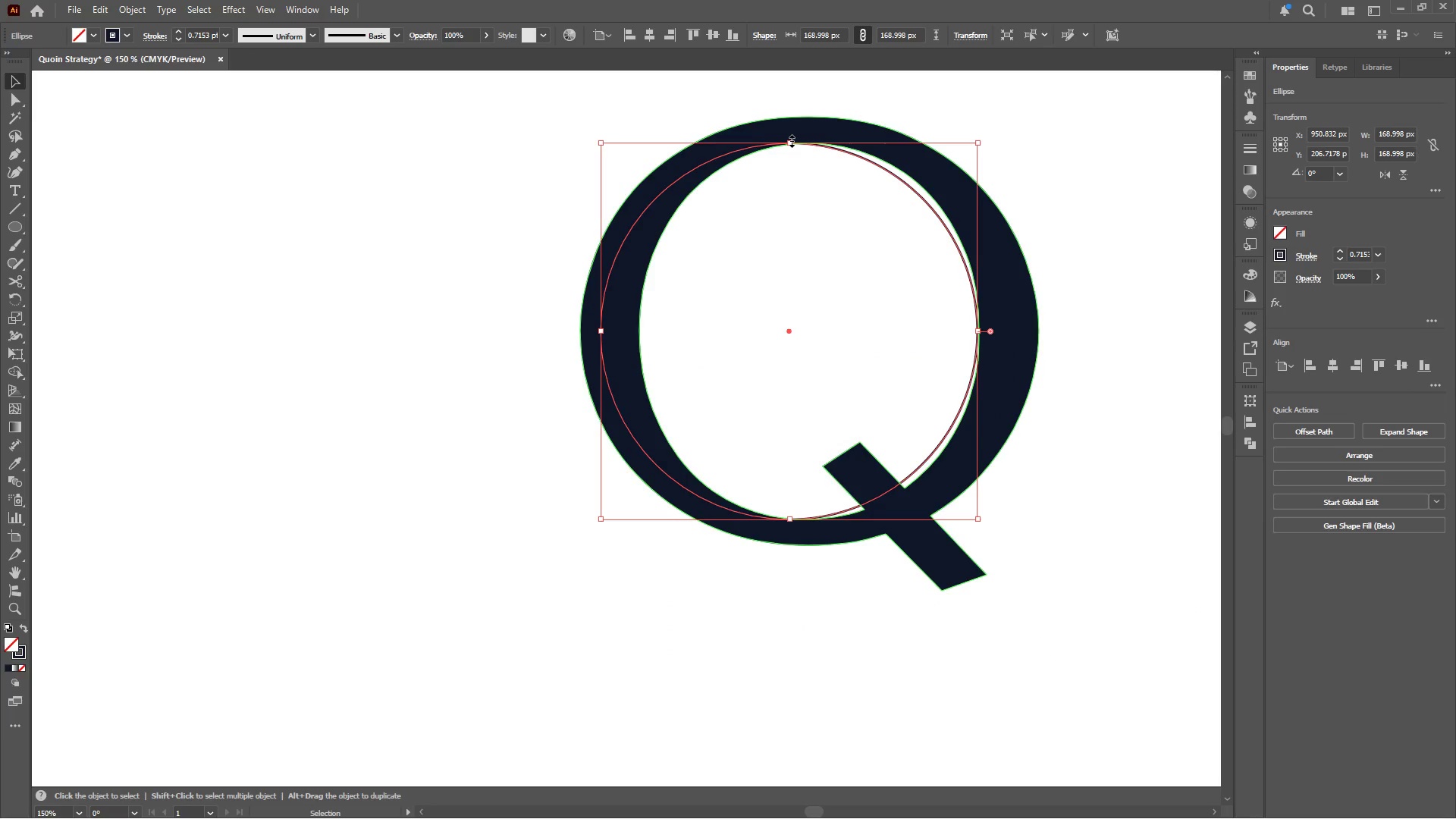 
left_click_drag(start_coordinate=[790, 140], to_coordinate=[791, 131])
 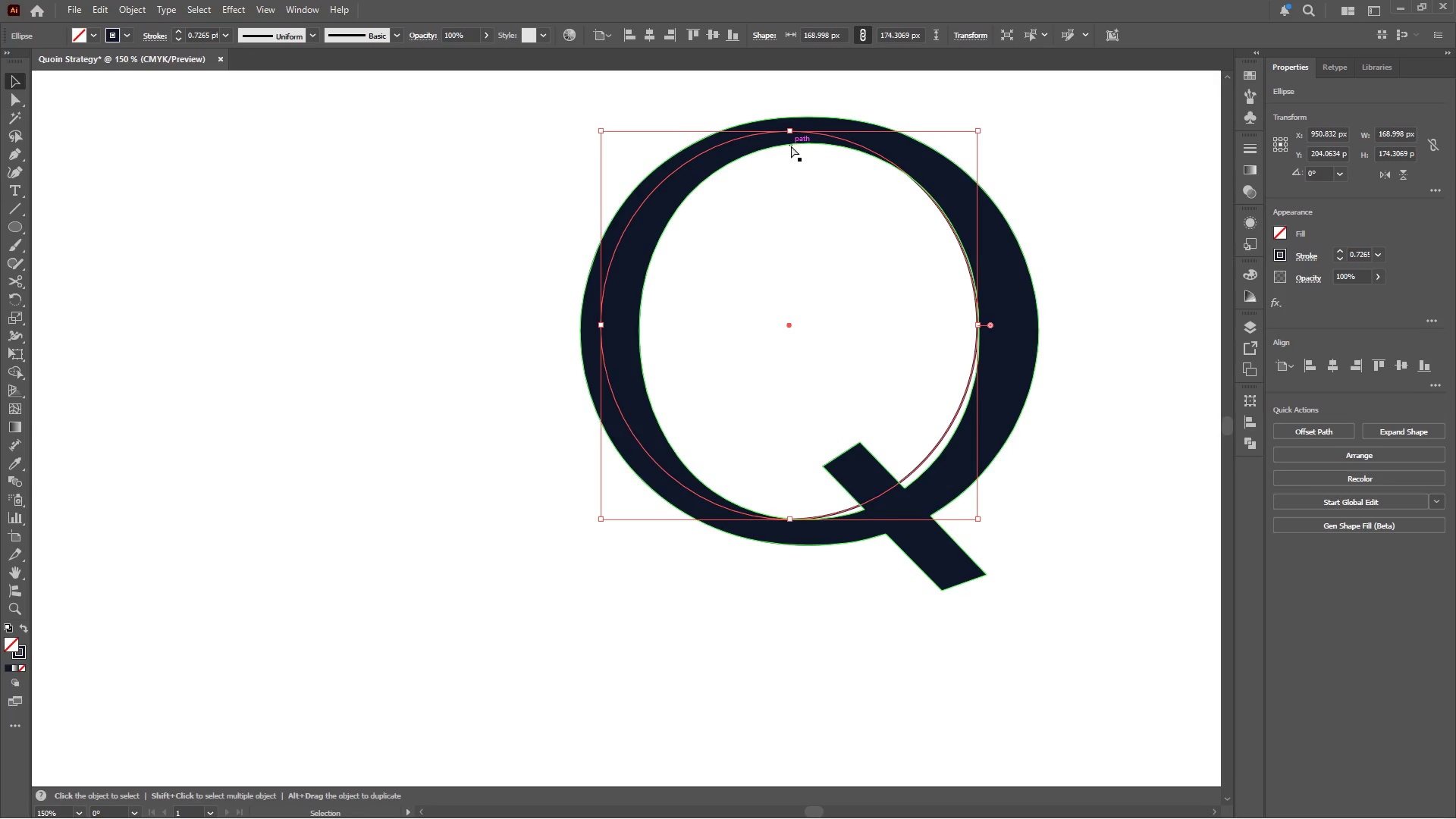 
key(Control+Z)
 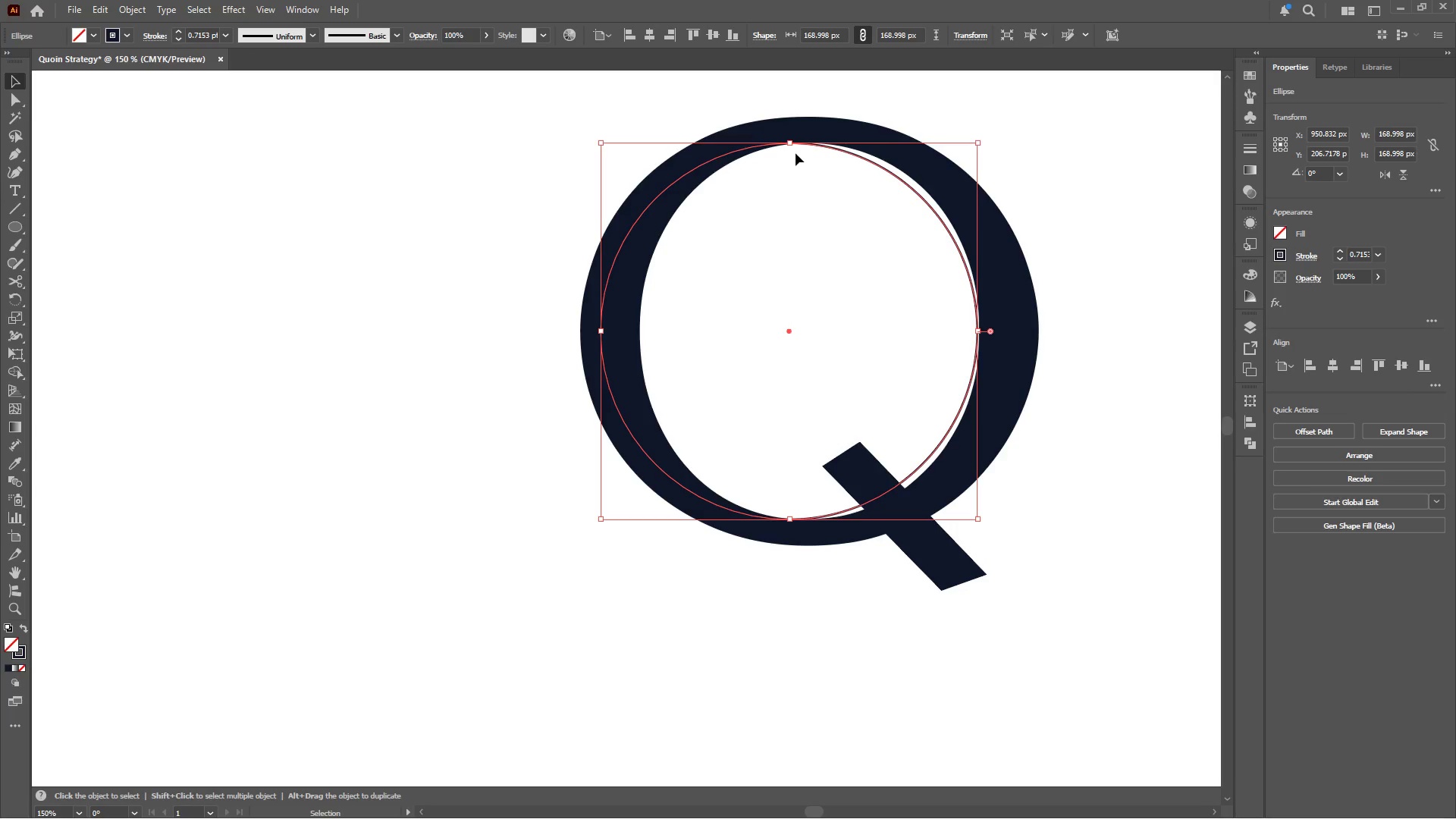 
hold_key(key=AltLeft, duration=4.56)
left_click_drag(start_coordinate=[903, 182], to_coordinate=[907, 175])
 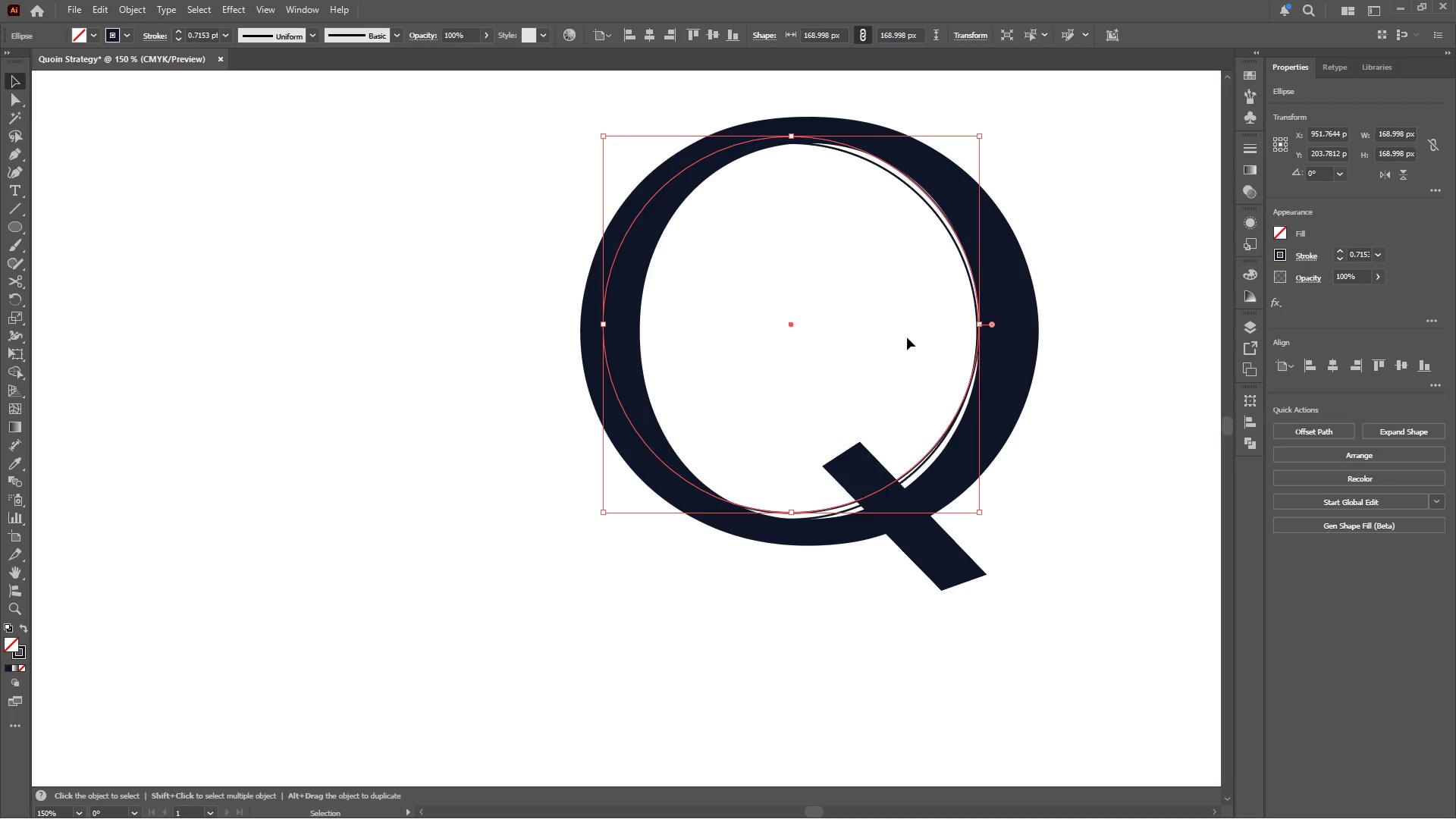 
hold_key(key=AltLeft, duration=0.48)
 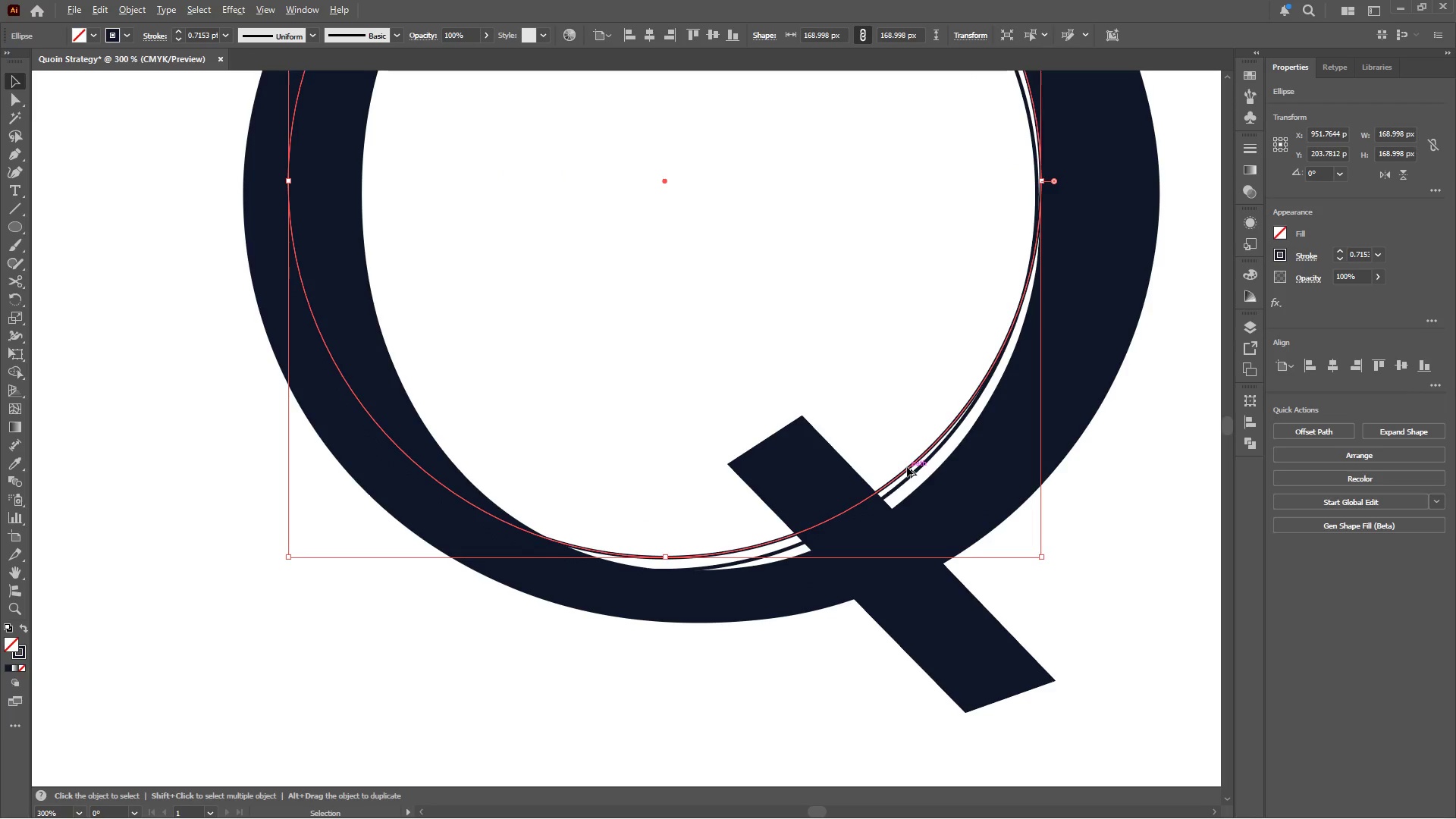 
hold_key(key=AltLeft, duration=4.14)
 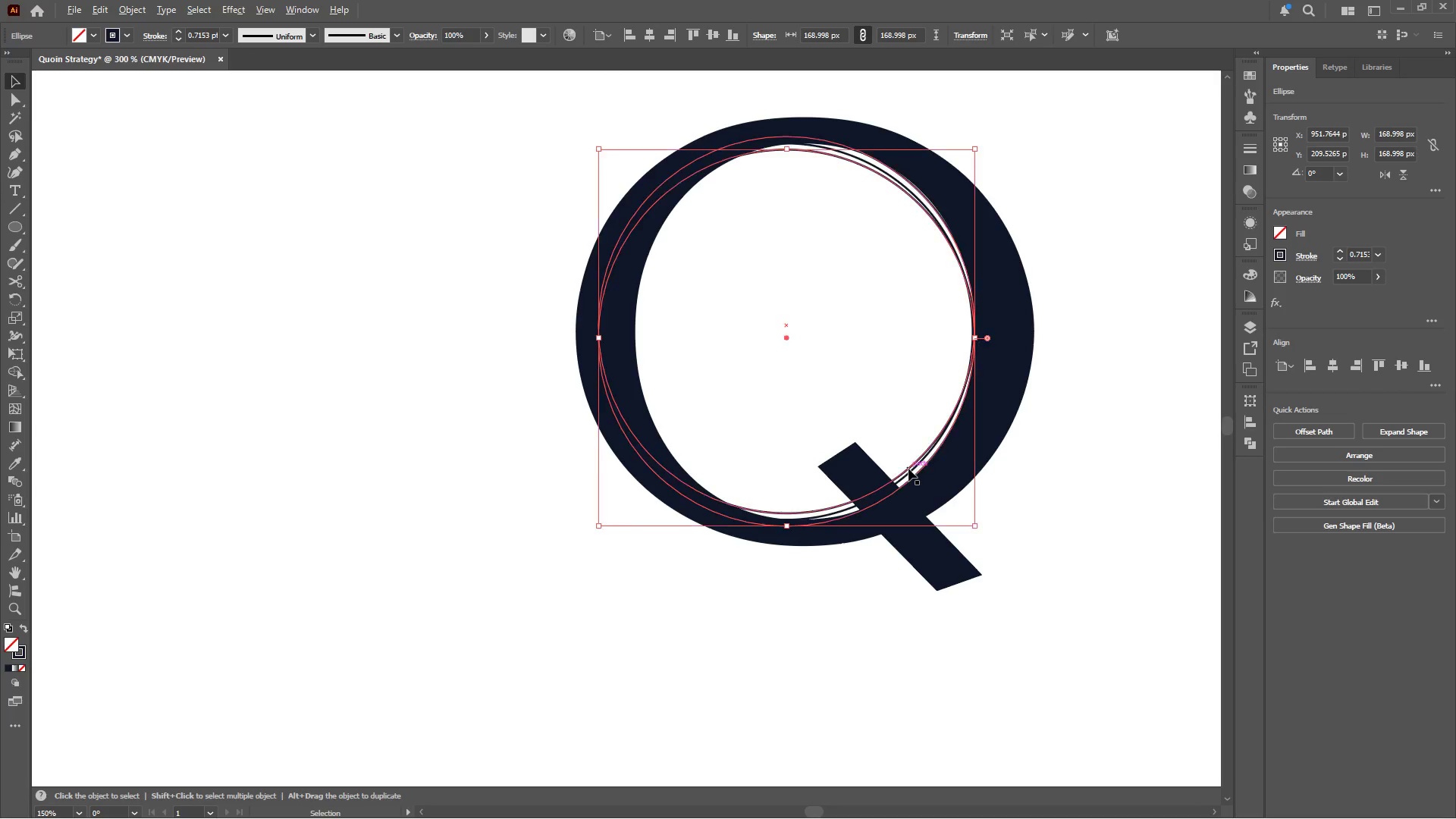 
scroll: coordinate [918, 469], scroll_direction: up, amount: 2.0
 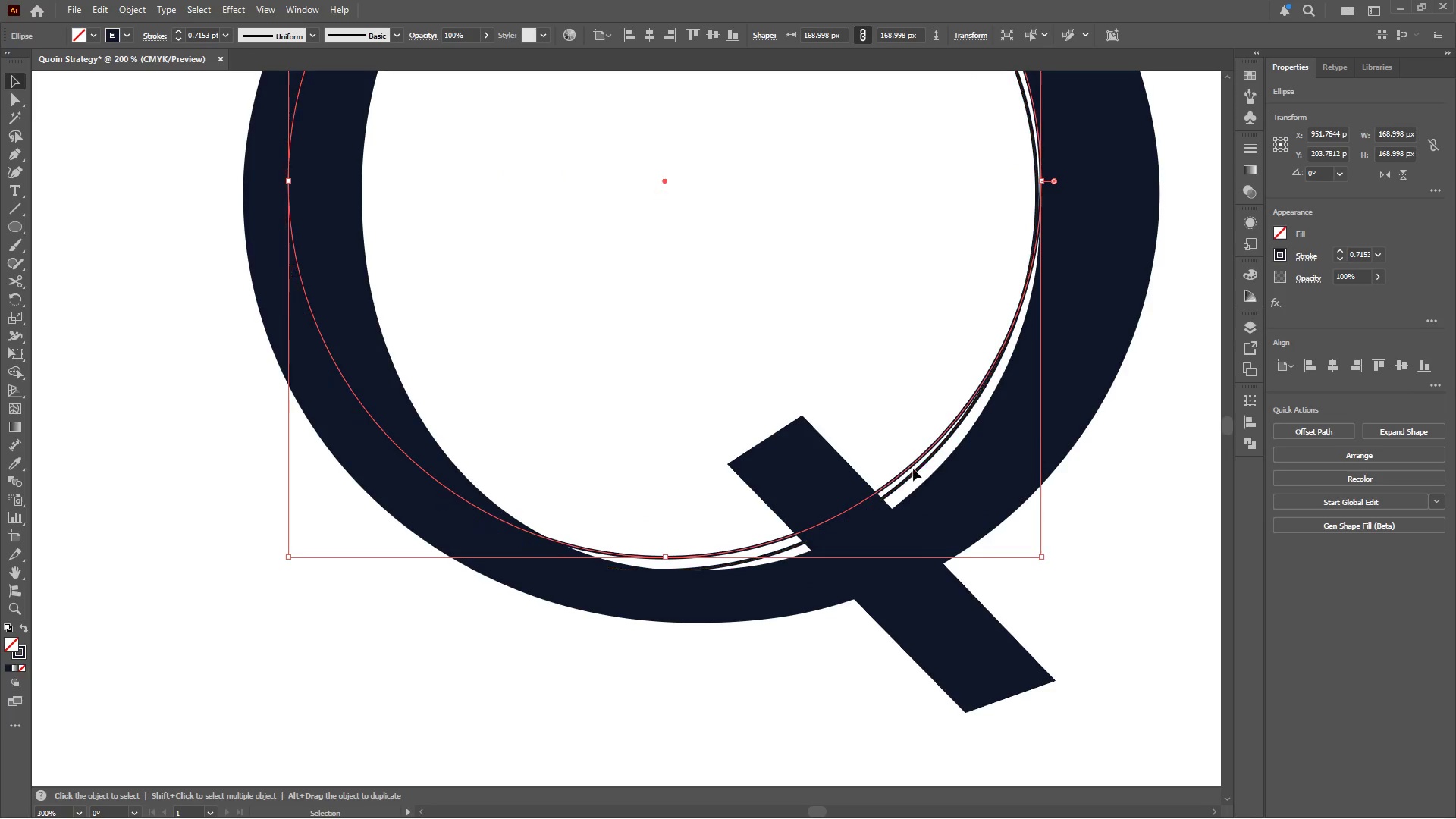 
left_click_drag(start_coordinate=[907, 466], to_coordinate=[918, 494])
 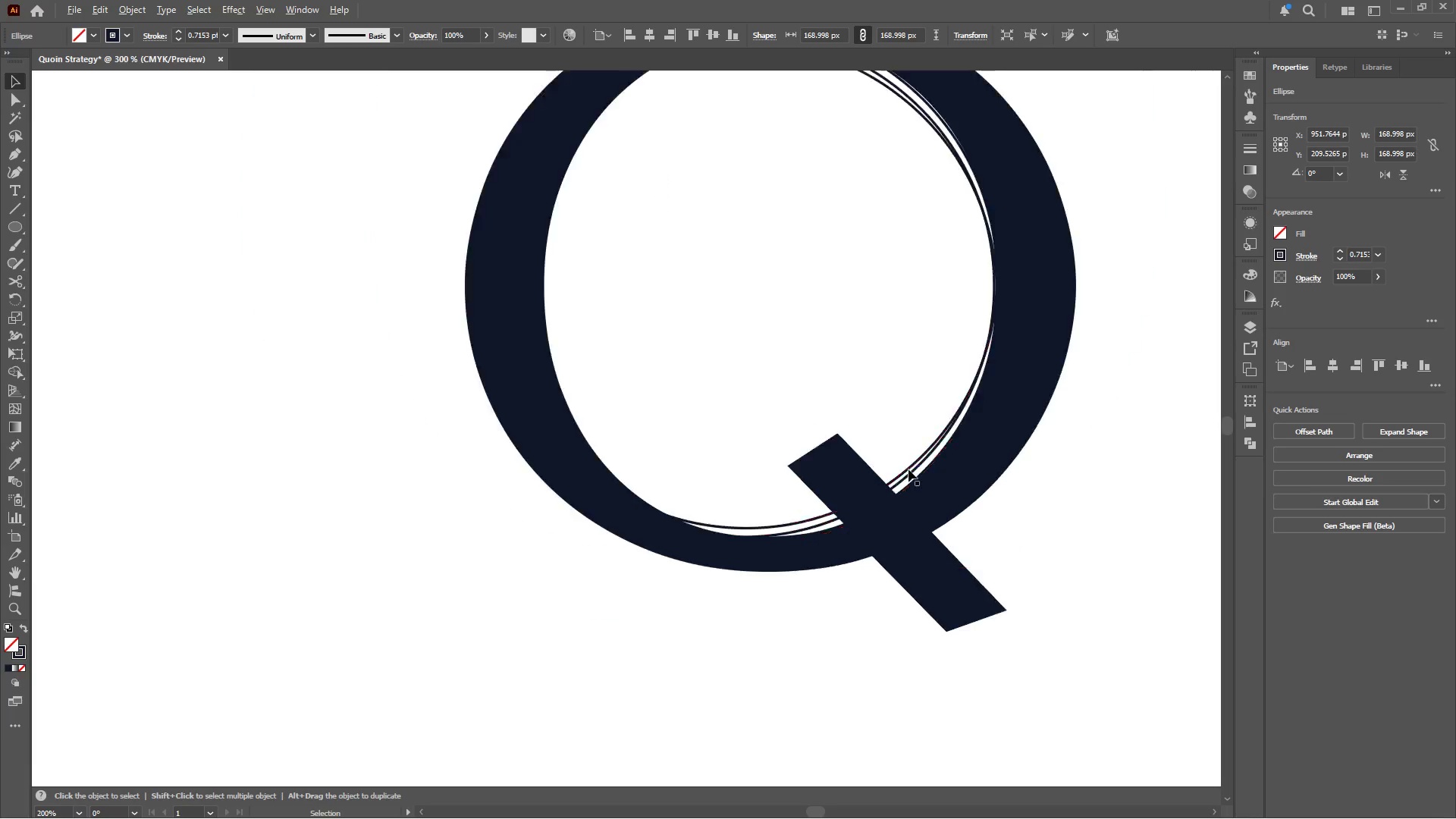 
hold_key(key=ShiftLeft, duration=3.28)
 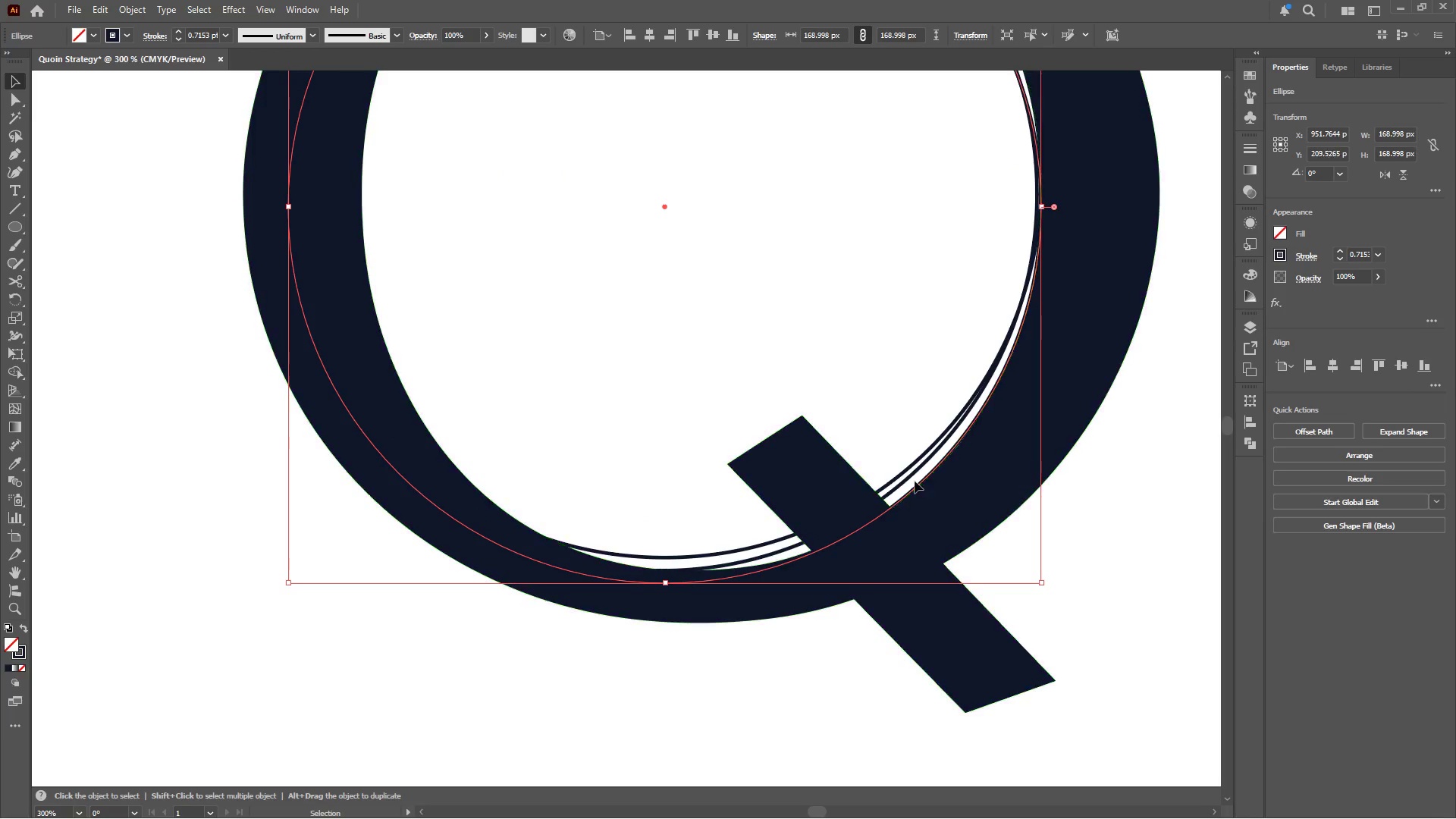 
hold_key(key=AltLeft, duration=0.5)
scroll: coordinate [908, 469], scroll_direction: down, amount: 2.0
 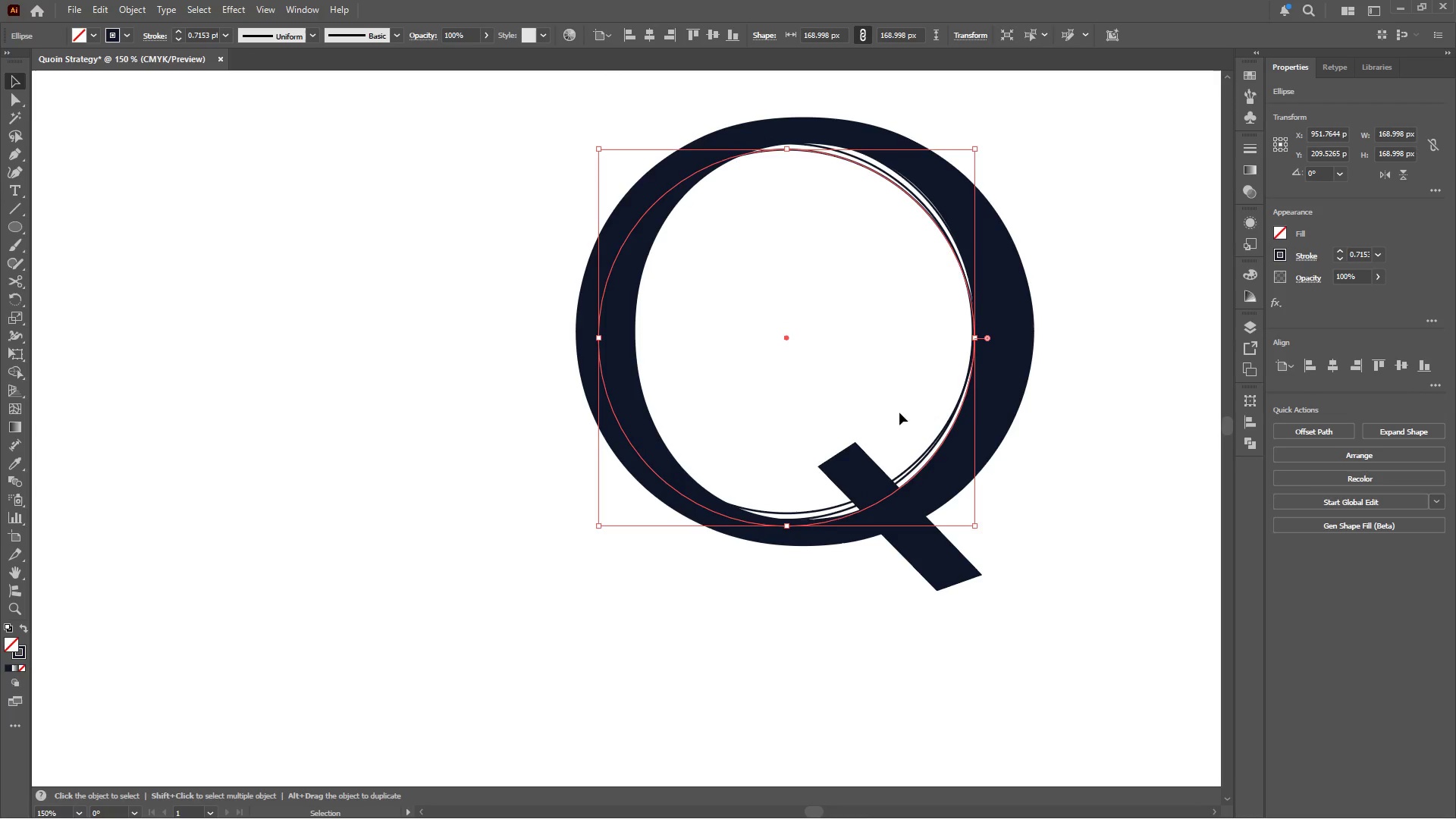 
left_click([881, 330])
 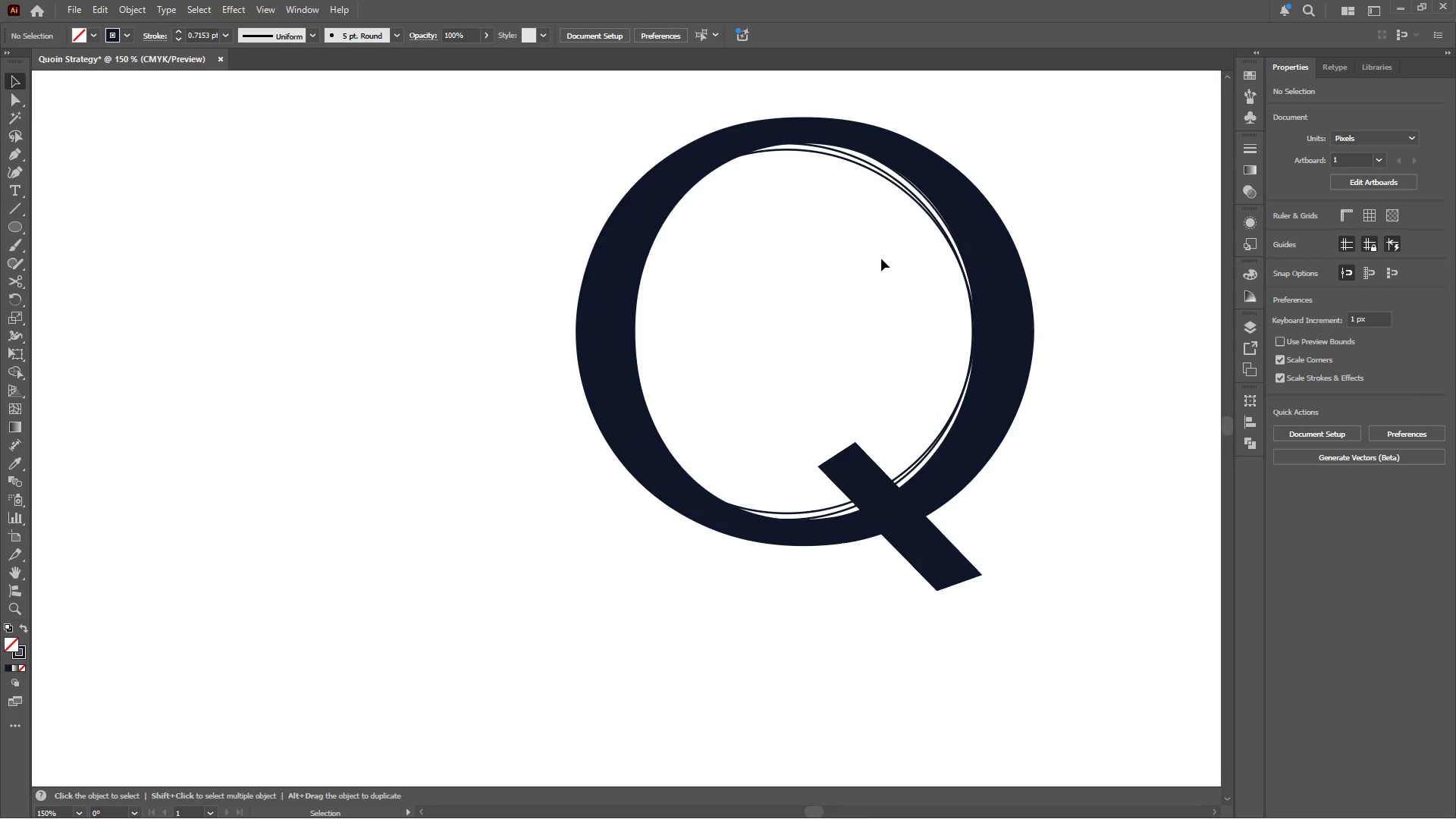 
key(Control+Z)
 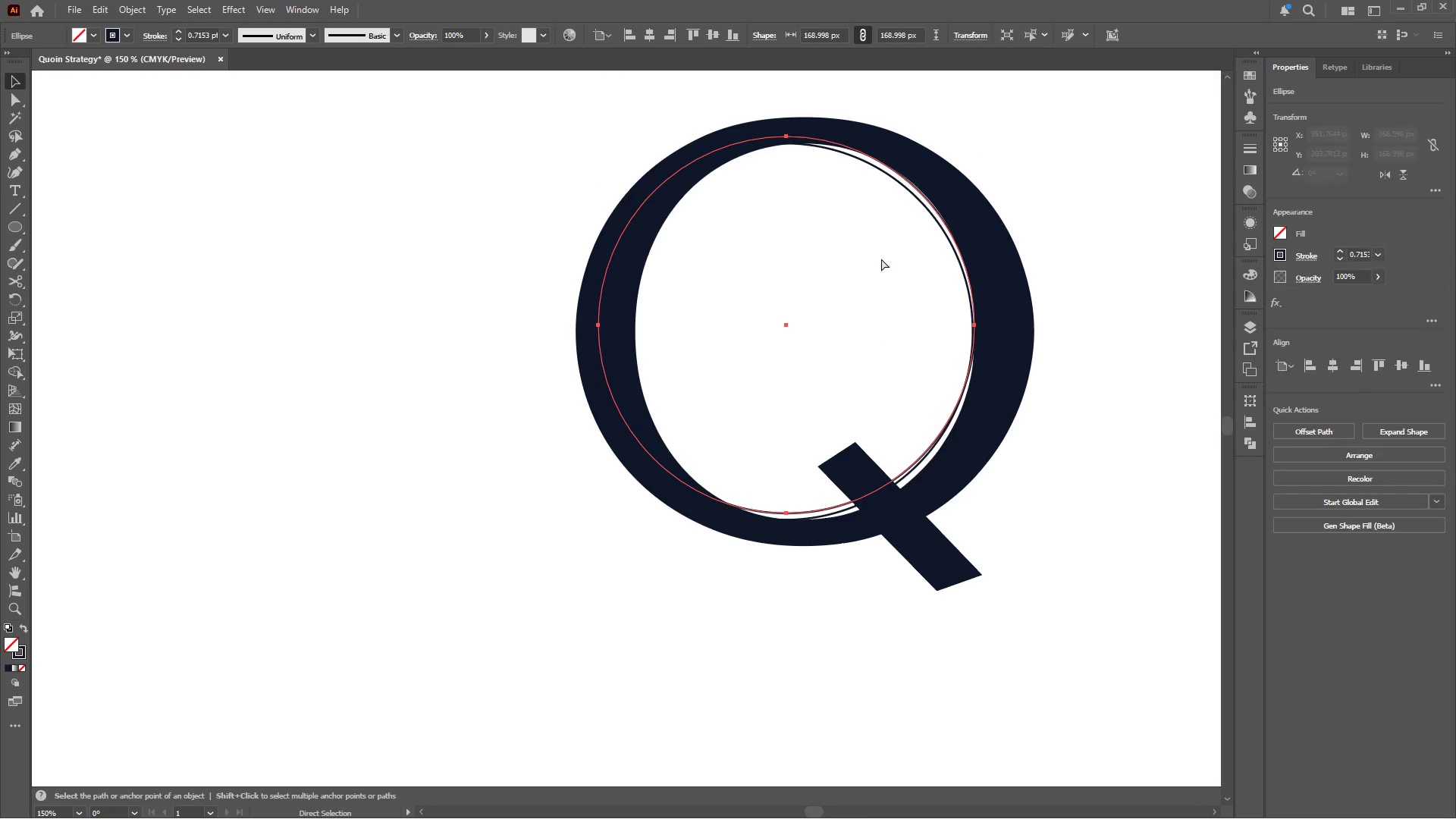 
key(Control+Z)
 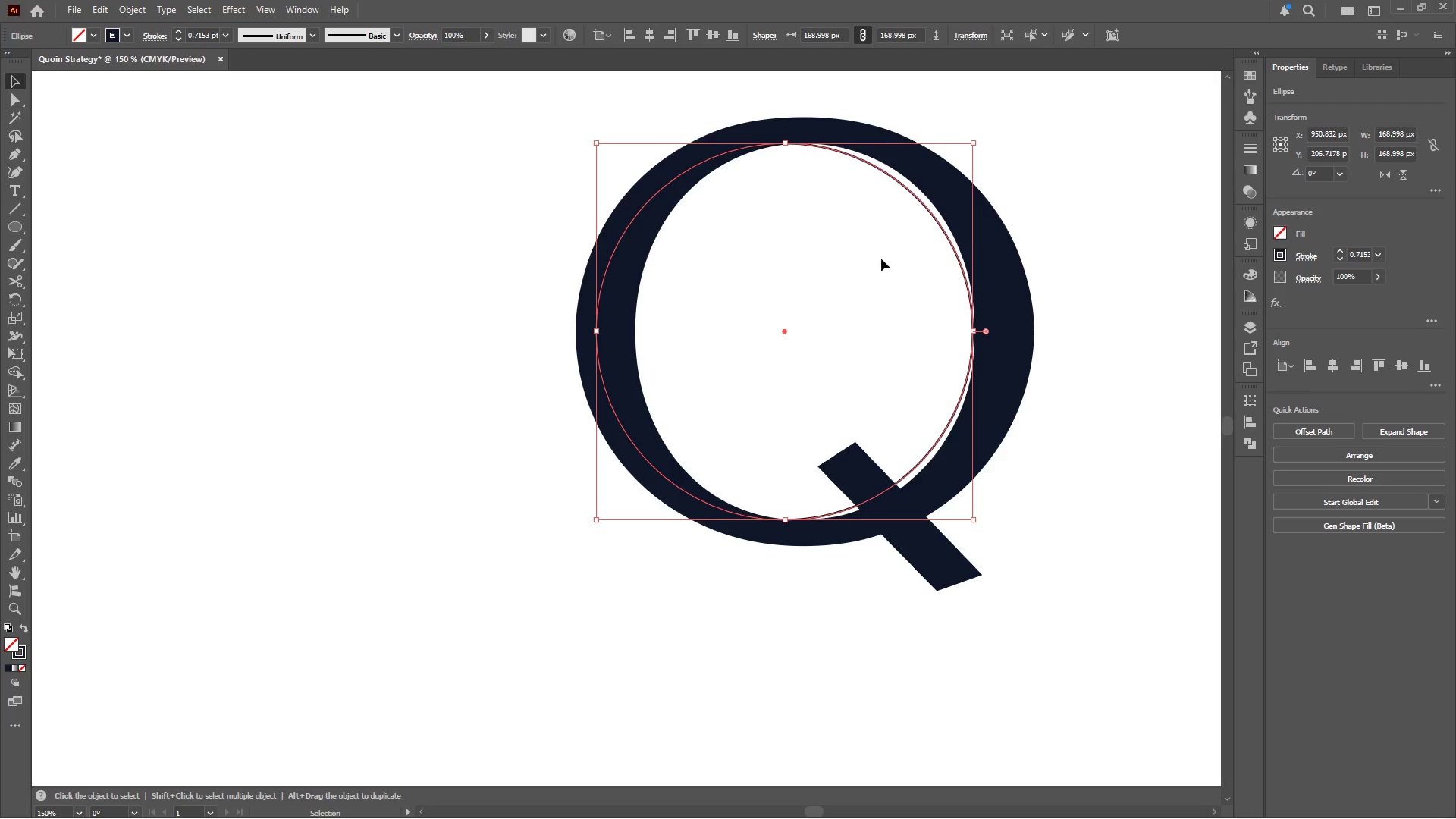 
hold_key(key=AltLeft, duration=0.47)
scroll: coordinate [993, 341], scroll_direction: up, amount: 1.0
 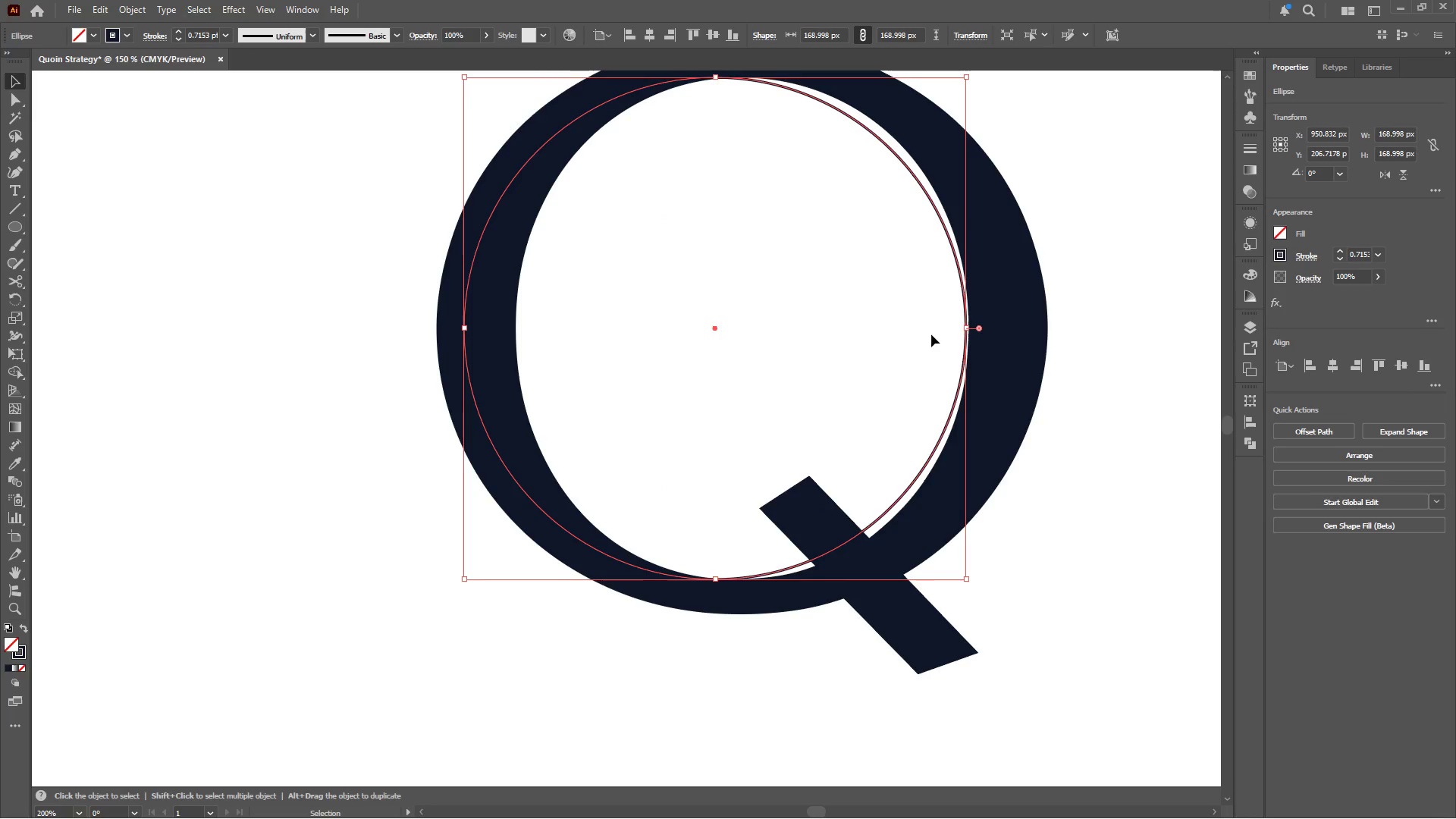 
hold_key(key=AltLeft, duration=0.33)
 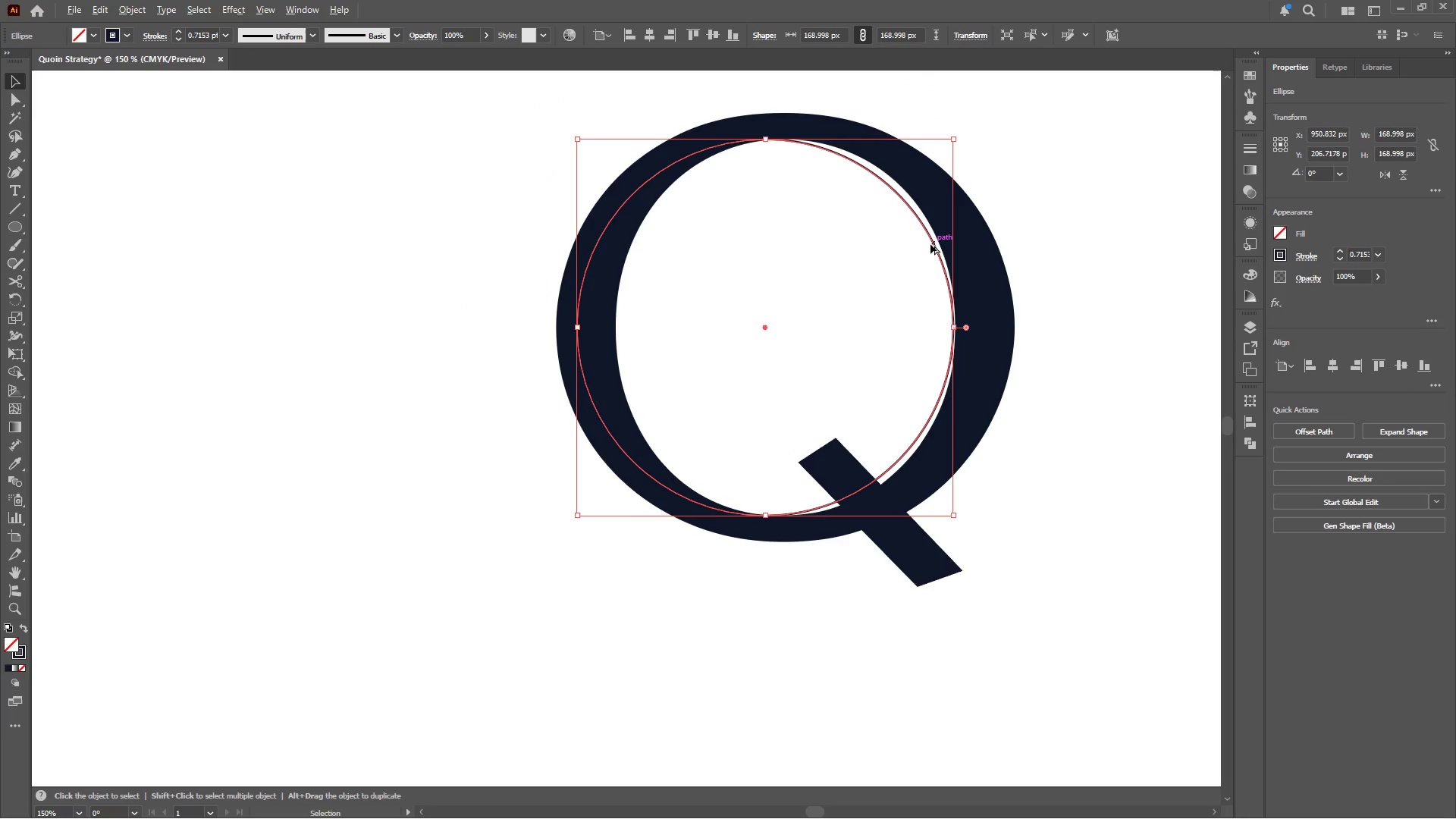 
hold_key(key=AltLeft, duration=3.52)
 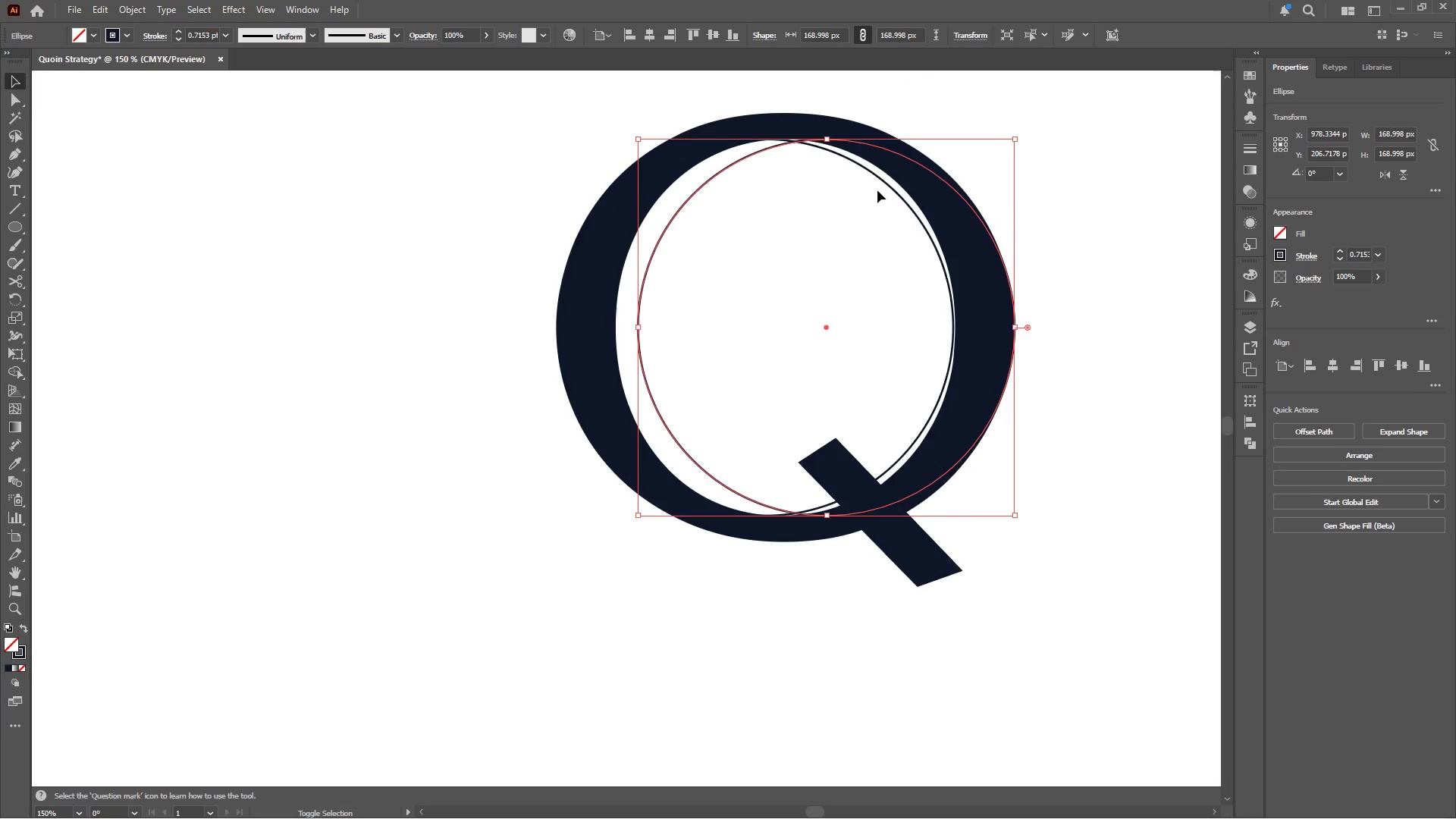 
scroll: coordinate [915, 325], scroll_direction: down, amount: 1.0
 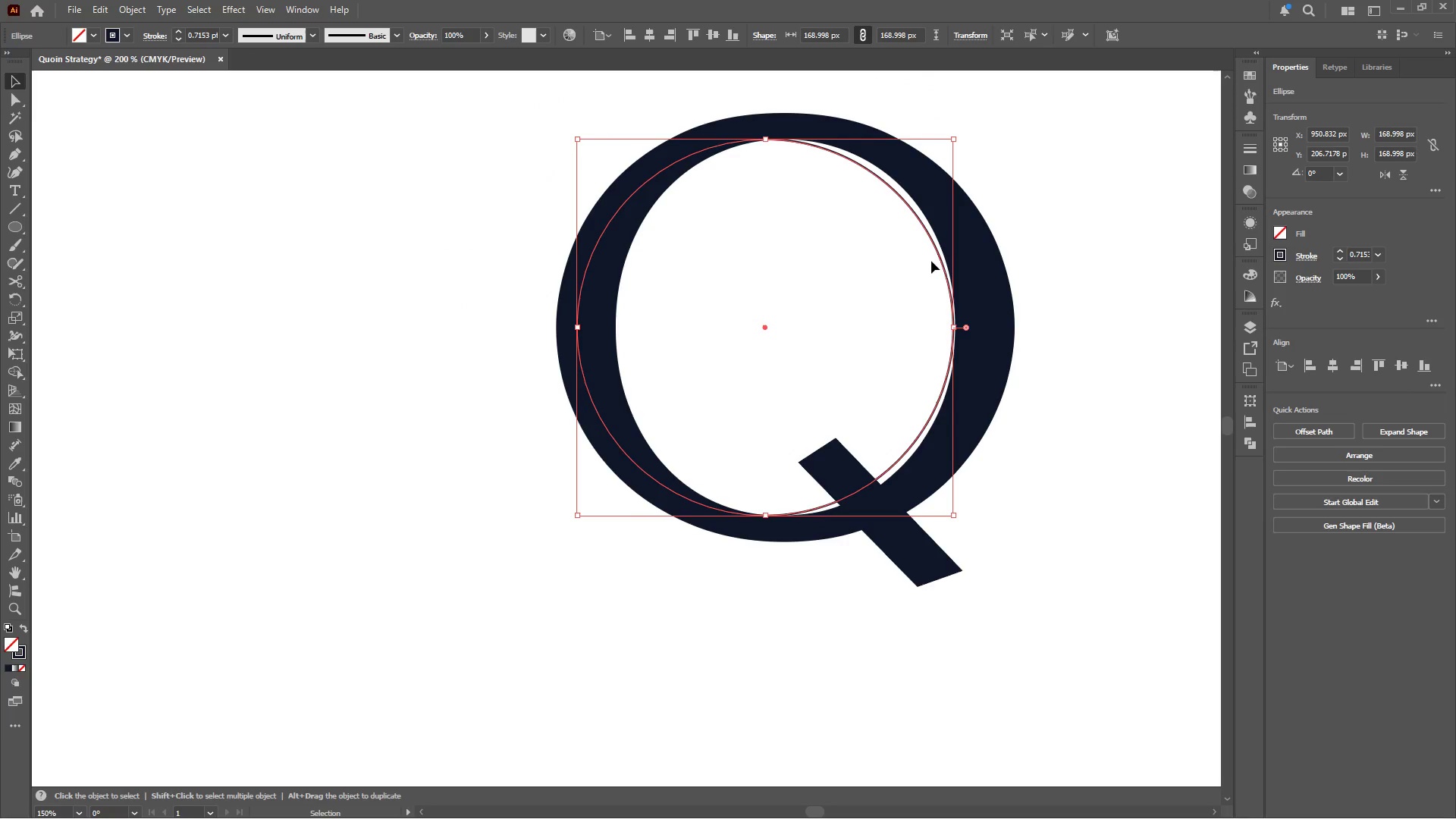 
left_click_drag(start_coordinate=[930, 244], to_coordinate=[993, 268])
 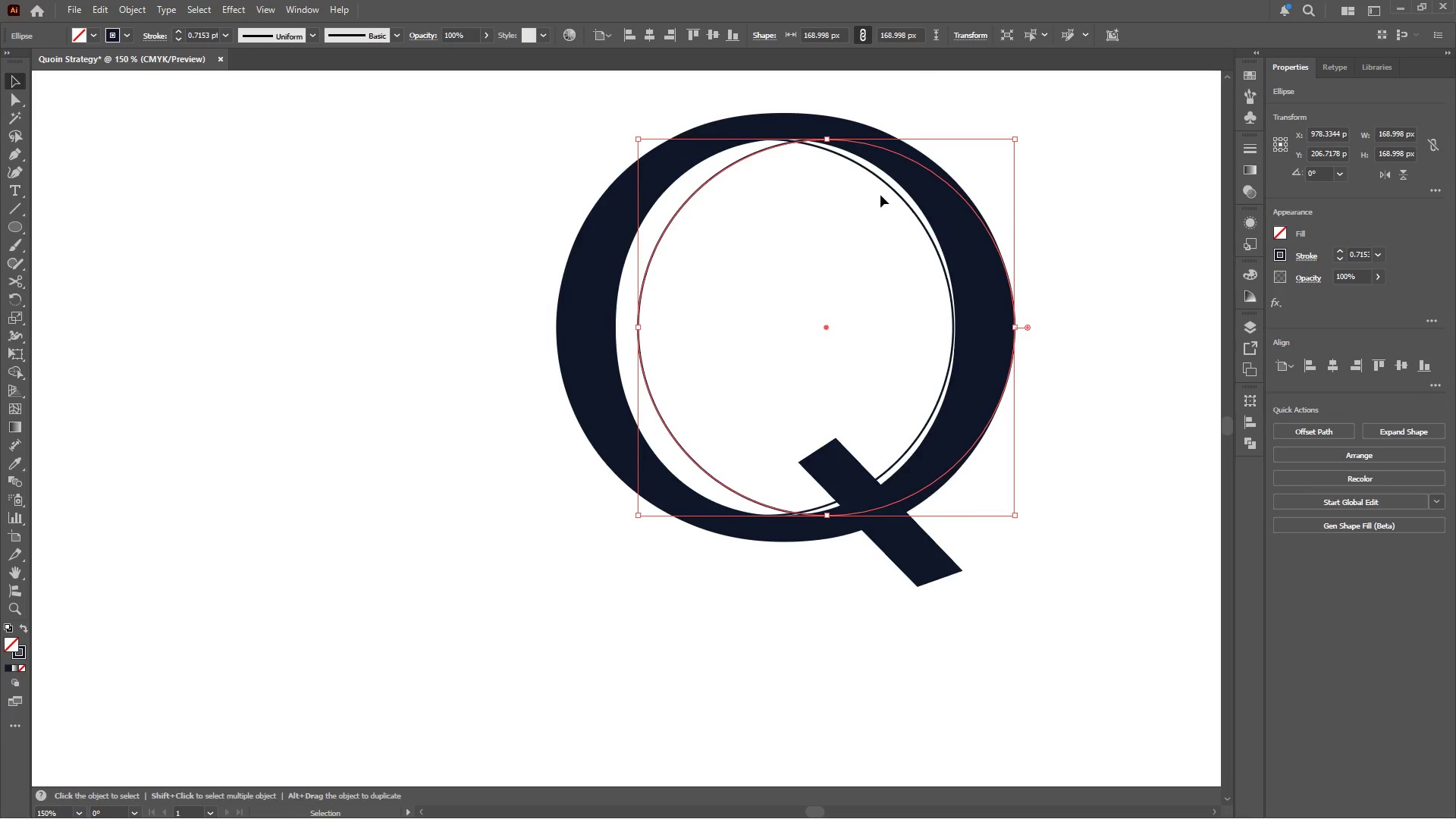 
hold_key(key=ShiftLeft, duration=2.77)
 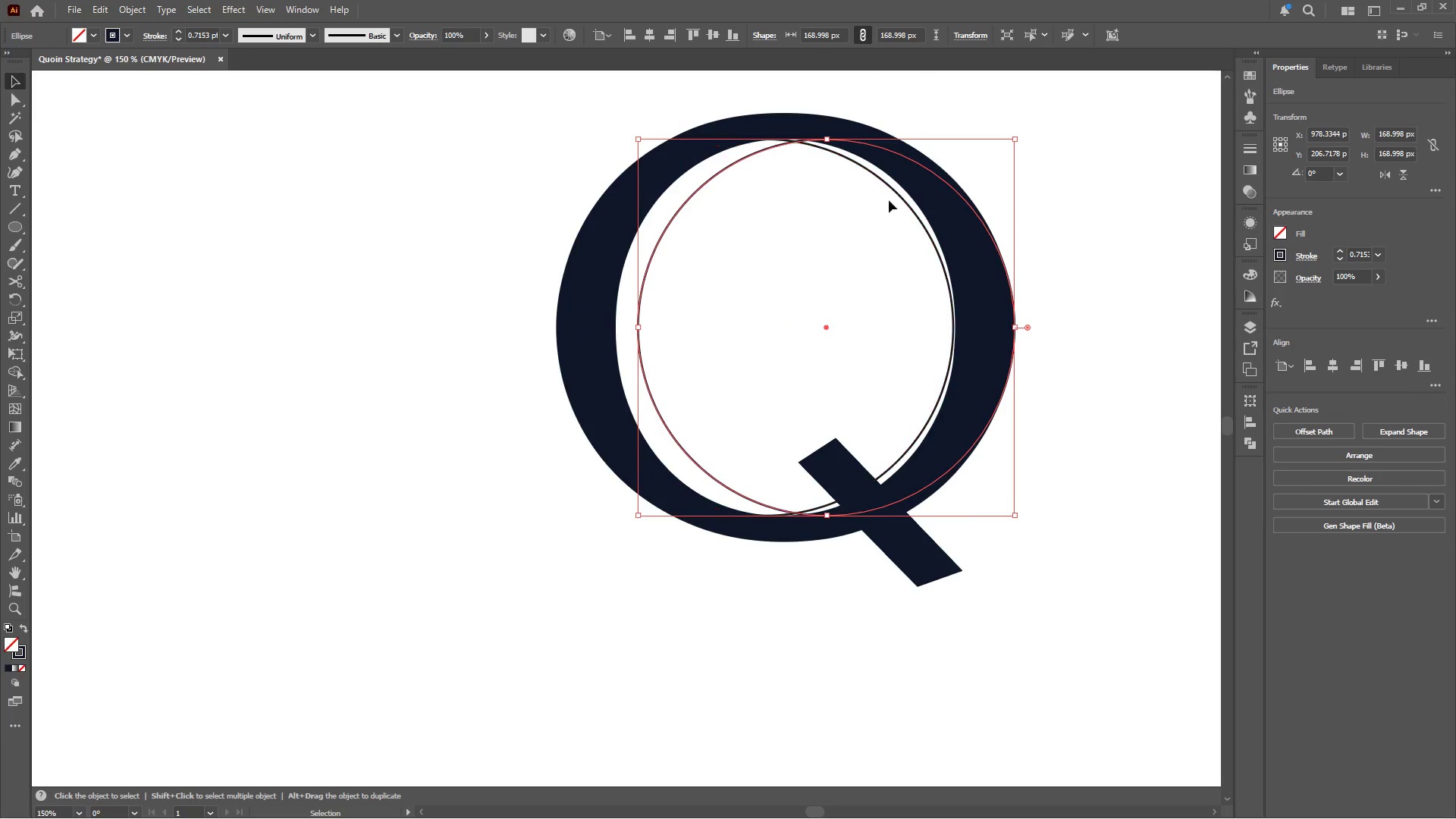 
hold_key(key=ShiftLeft, duration=1.45)
left_click([880, 180])
 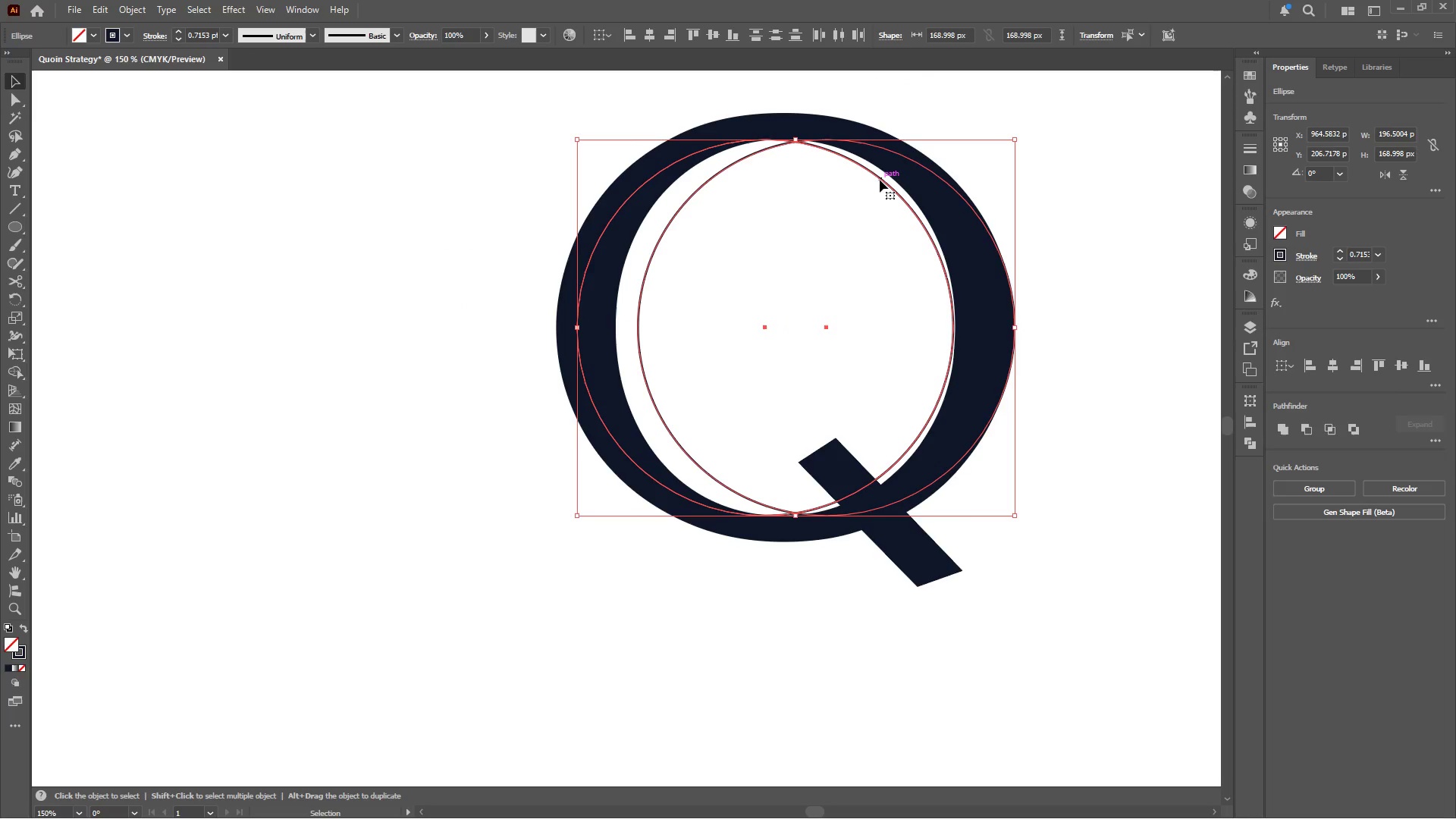 
hold_key(key=AltLeft, duration=0.45)
scroll: coordinate [880, 180], scroll_direction: down, amount: 1.0
 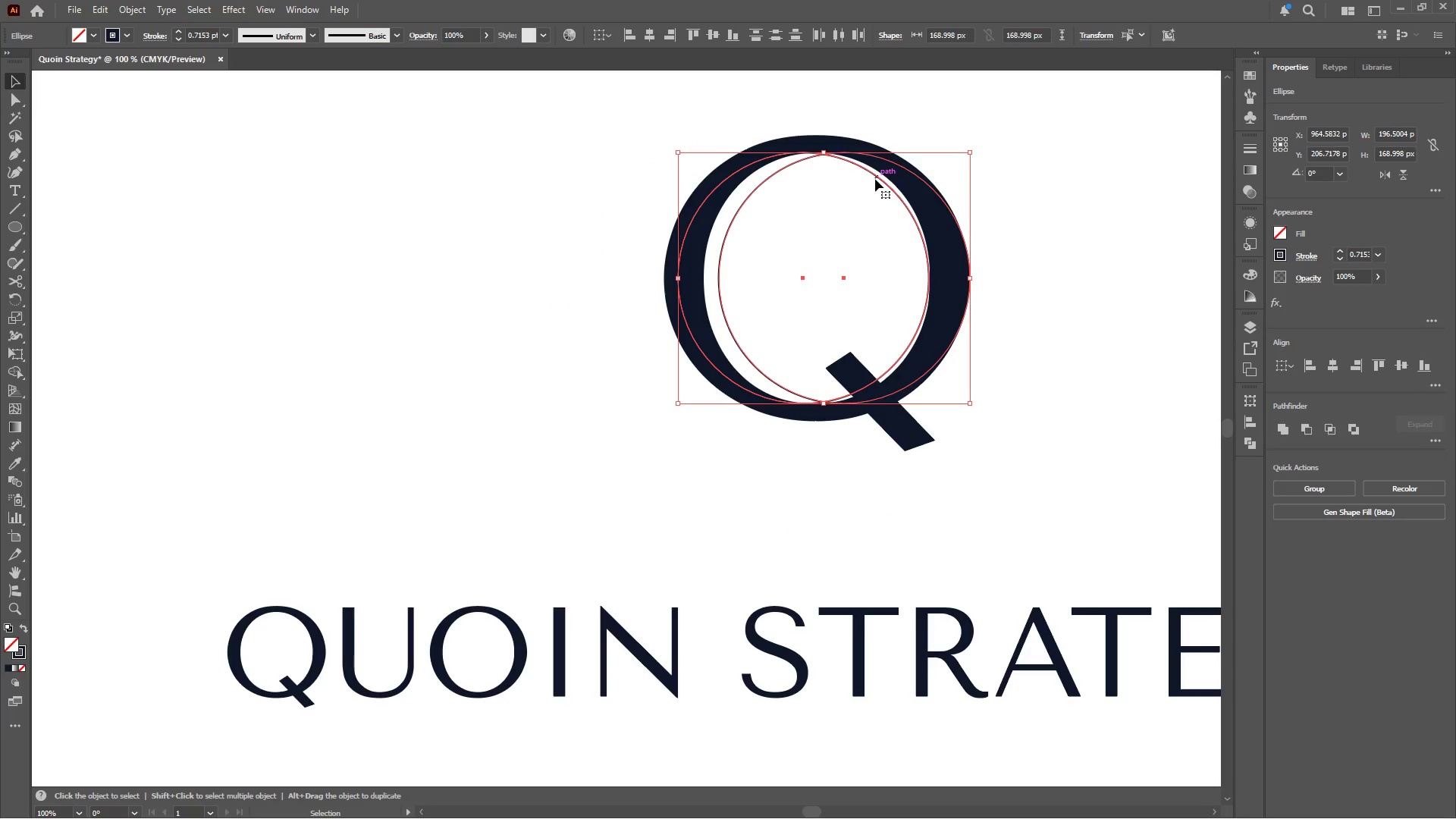 
hold_key(key=AltLeft, duration=1.8)
left_click_drag(start_coordinate=[723, 249], to_coordinate=[715, 251])
 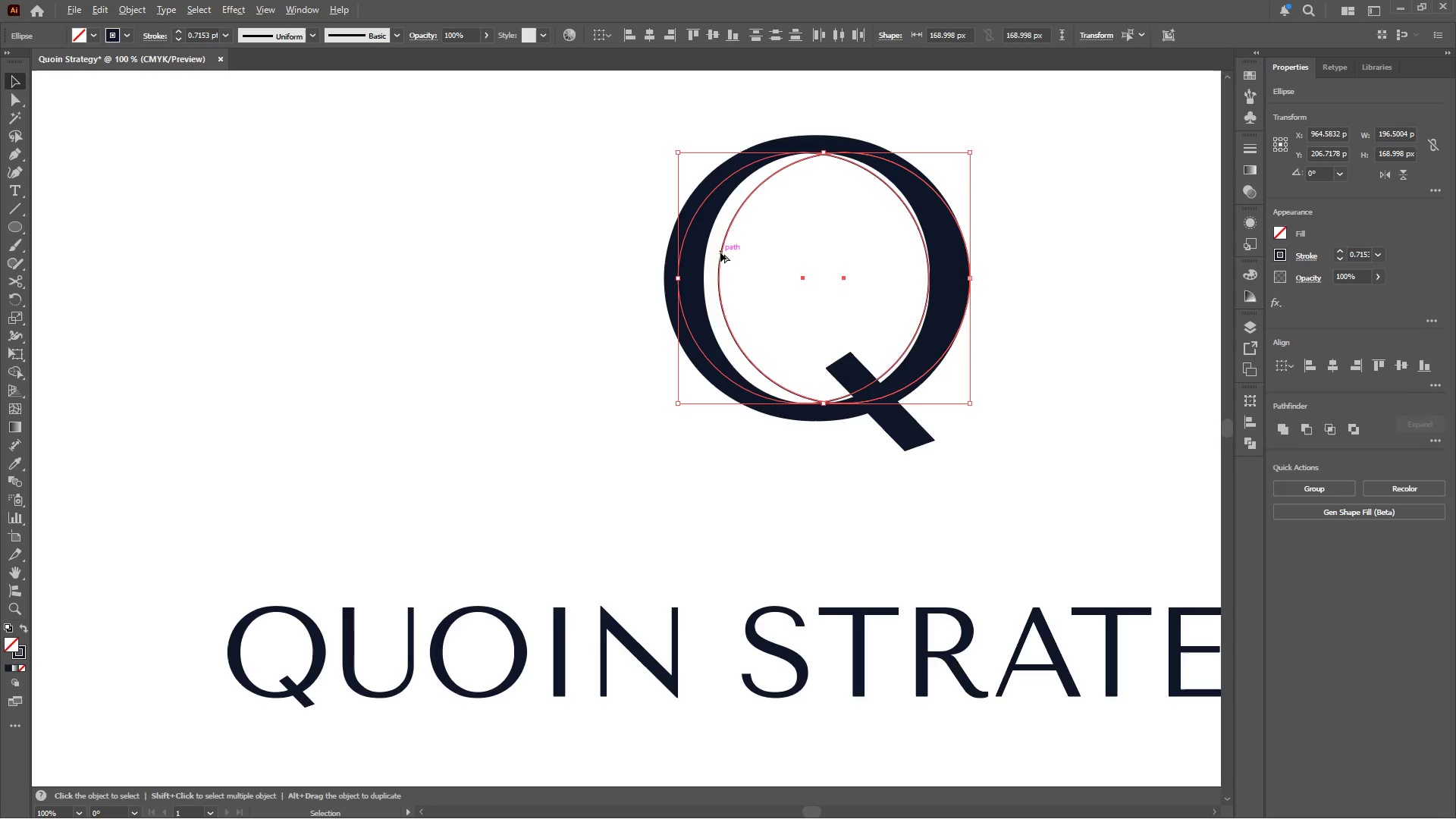 
hold_key(key=ShiftLeft, duration=0.84)
 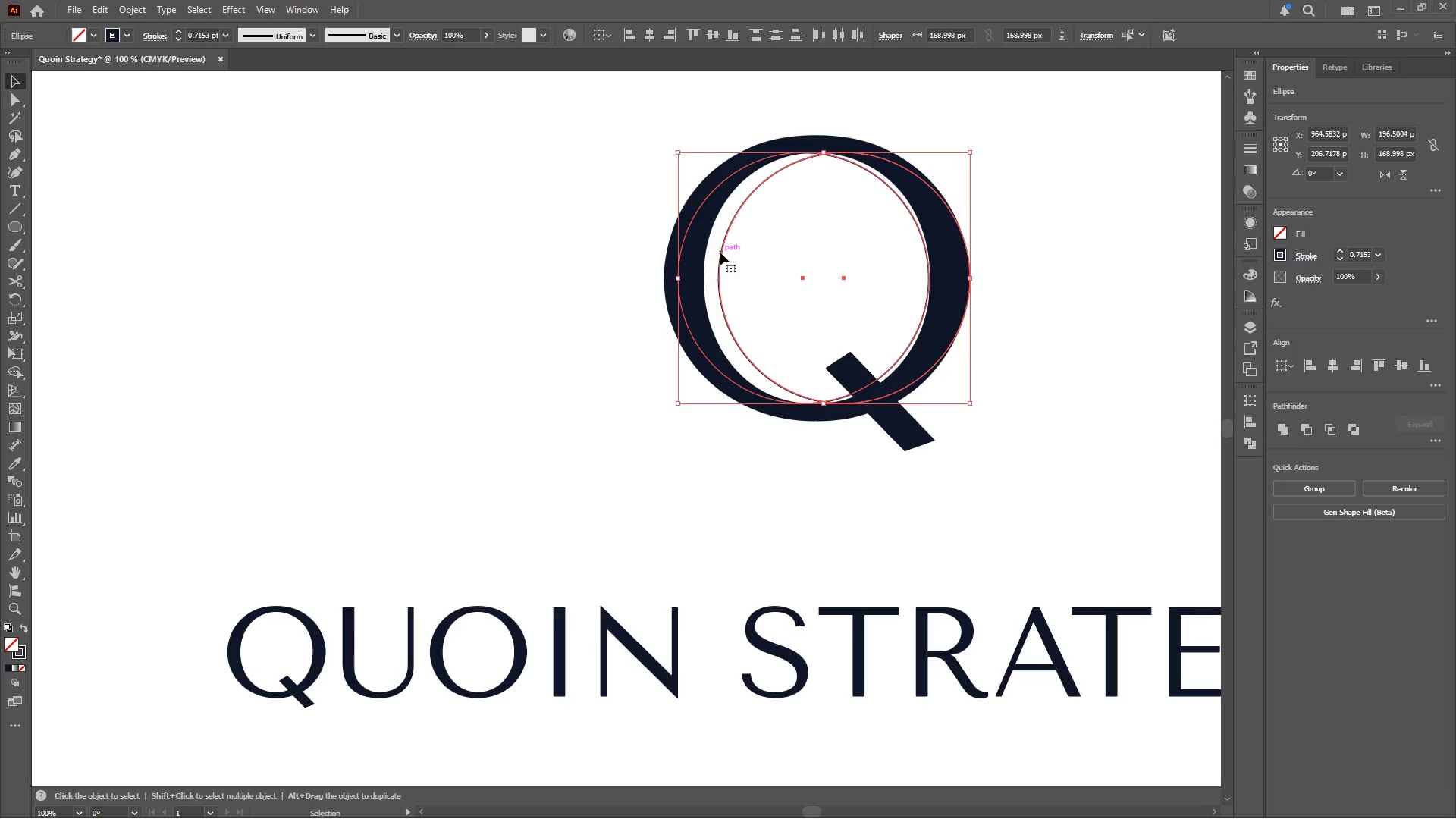 
hold_key(key=AltLeft, duration=3.38)
left_click_drag(start_coordinate=[720, 253], to_coordinate=[710, 253])
 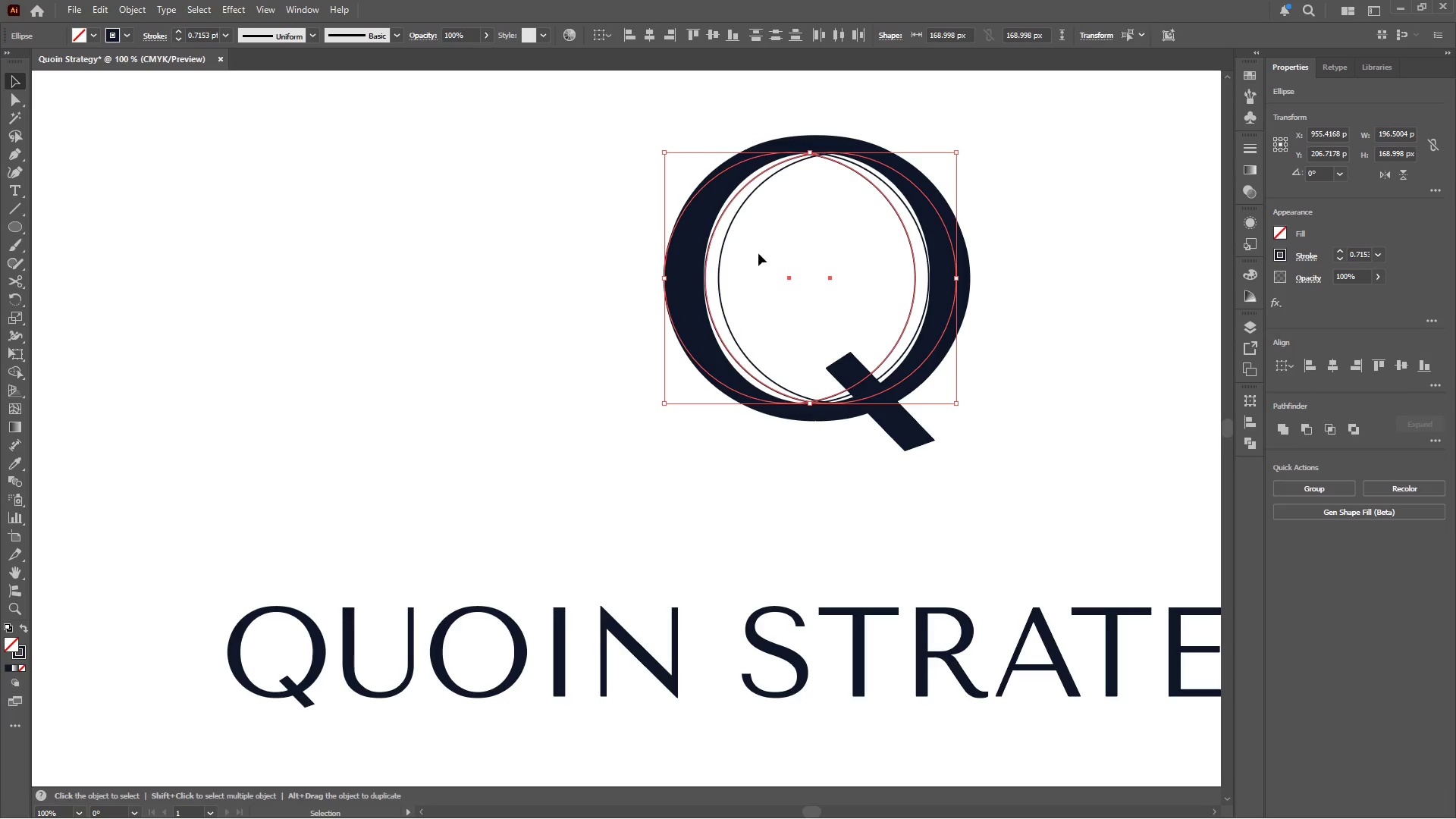 
hold_key(key=ShiftLeft, duration=2.92)
 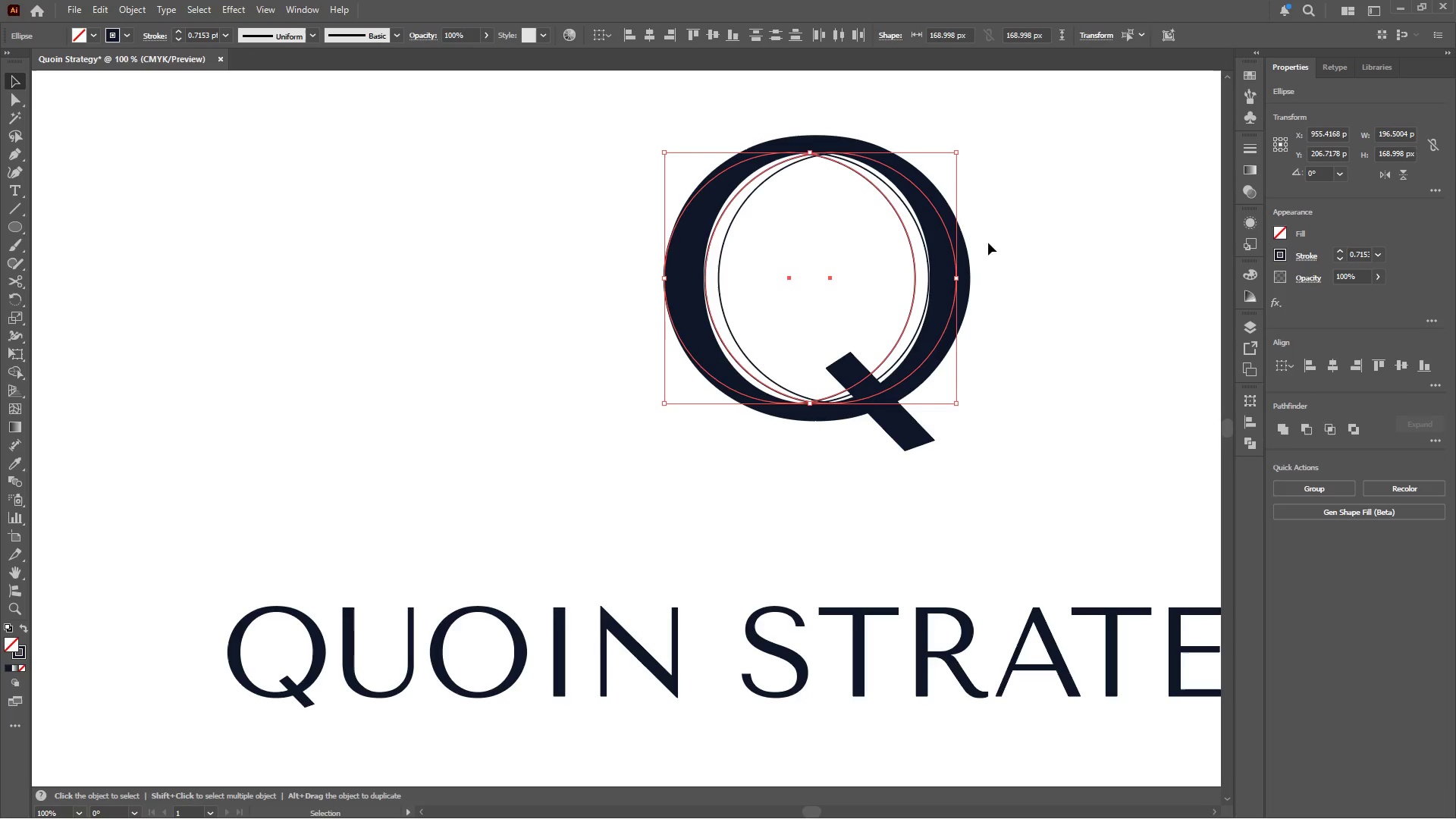 
left_click([1021, 236])
 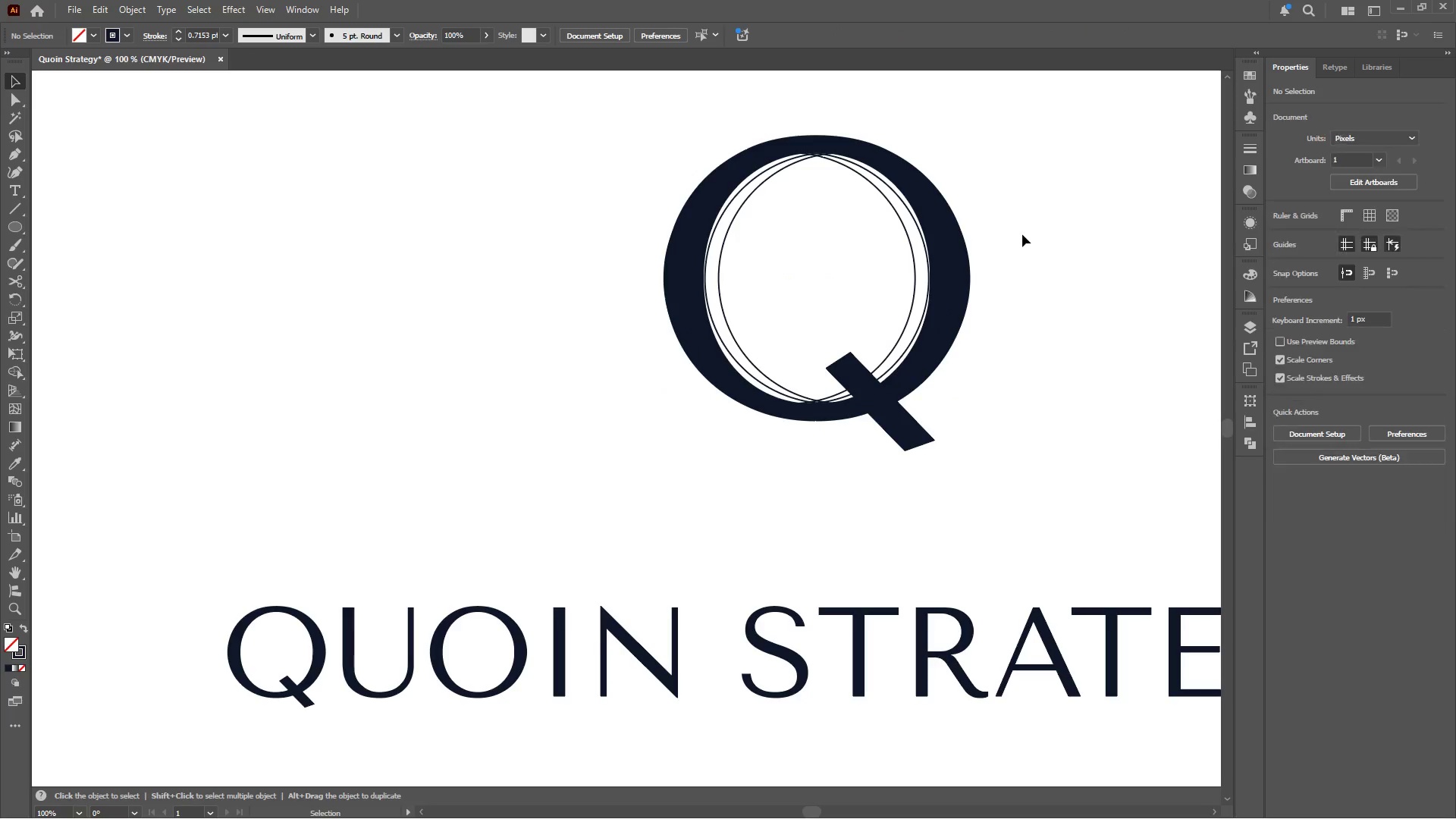 
left_click_drag(start_coordinate=[1022, 234], to_coordinate=[524, 314])
 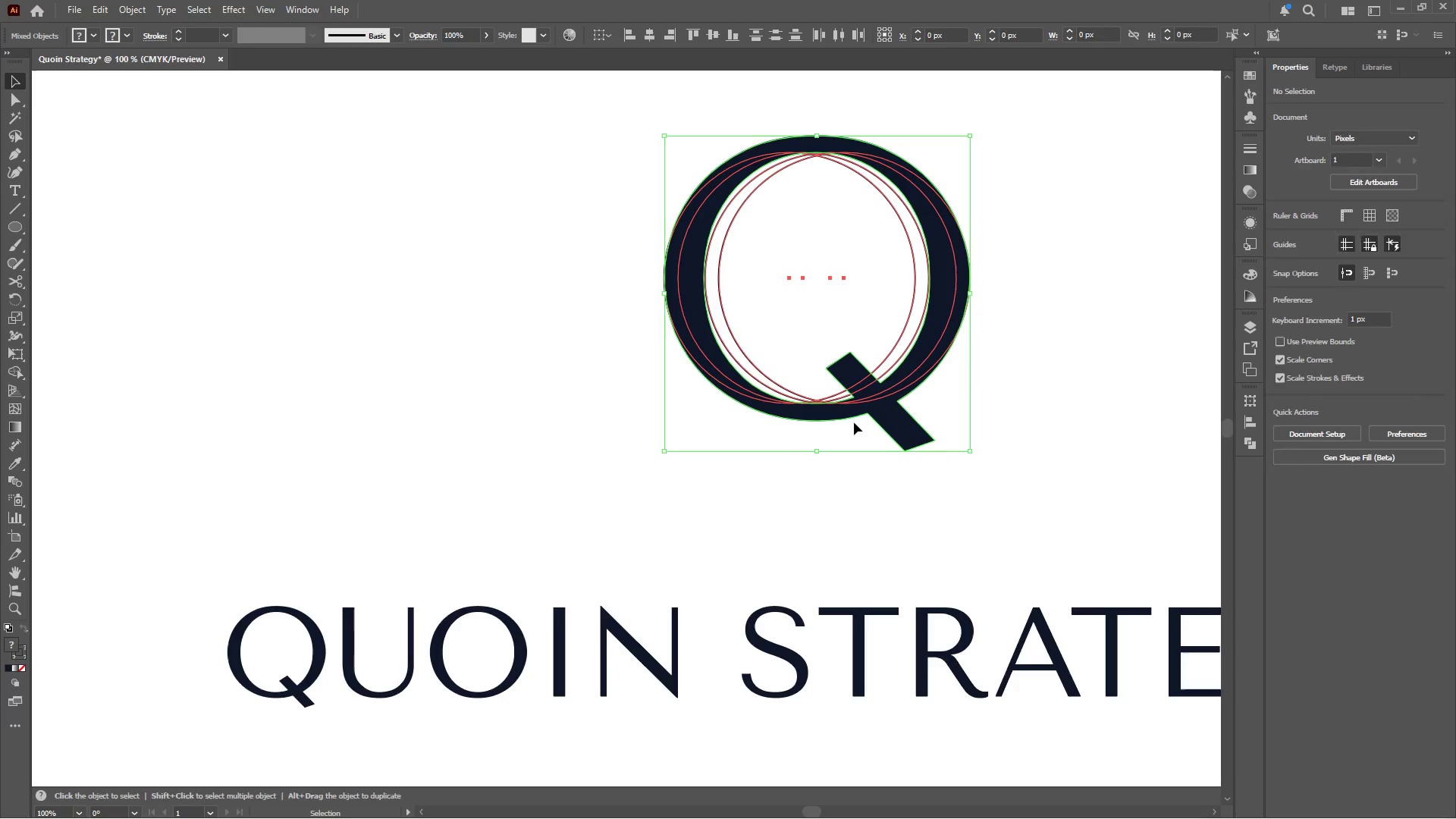 
hold_key(key=ShiftLeft, duration=0.67)
left_click([900, 427])
 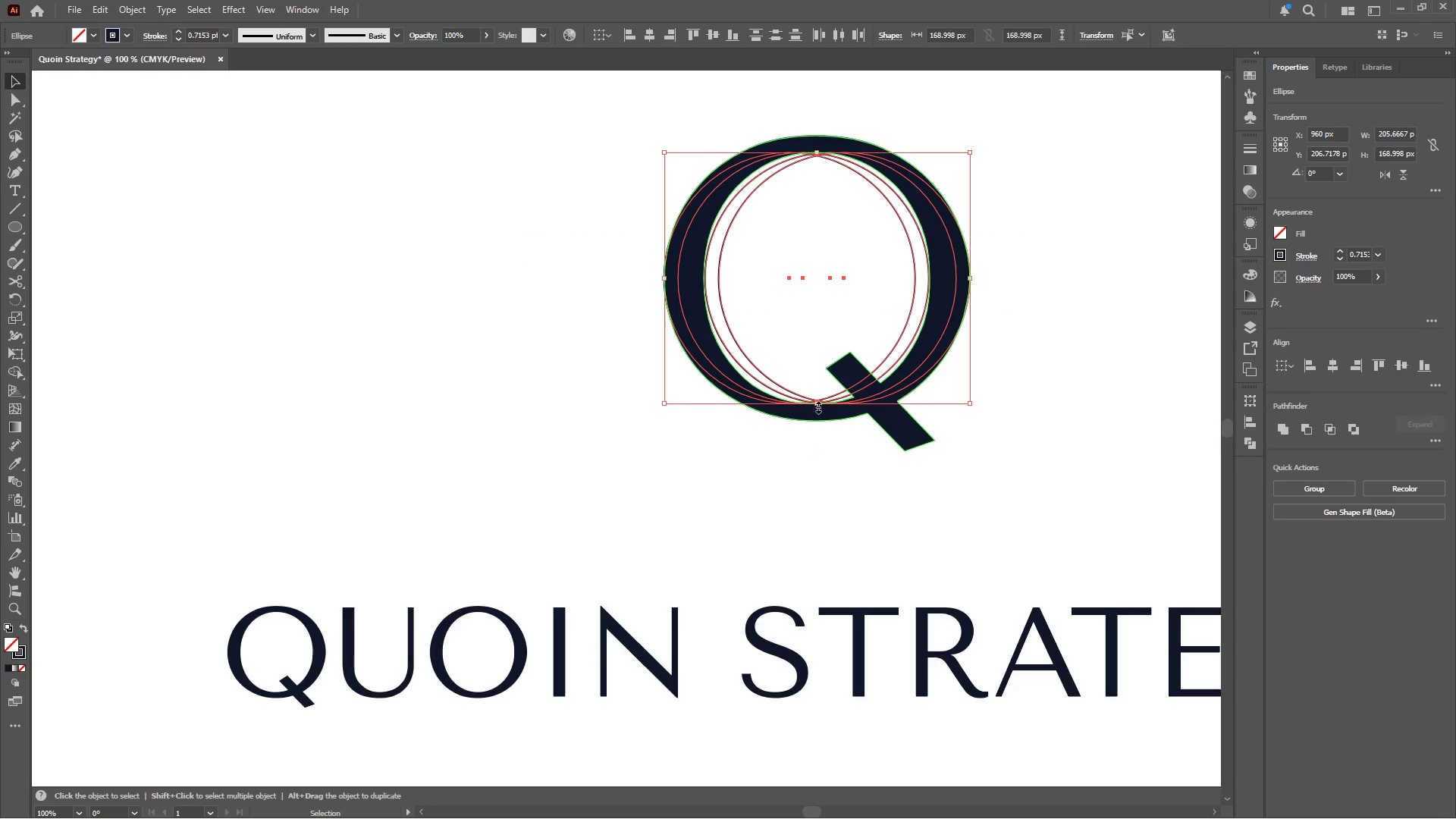 
left_click_drag(start_coordinate=[817, 405], to_coordinate=[817, 421])
 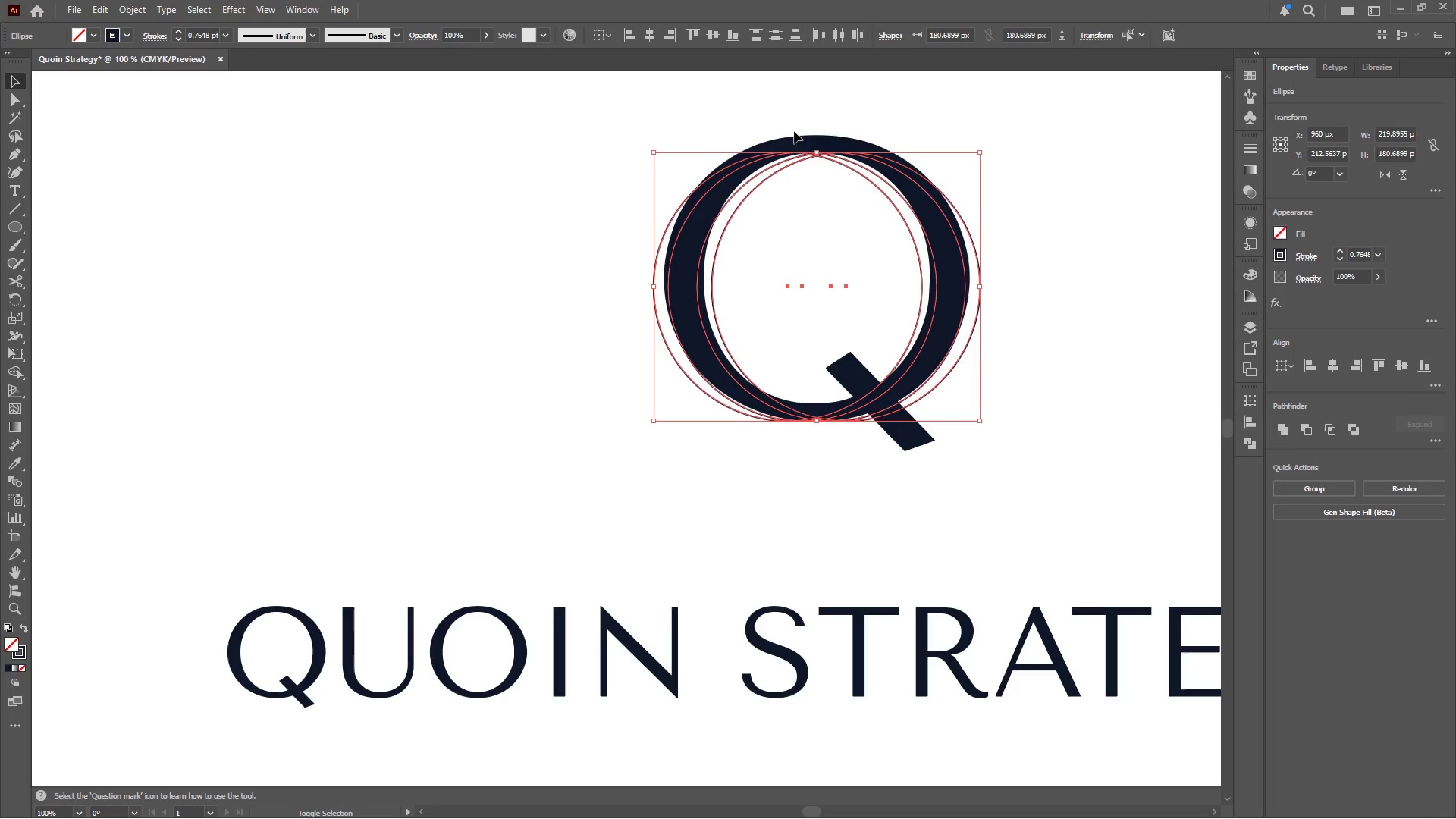 
hold_key(key=ShiftLeft, duration=2.08)
 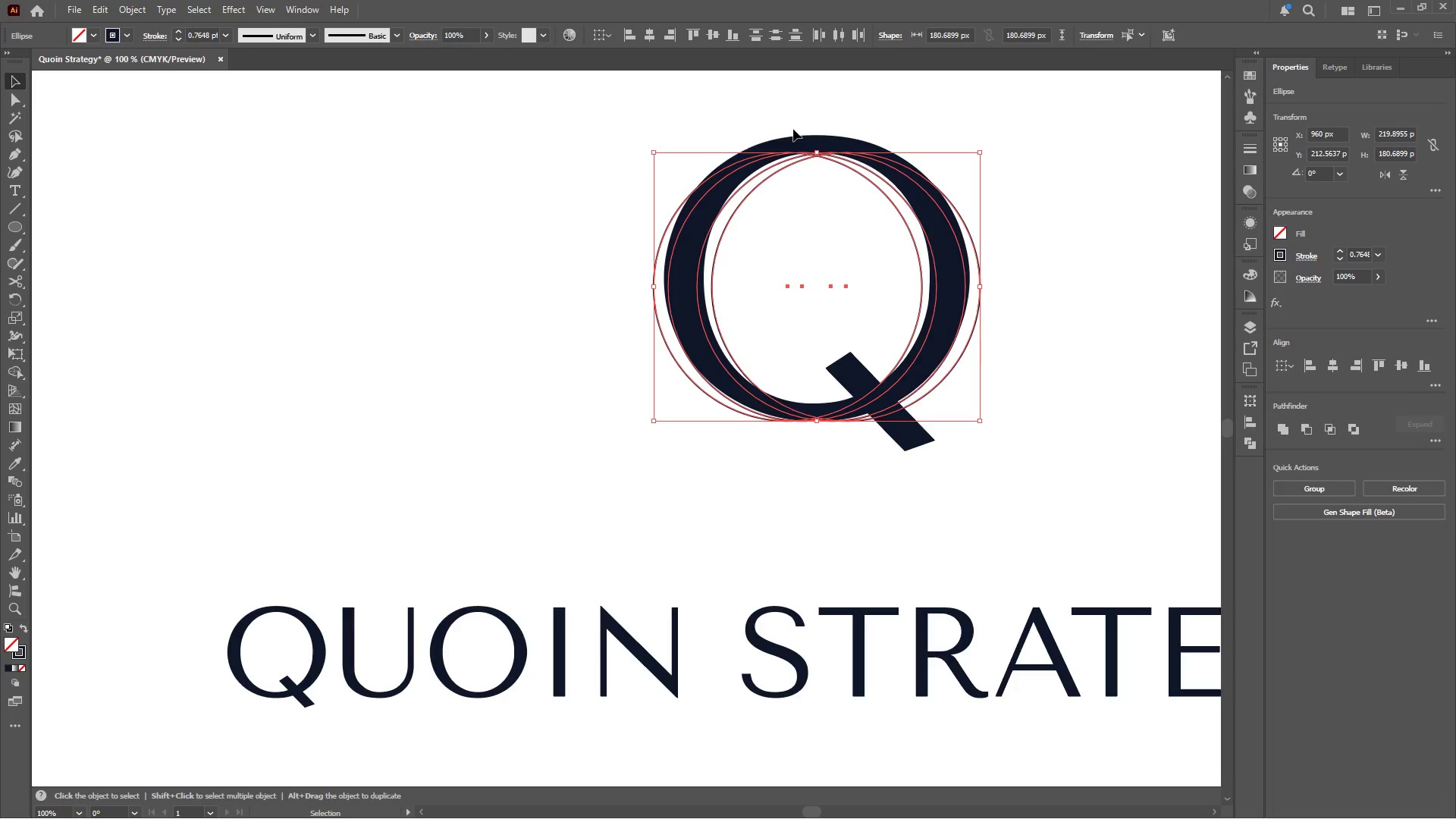 
hold_key(key=ShiftLeft, duration=0.38)
 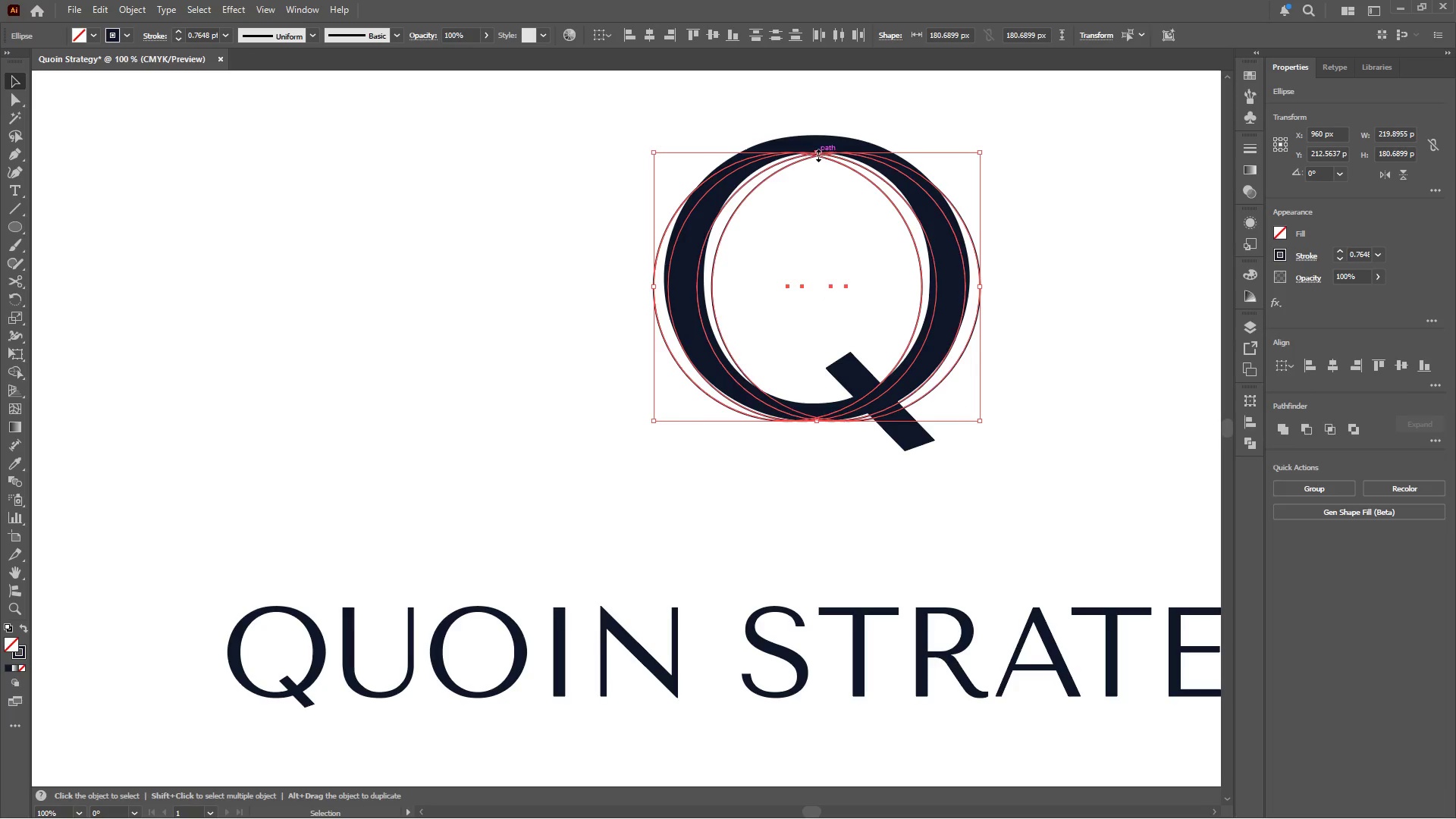 
left_click_drag(start_coordinate=[817, 154], to_coordinate=[817, 136])
 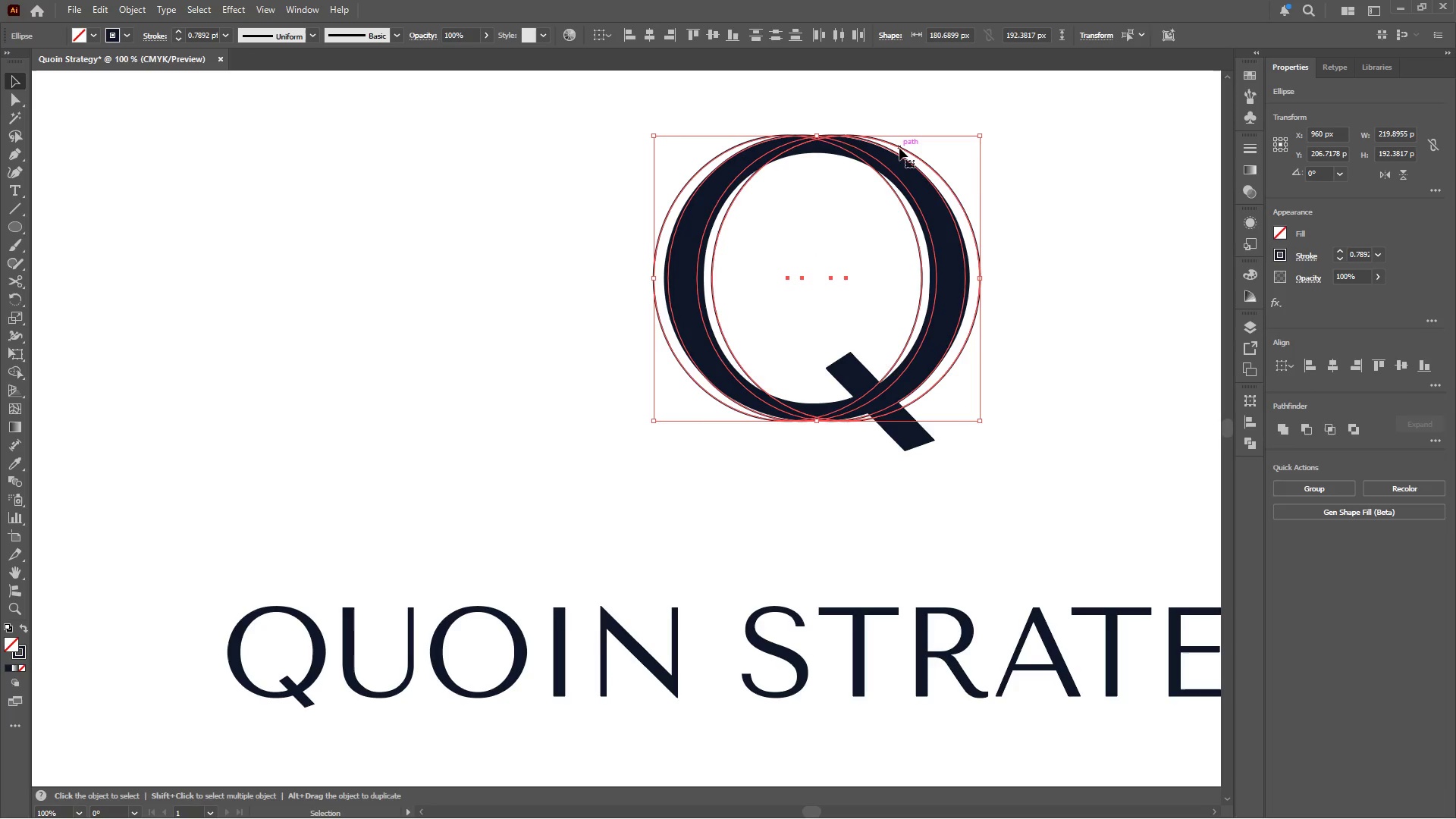 
left_click_drag(start_coordinate=[899, 148], to_coordinate=[542, 156])
 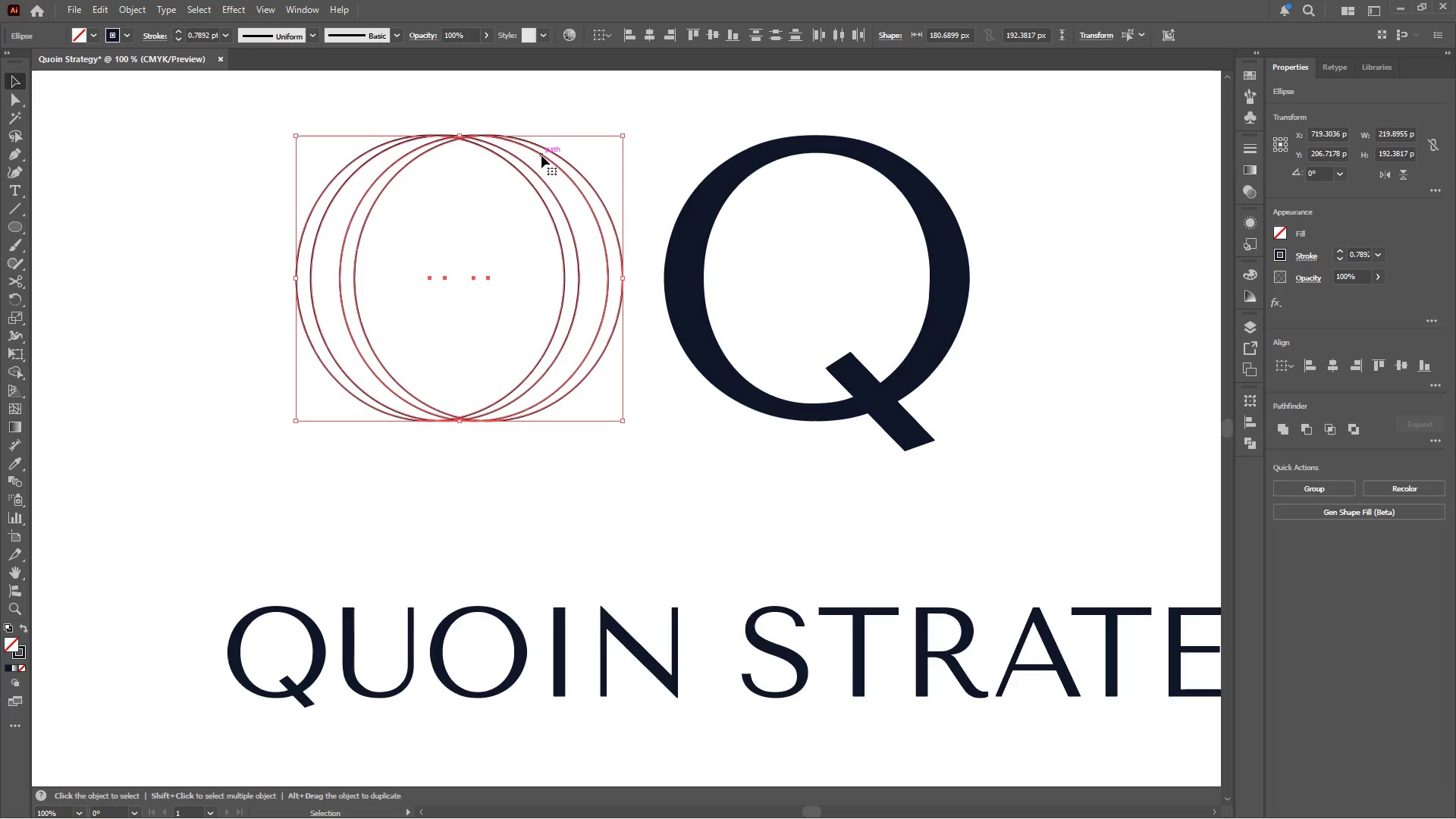 
hold_key(key=ShiftLeft, duration=1.24)
 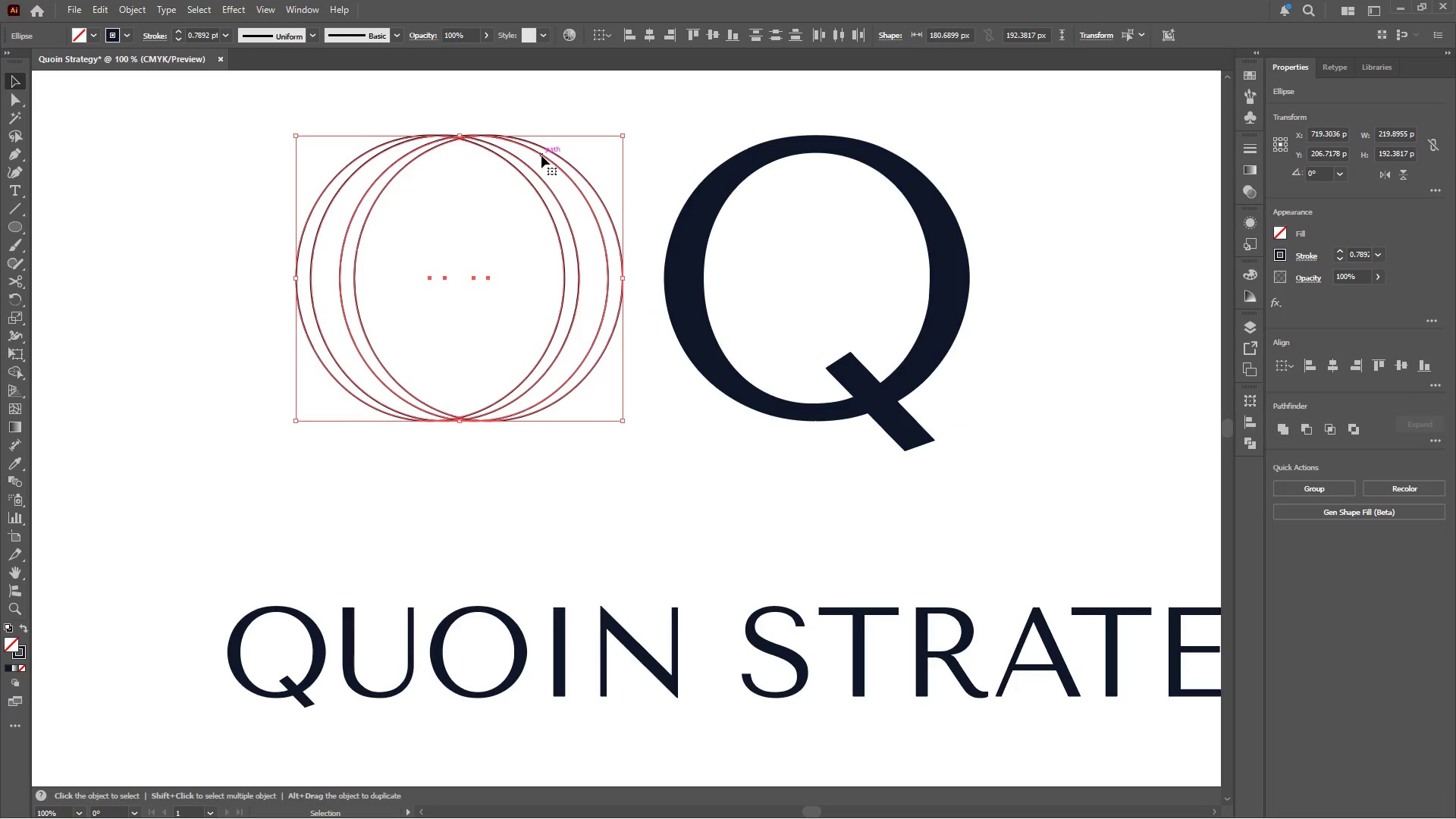 
left_click_drag(start_coordinate=[543, 154], to_coordinate=[896, 165])
 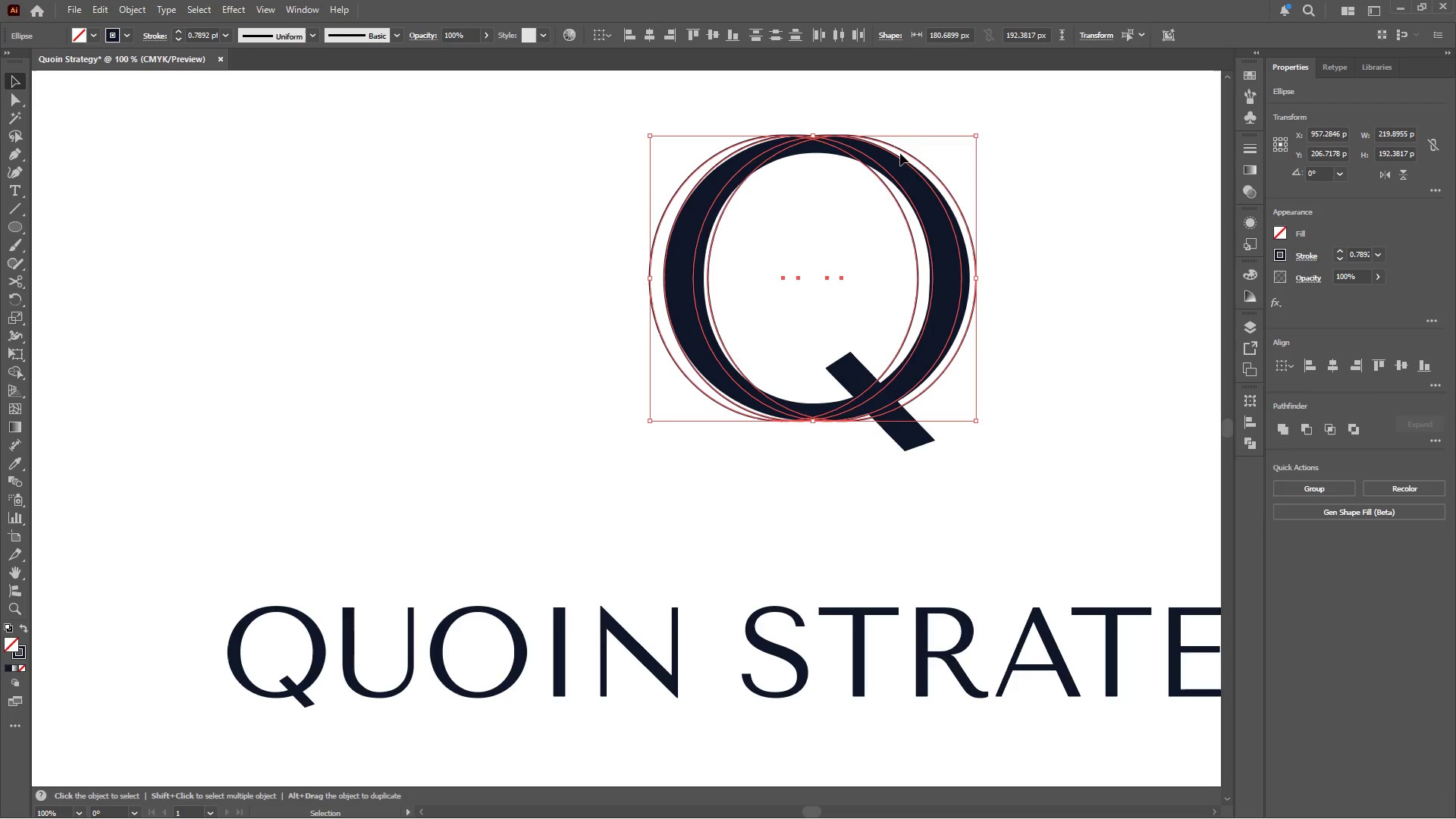 
hold_key(key=ShiftLeft, duration=5.44)
 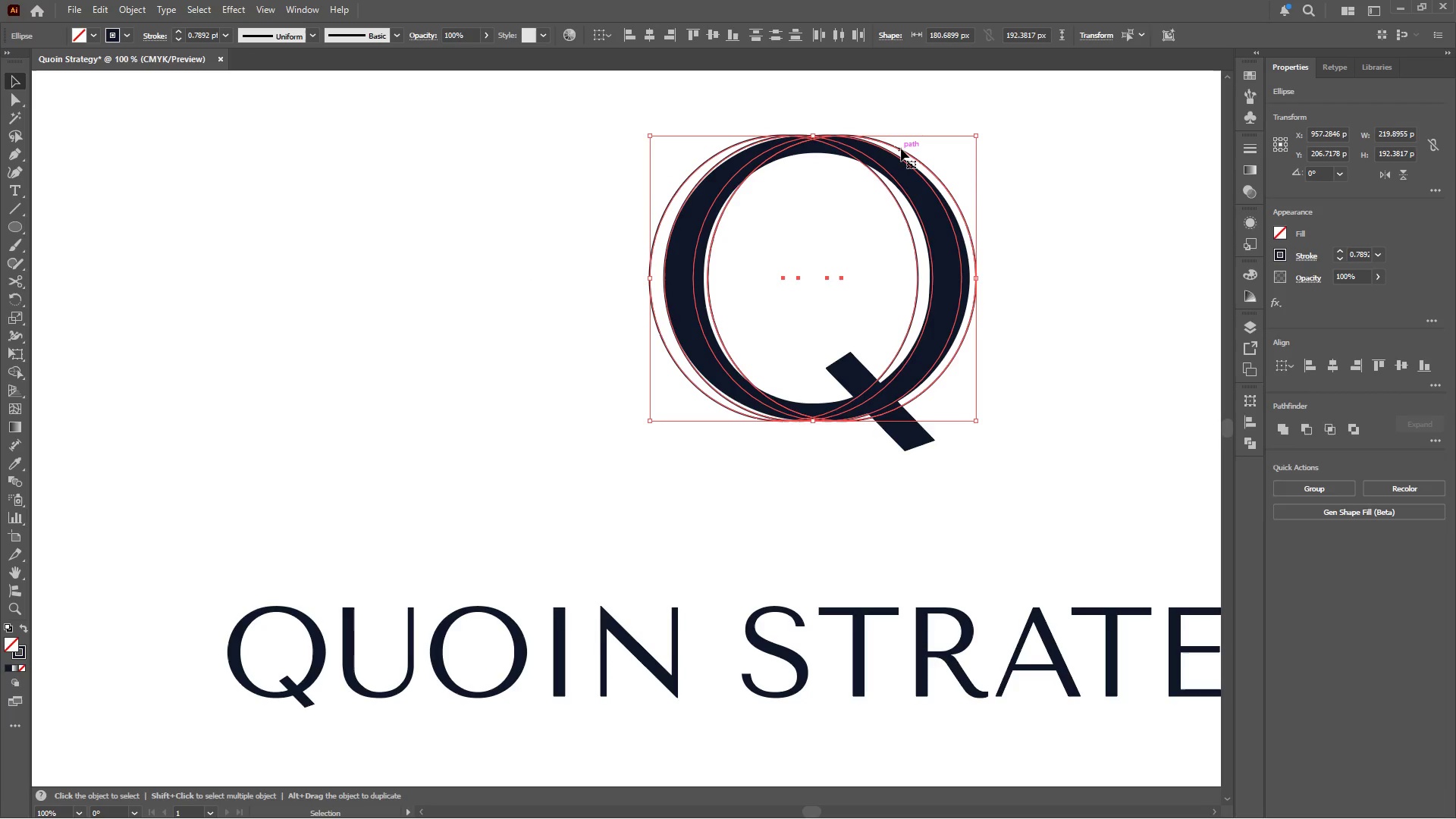 
left_click_drag(start_coordinate=[901, 148], to_coordinate=[544, 150])
 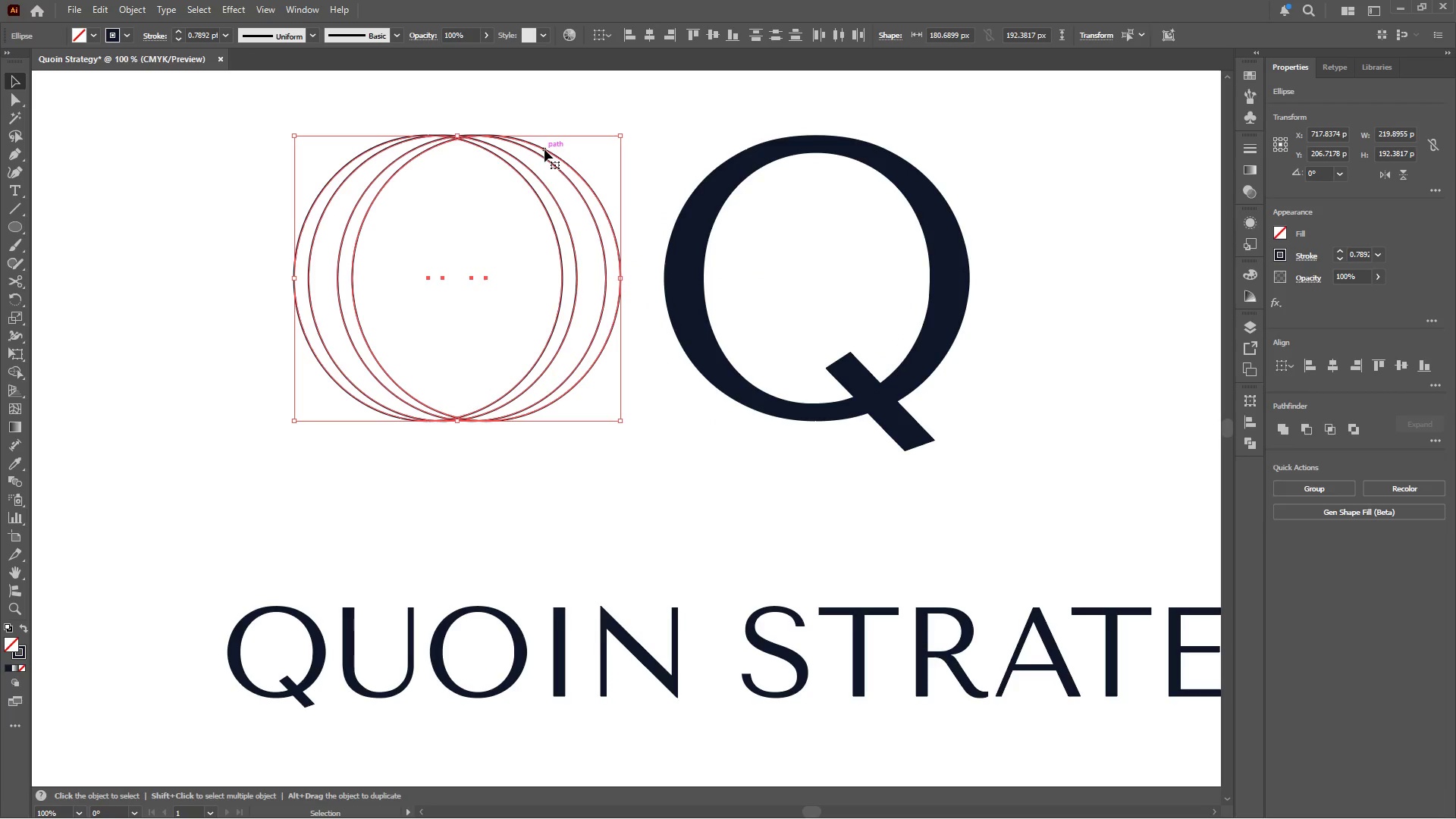 
hold_key(key=ShiftLeft, duration=0.8)
 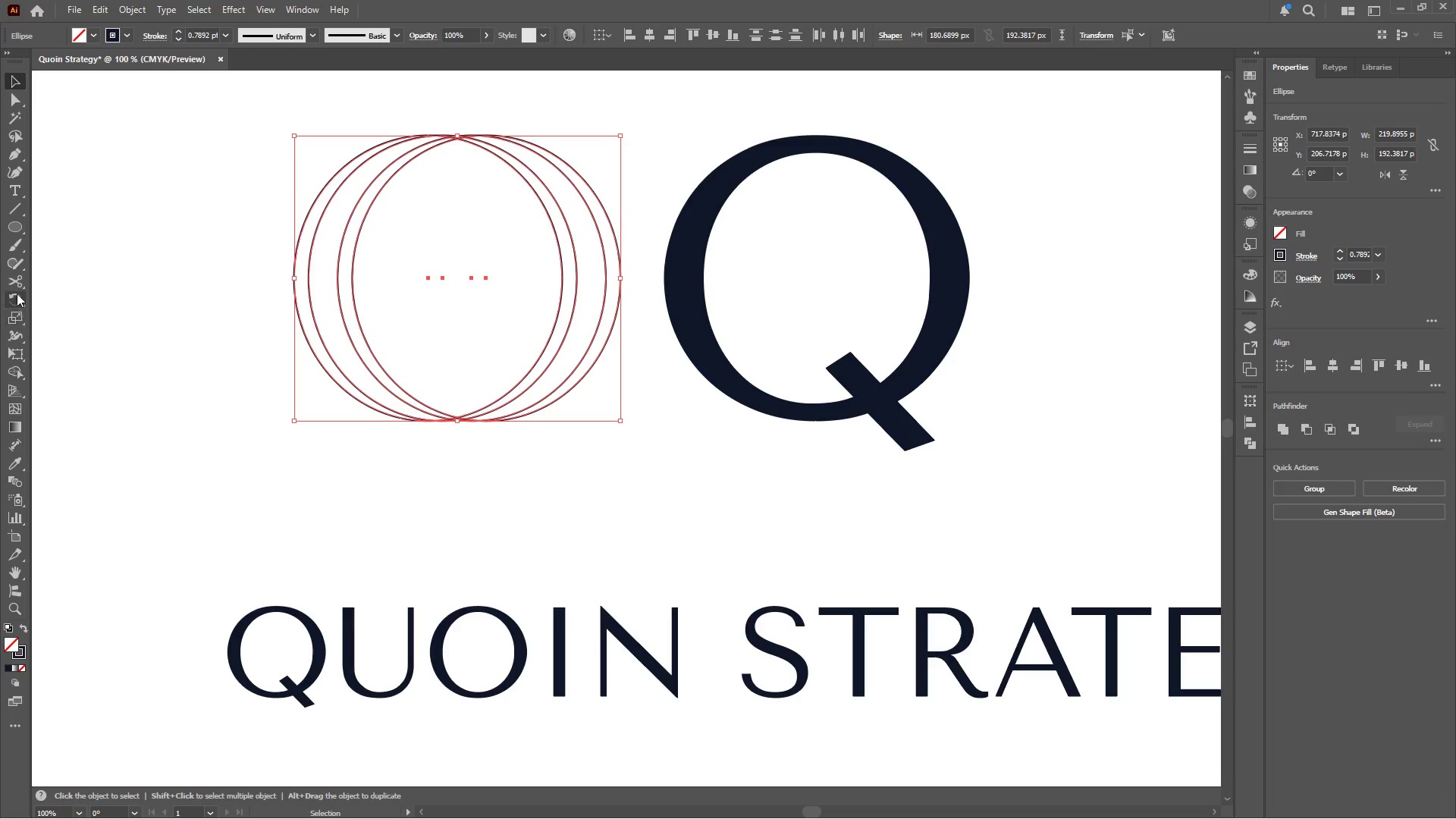 
wait(5.39)
 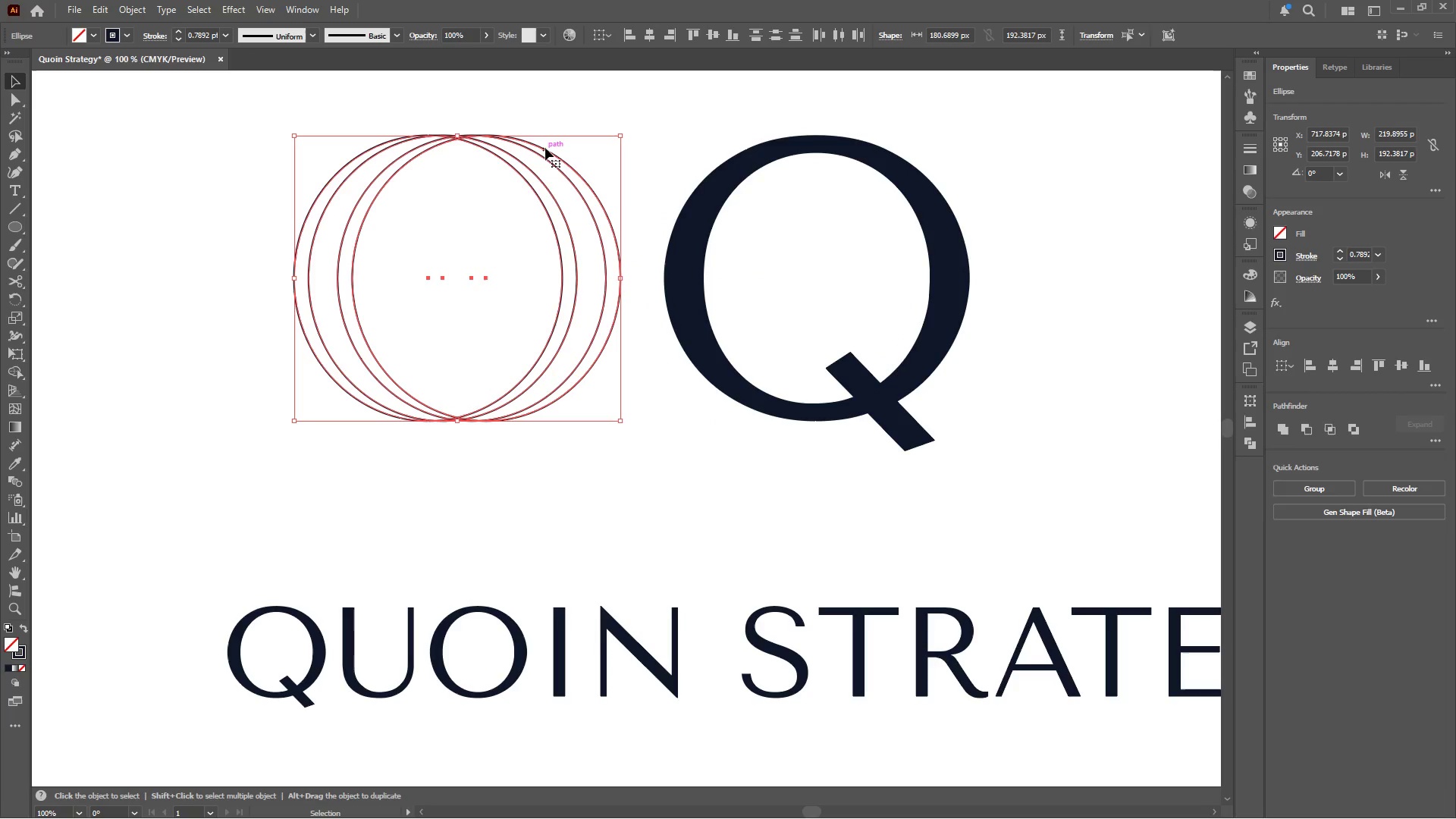 
left_click([14, 367])
 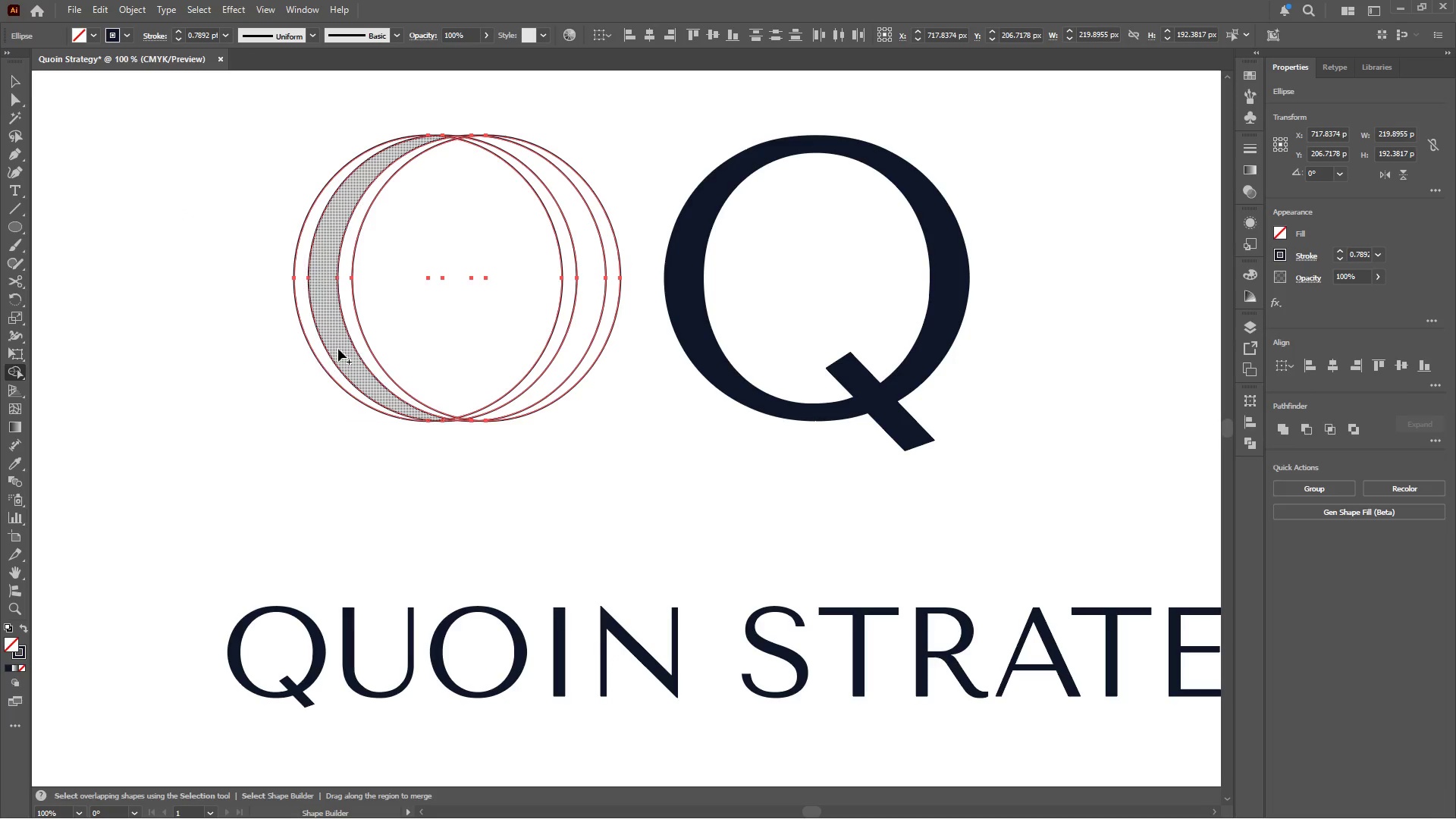 
hold_key(key=AltLeft, duration=0.39)
scroll: coordinate [340, 347], scroll_direction: up, amount: 1.0
 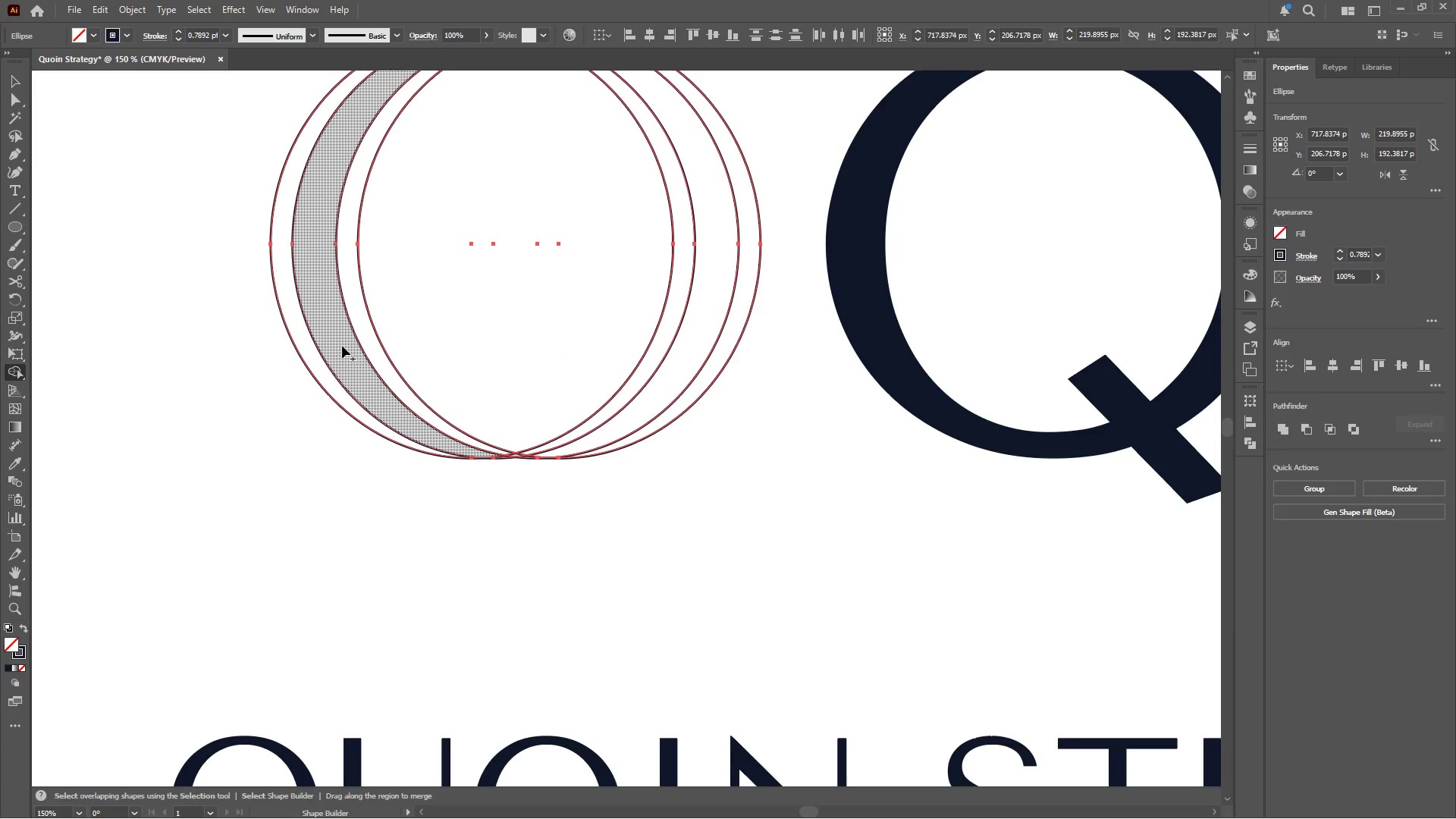 
left_click_drag(start_coordinate=[343, 346], to_coordinate=[364, 337])
 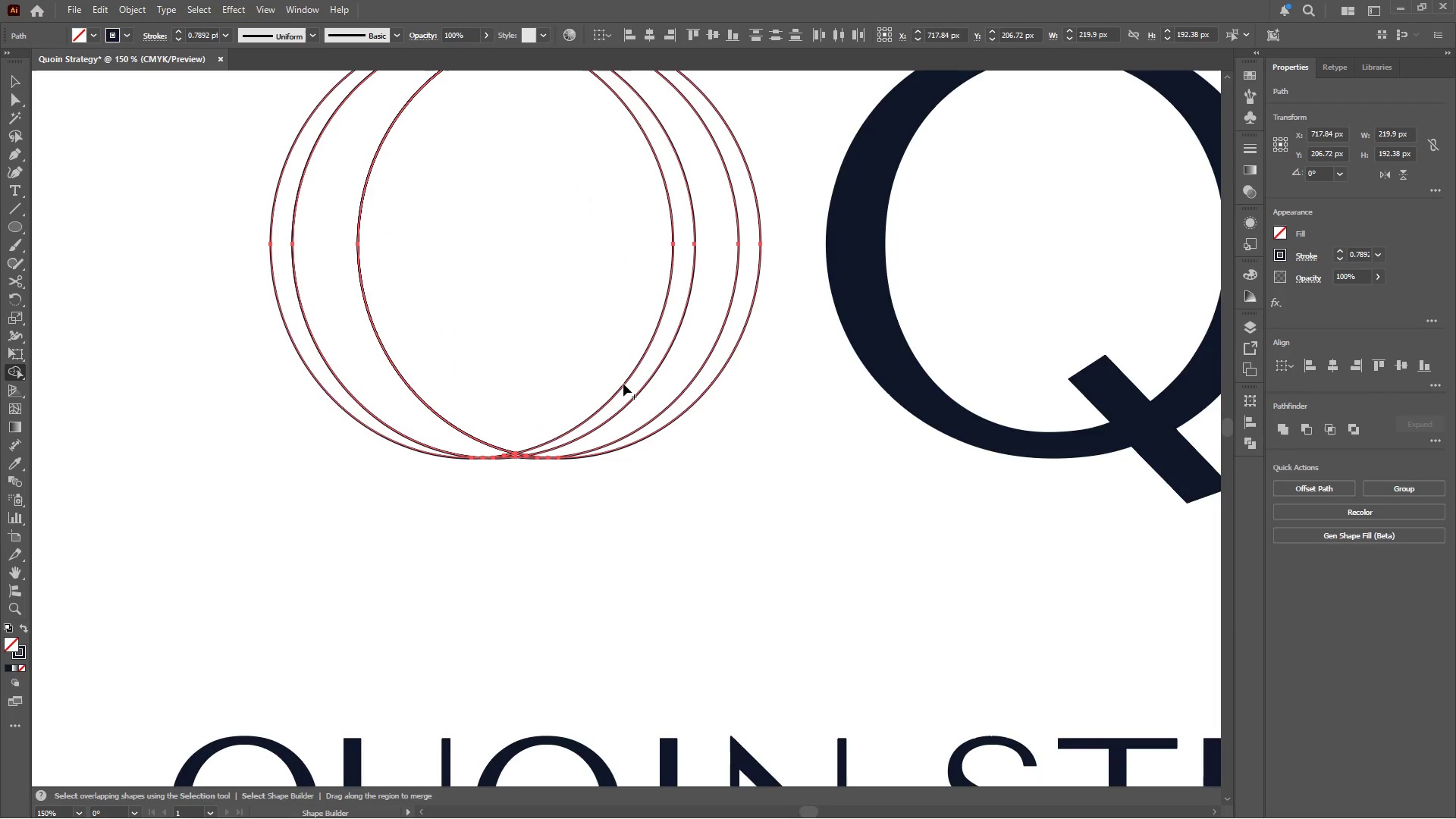 
left_click_drag(start_coordinate=[626, 384], to_coordinate=[663, 399])
 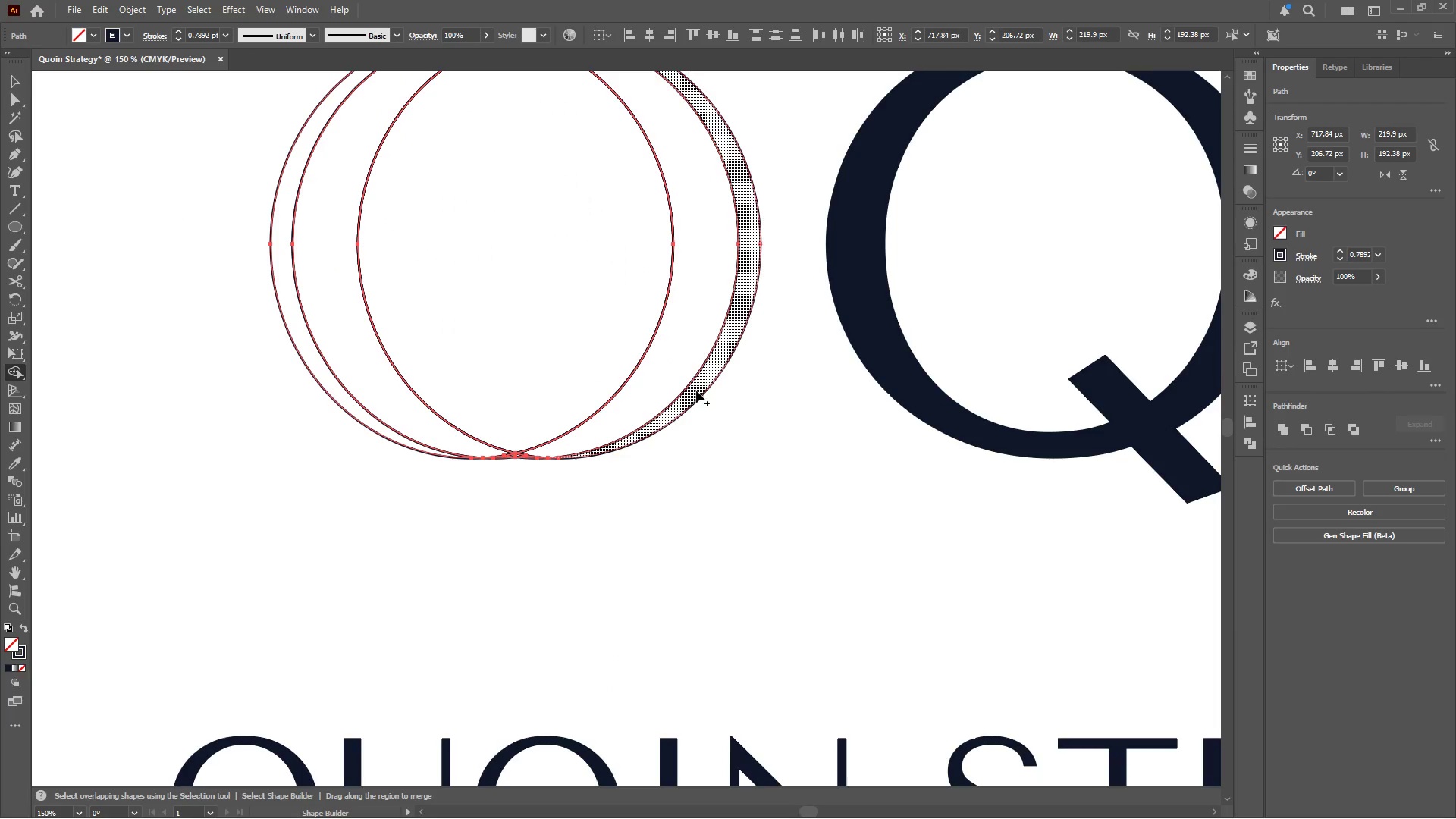 
hold_key(key=AltLeft, duration=1.73)
left_click([711, 375])
 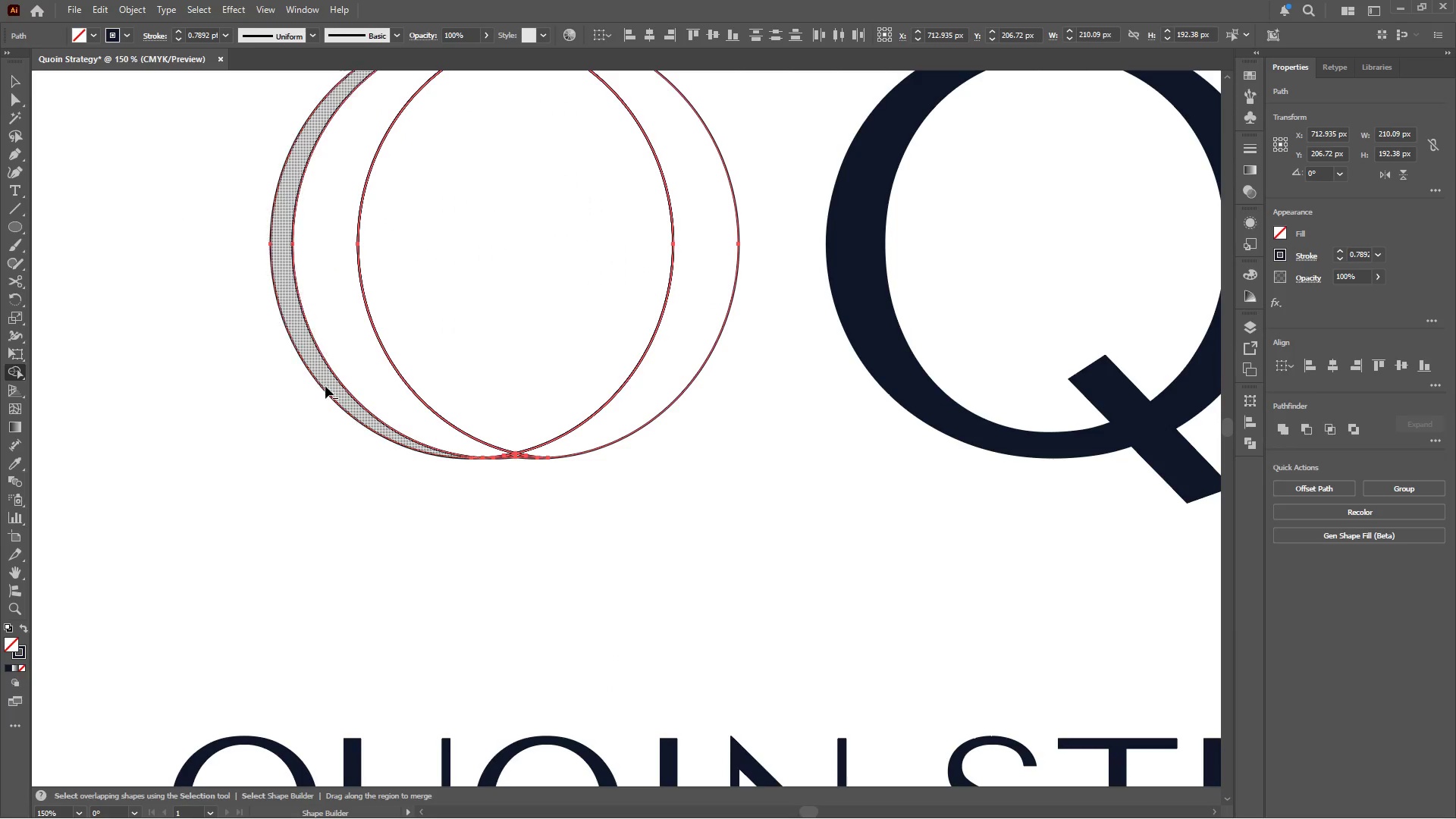 
left_click([326, 385])
 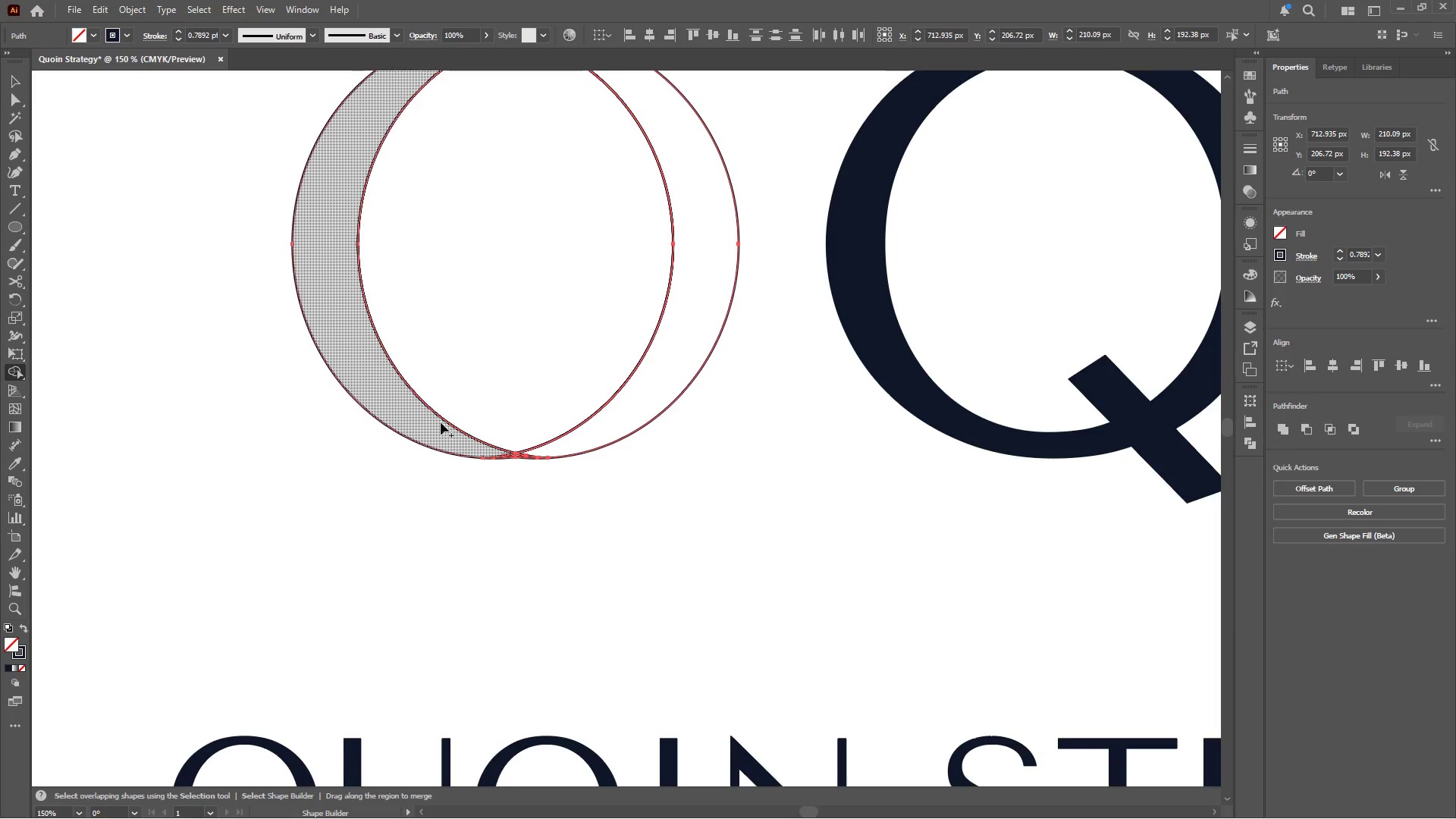 
hold_key(key=AltLeft, duration=0.41)
scroll: coordinate [514, 430], scroll_direction: down, amount: 1.0
 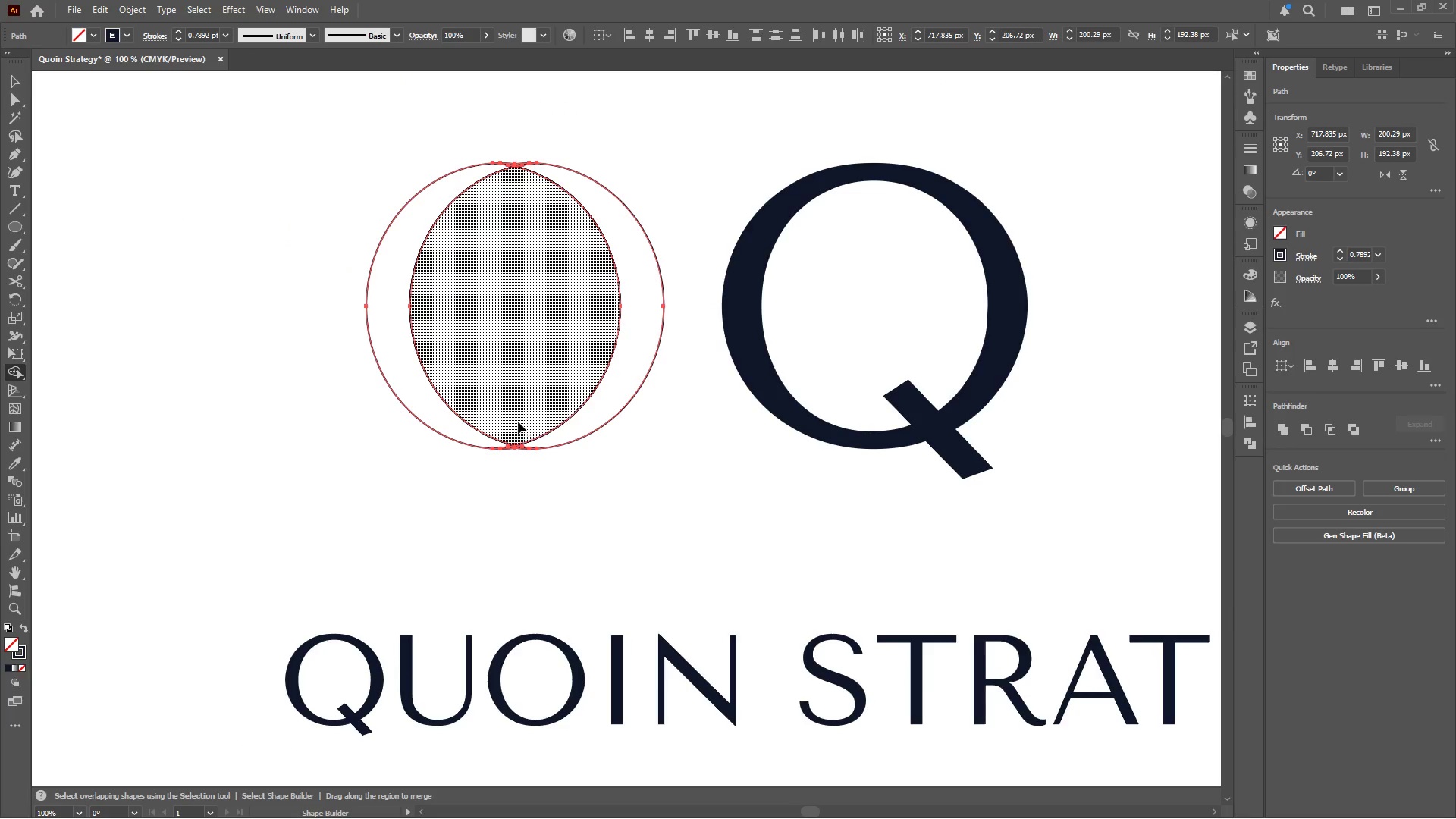 
scroll: coordinate [518, 421], scroll_direction: up, amount: 3.0
 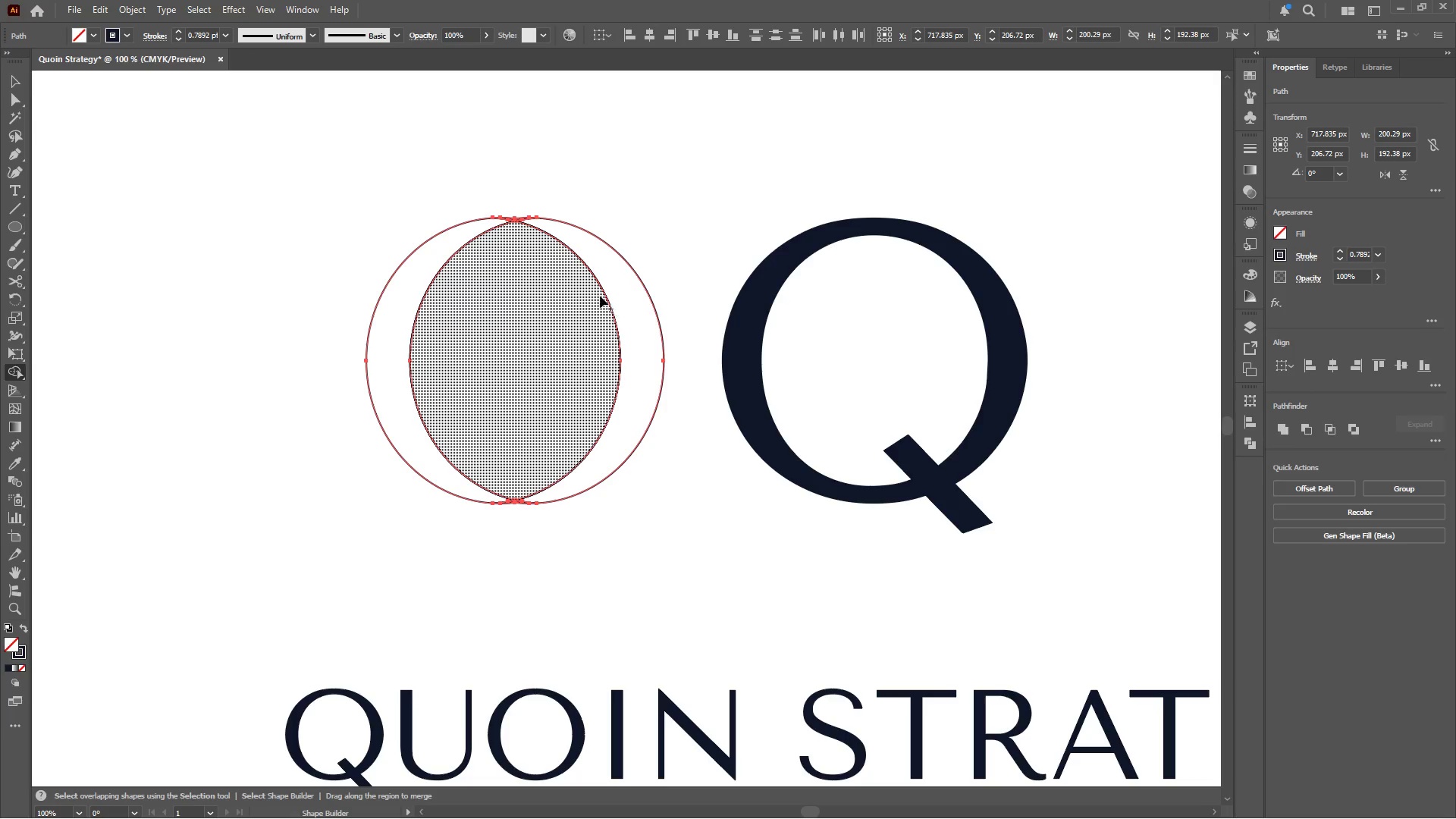 
hold_key(key=AltLeft, duration=0.78)